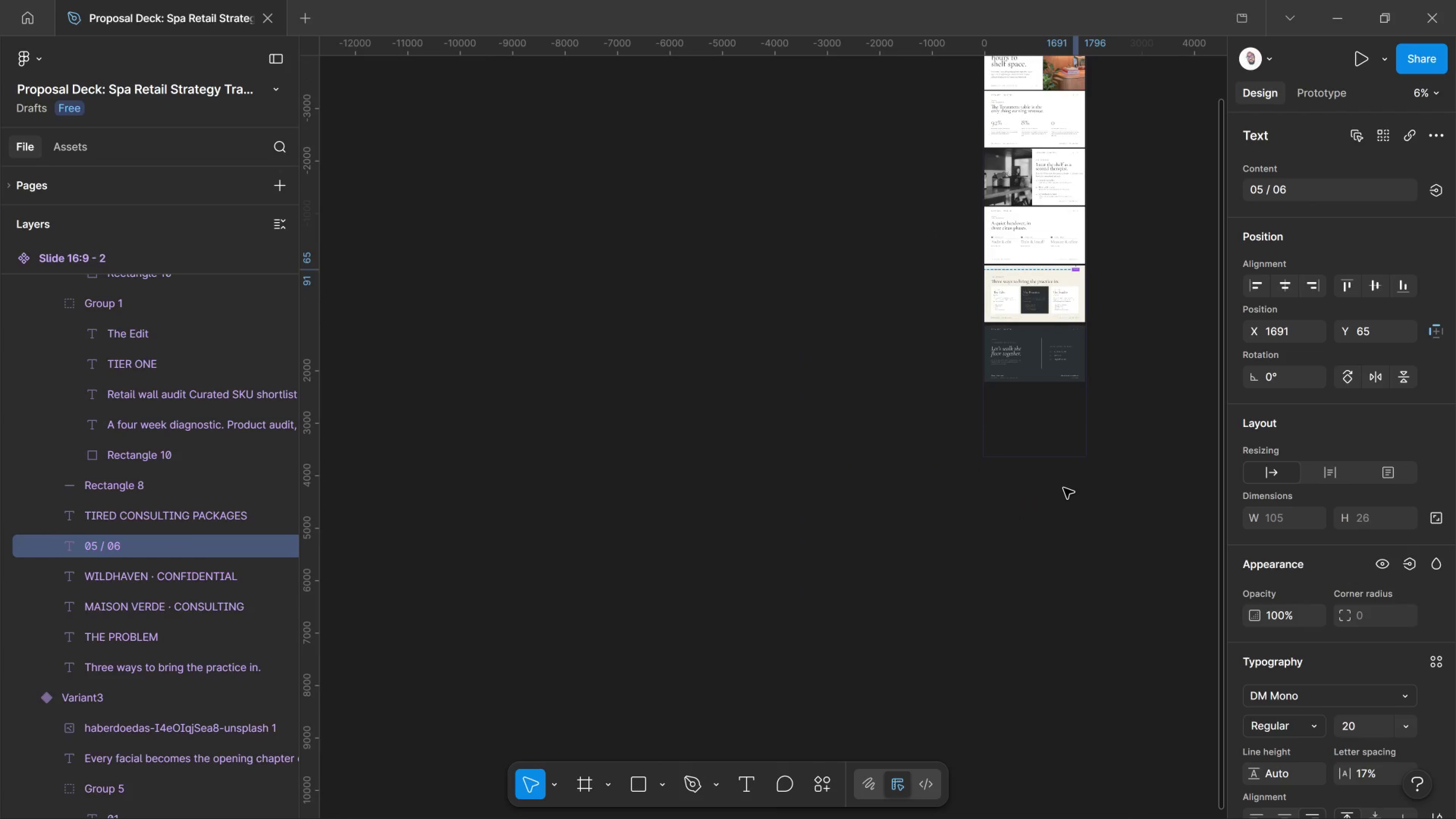 
key(Control+ControlLeft)
 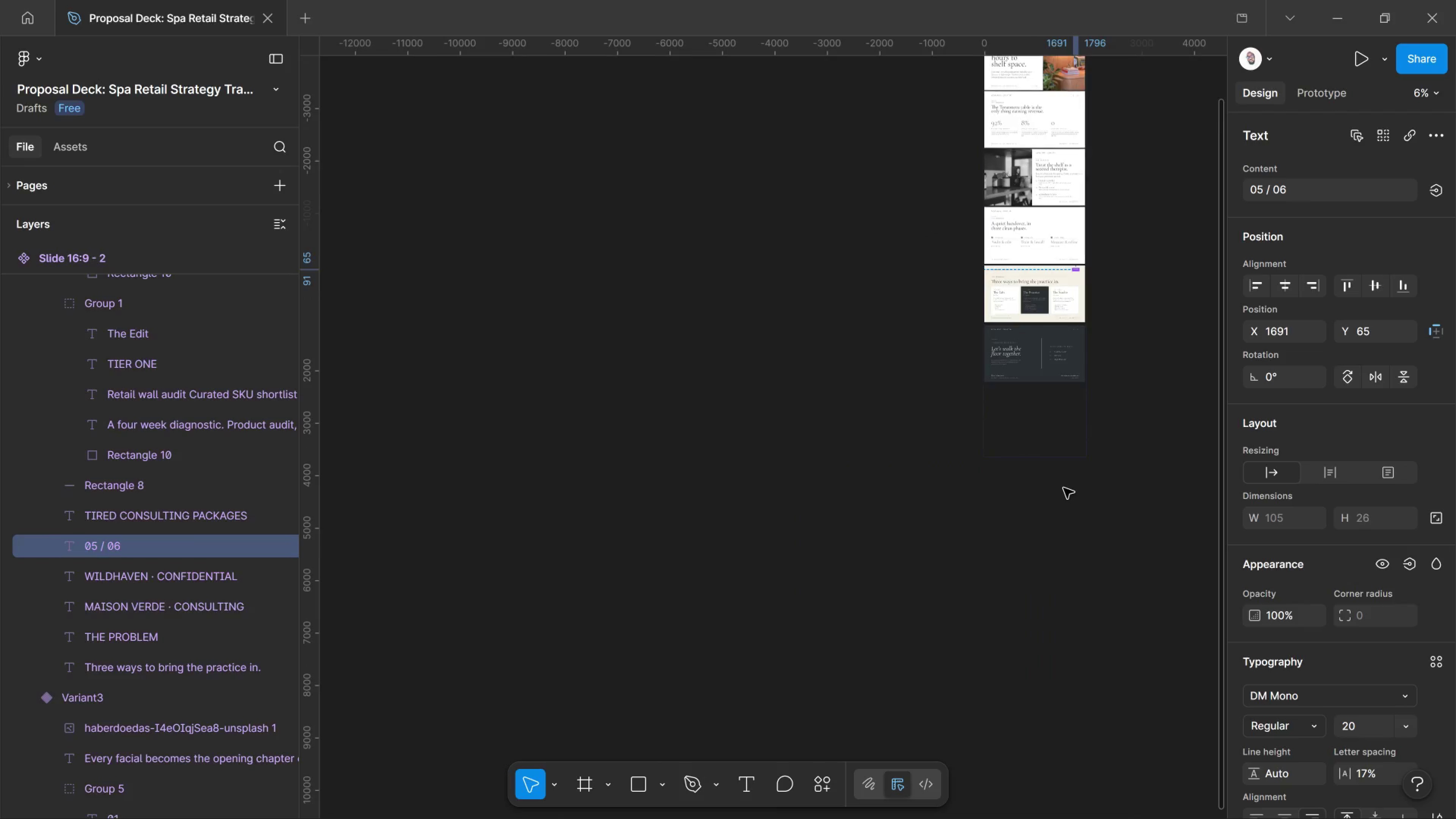 
scroll: coordinate [1063, 477], scroll_direction: up, amount: 8.0
 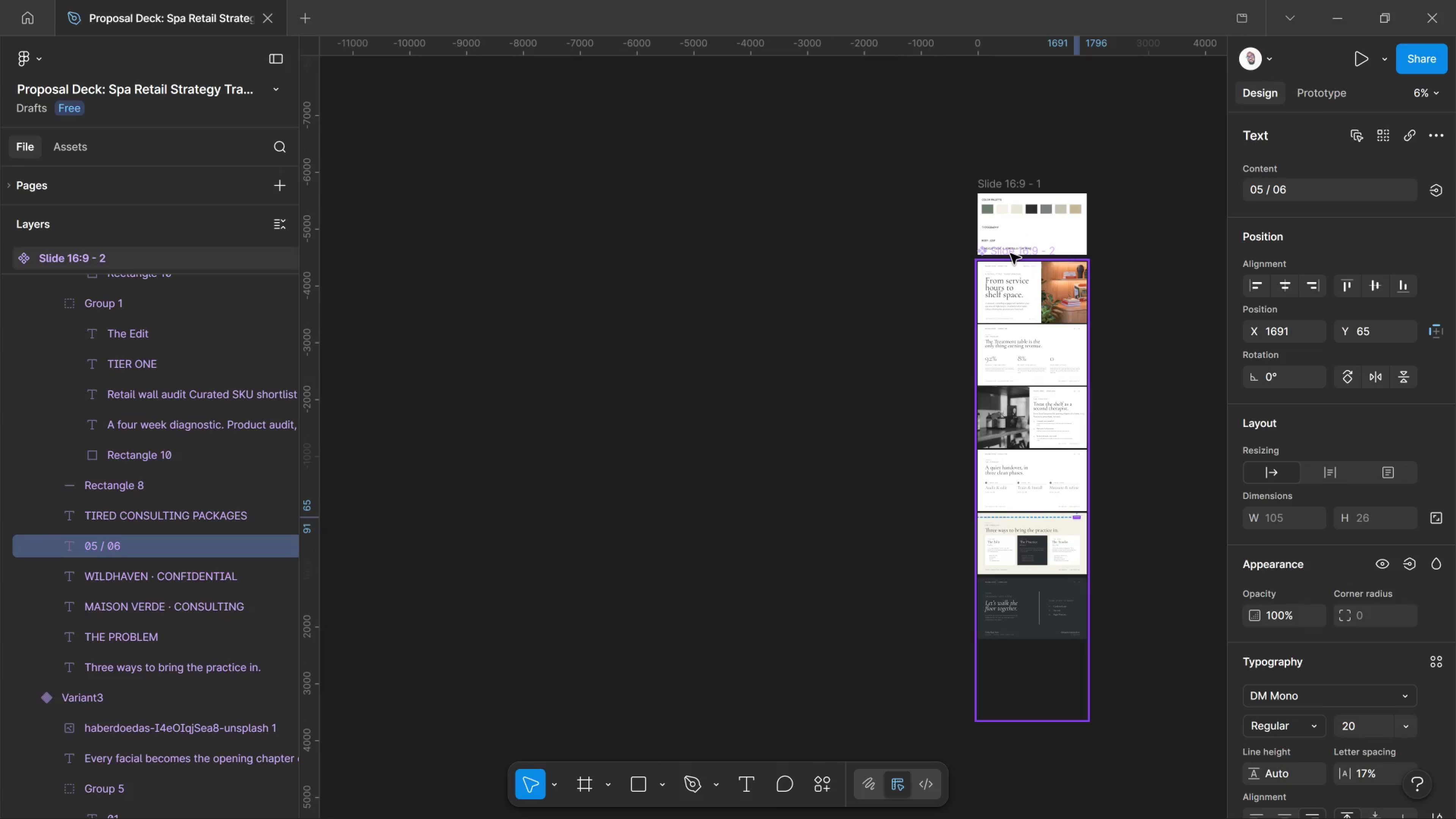 
left_click([1010, 254])
 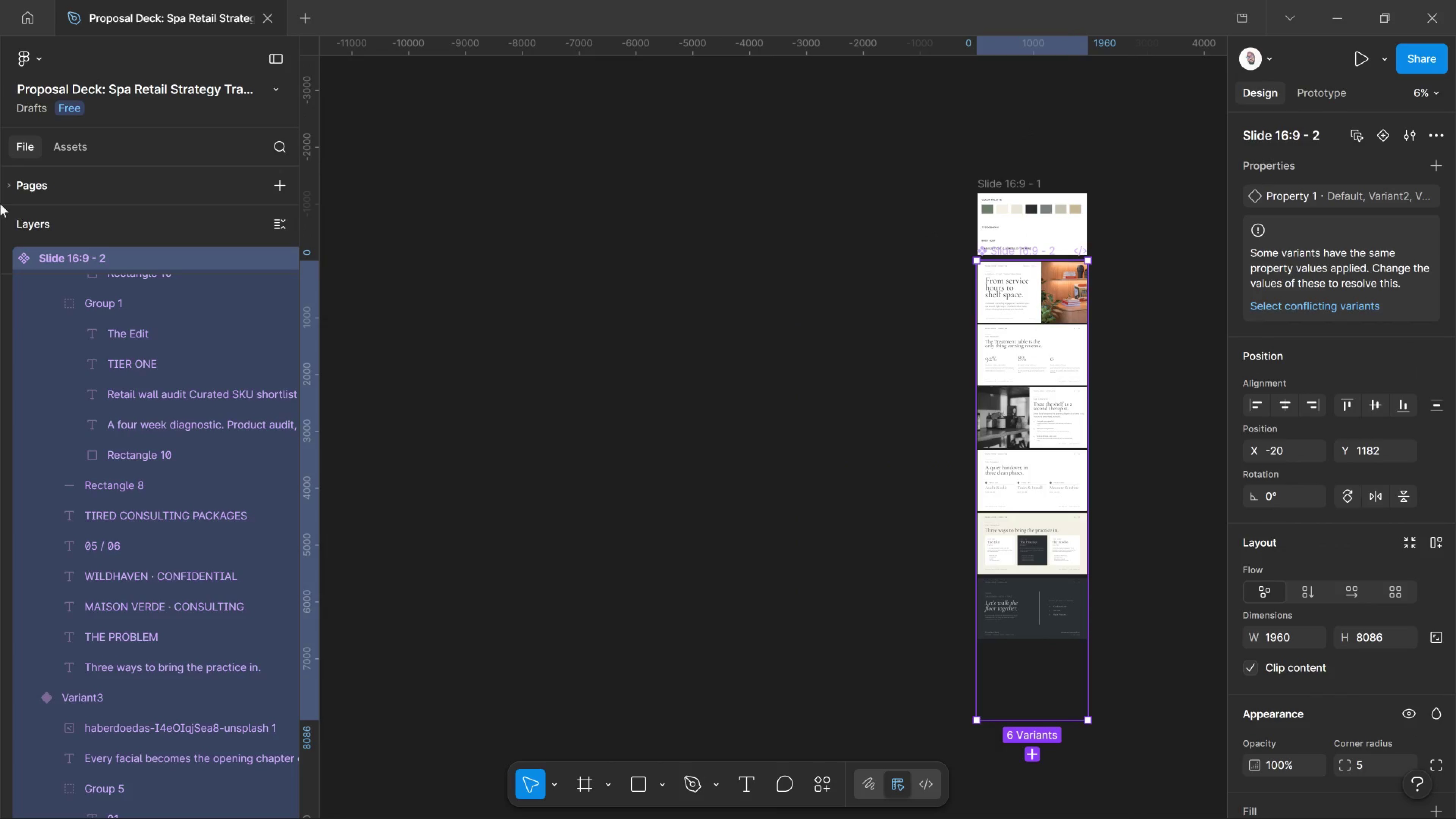 
left_click([14, 251])
 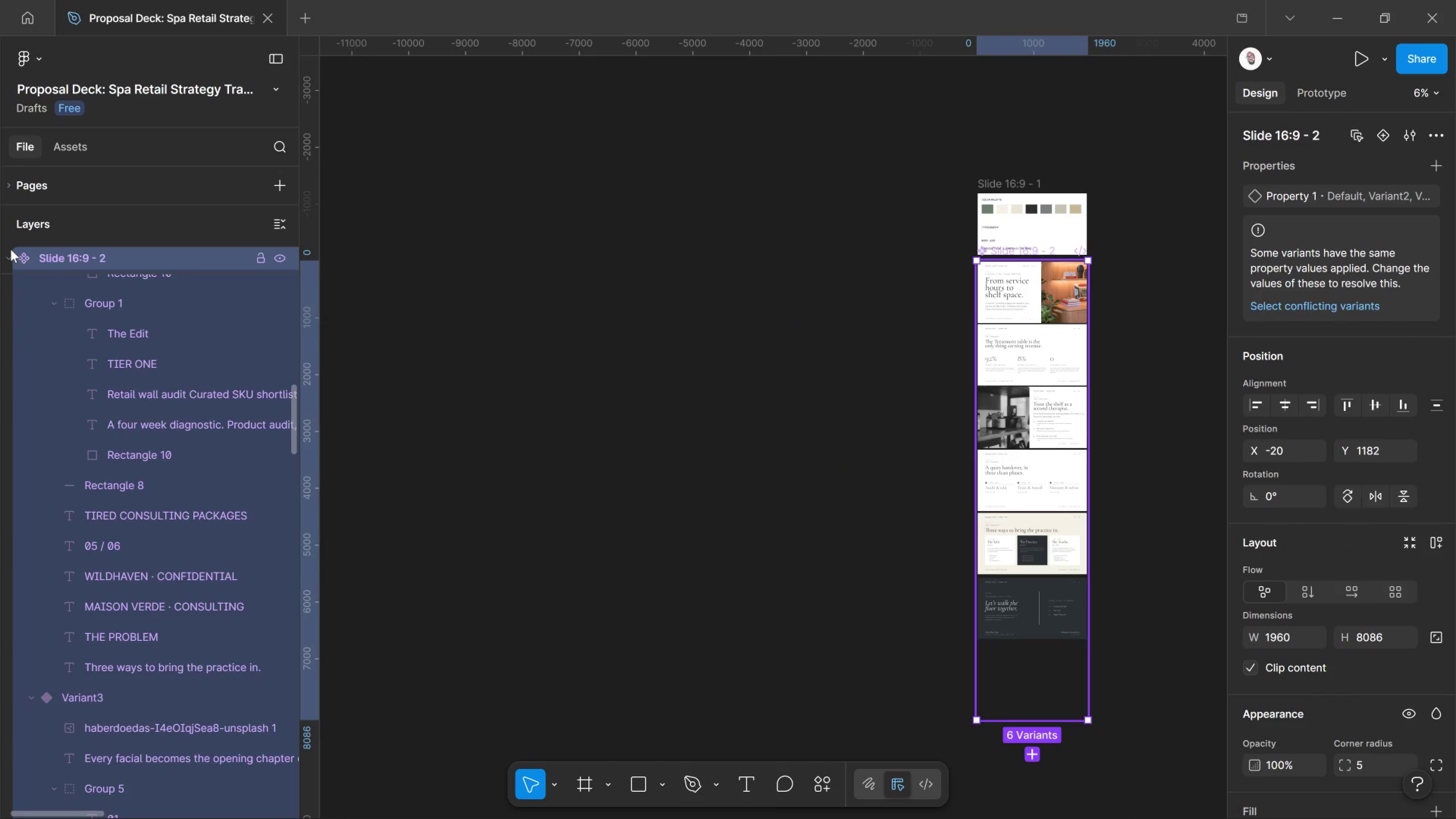 
left_click([11, 249])
 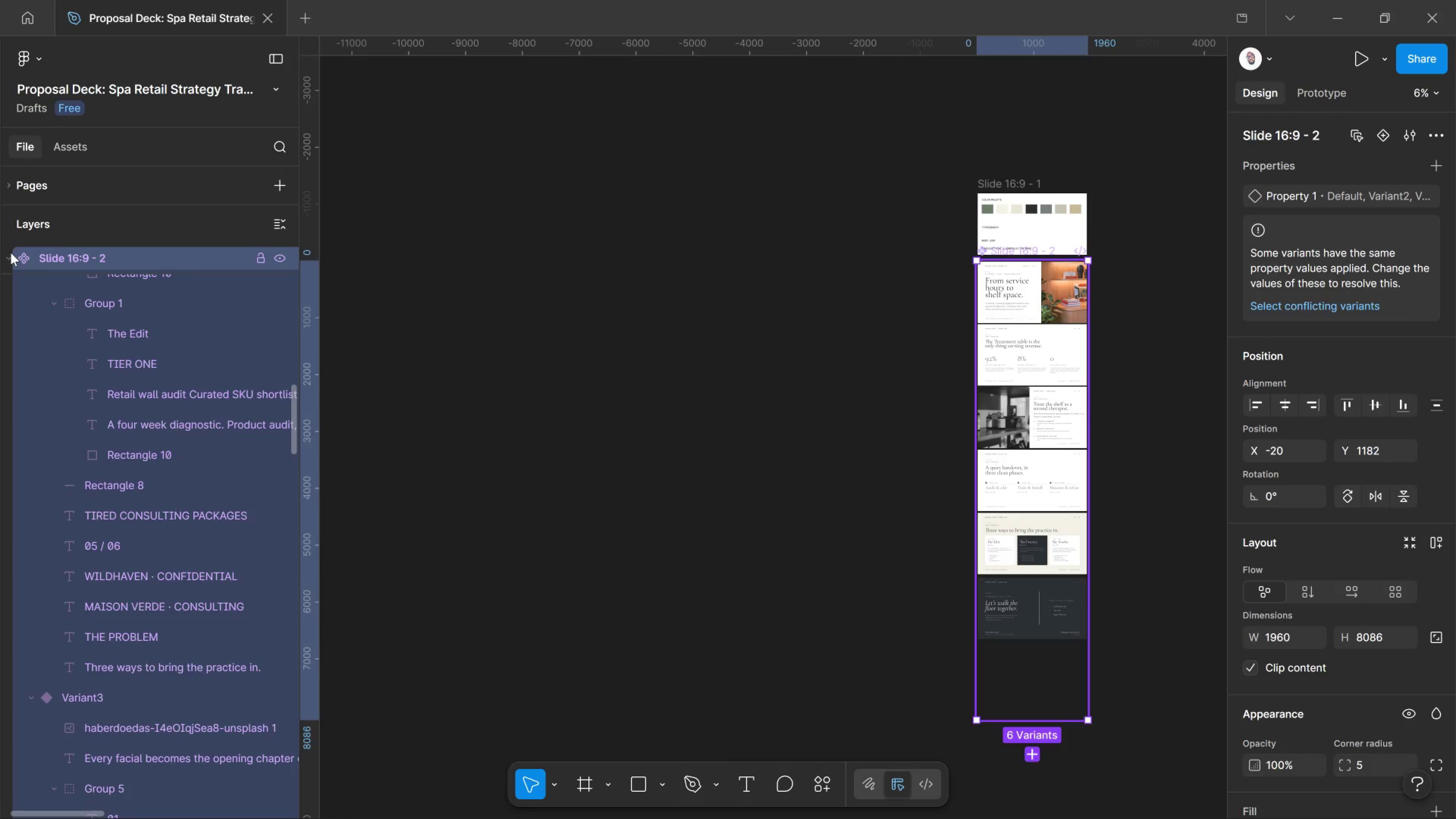 
left_click([11, 253])
 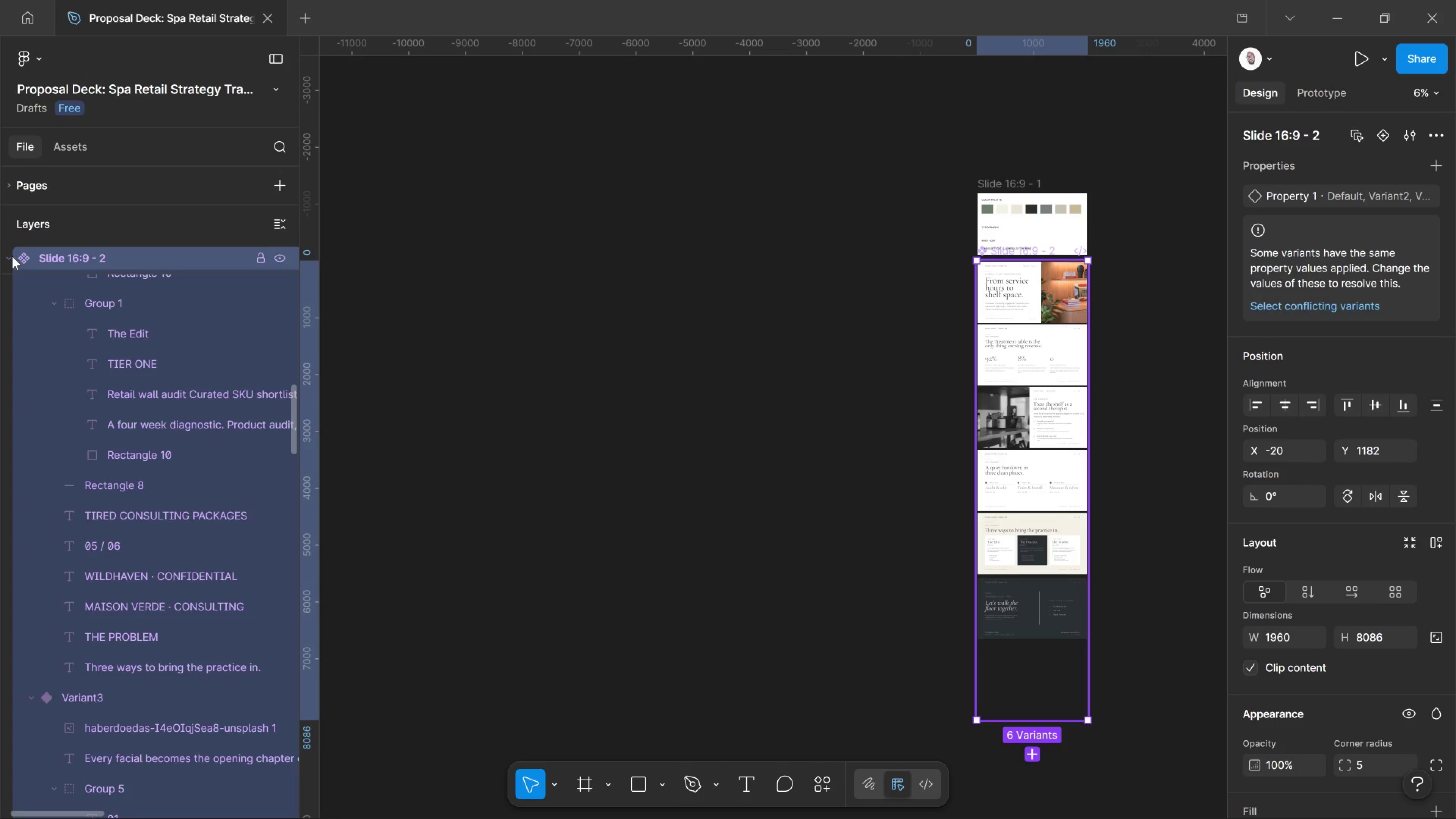 
left_click_drag(start_coordinate=[12, 256], to_coordinate=[14, 256])
 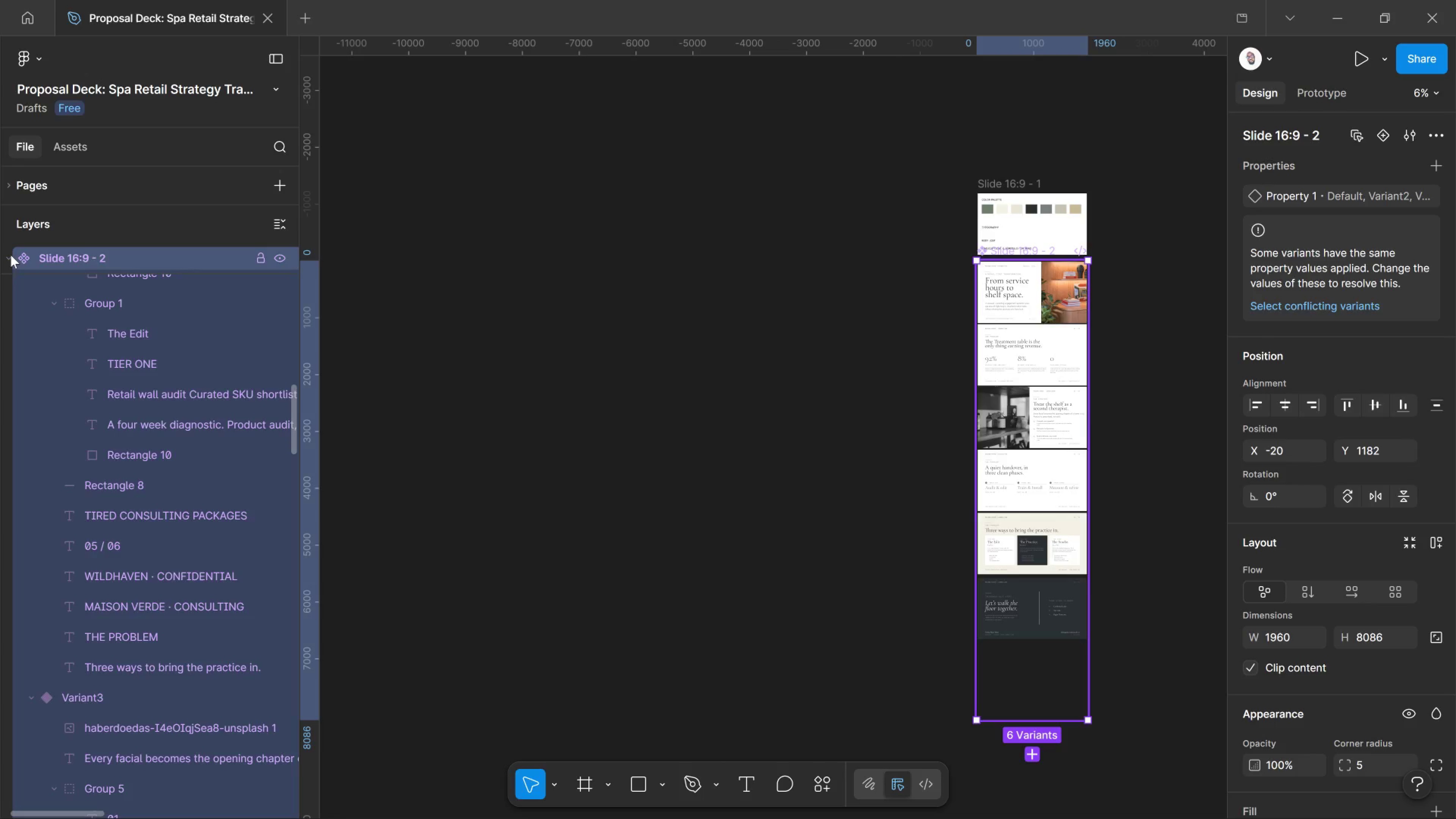 
left_click([11, 255])
 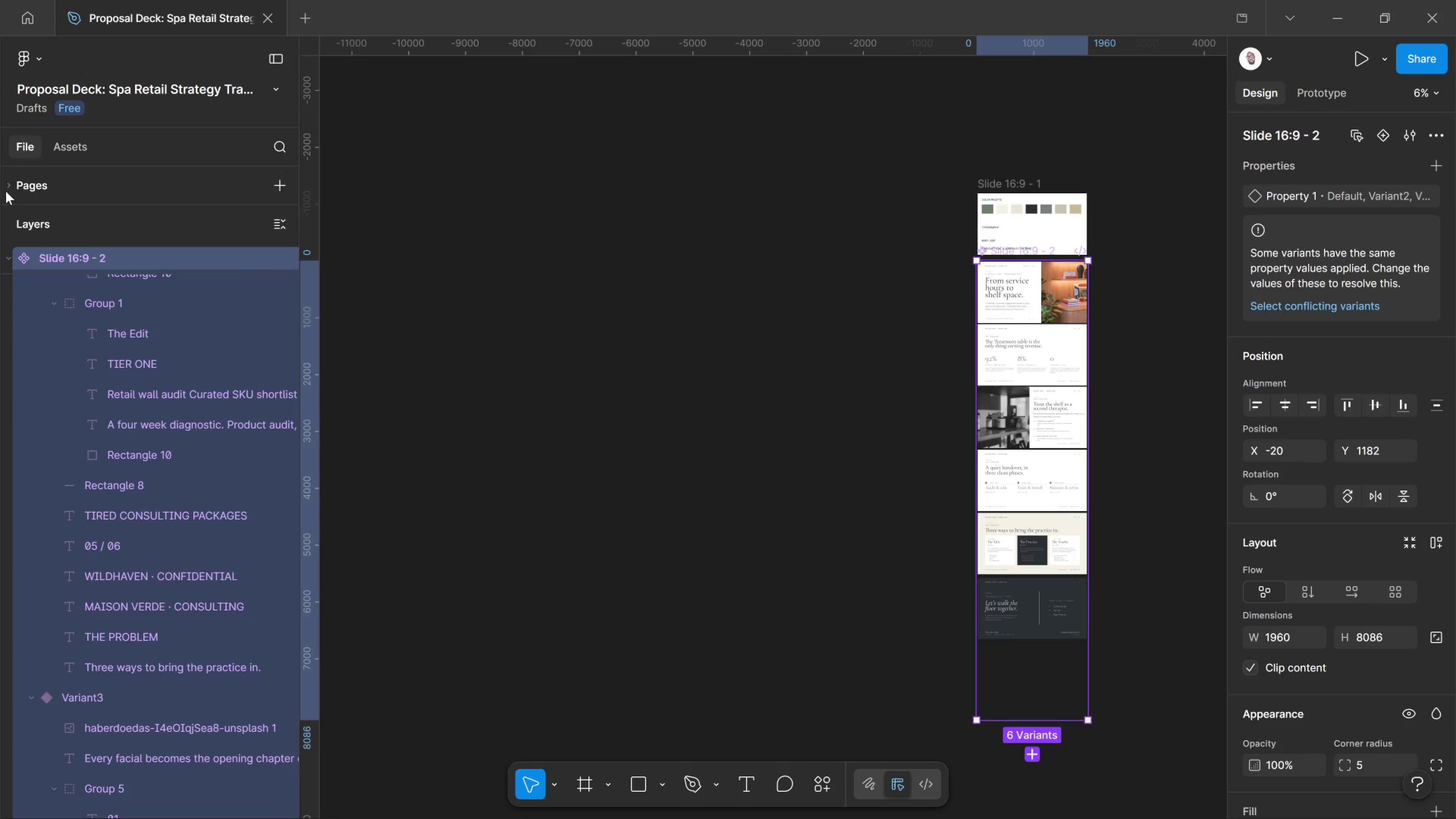 
left_click_drag(start_coordinate=[6, 191], to_coordinate=[8, 191])
 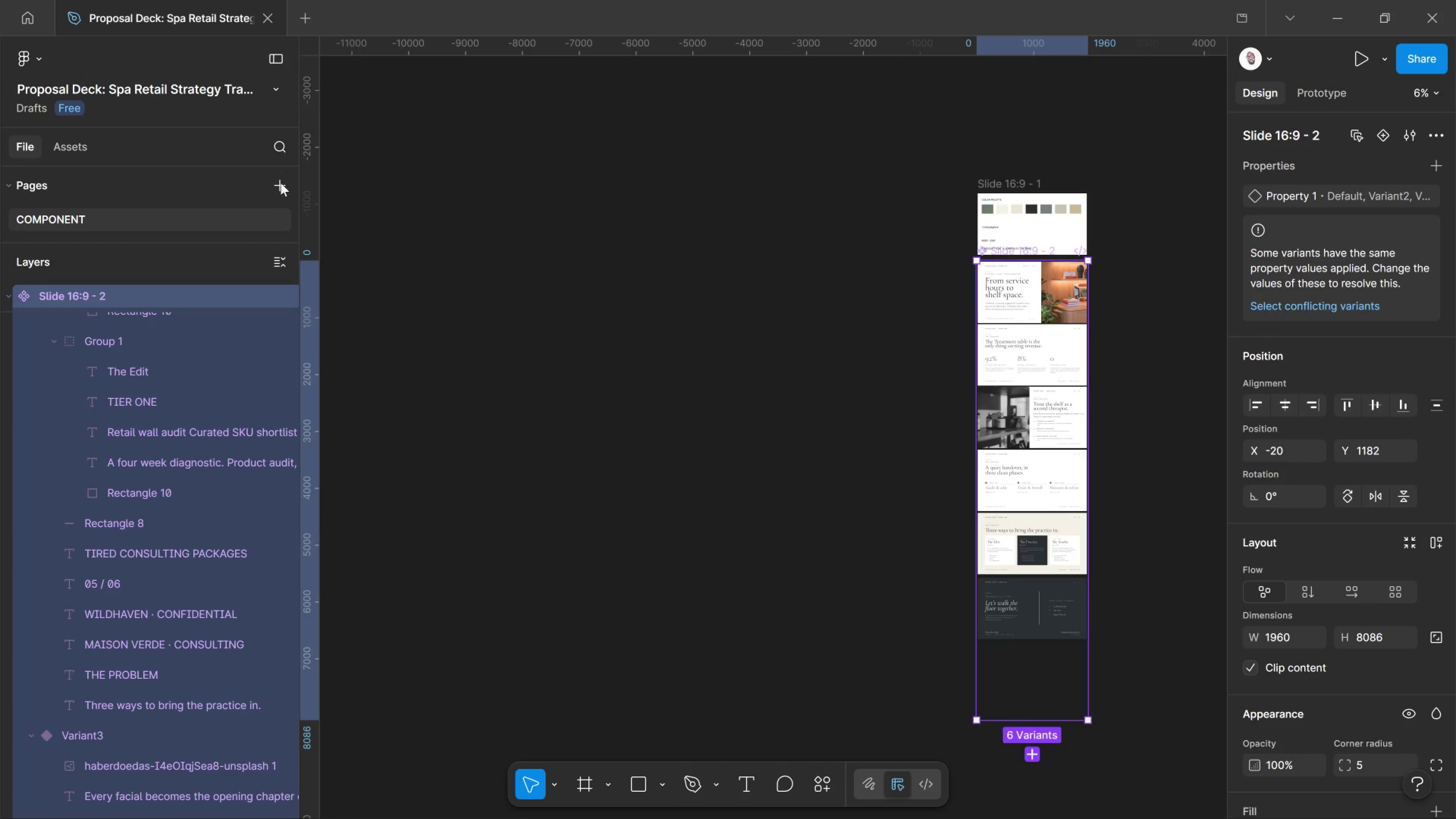 
left_click([281, 182])
 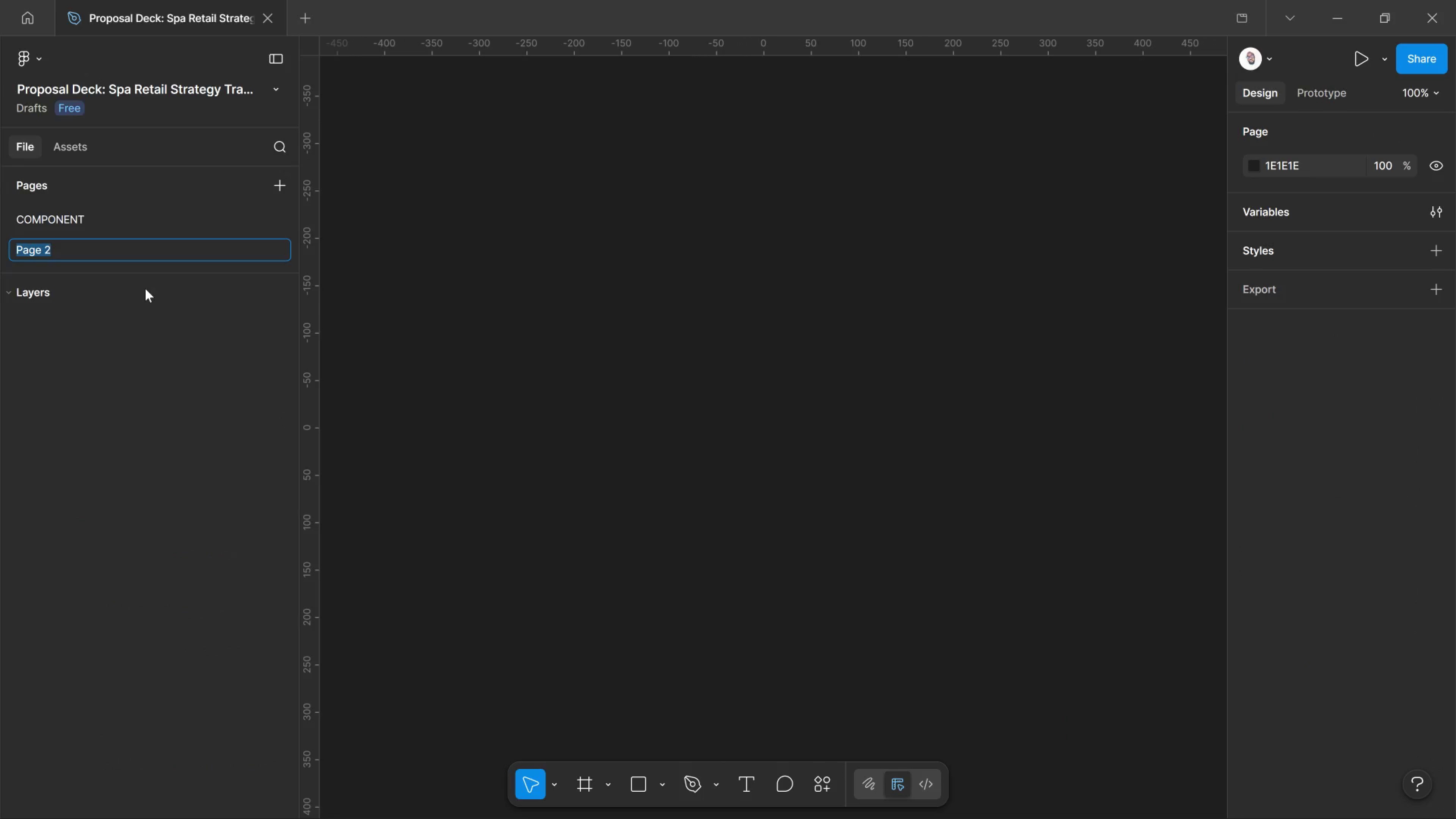 
type(MAIN)
 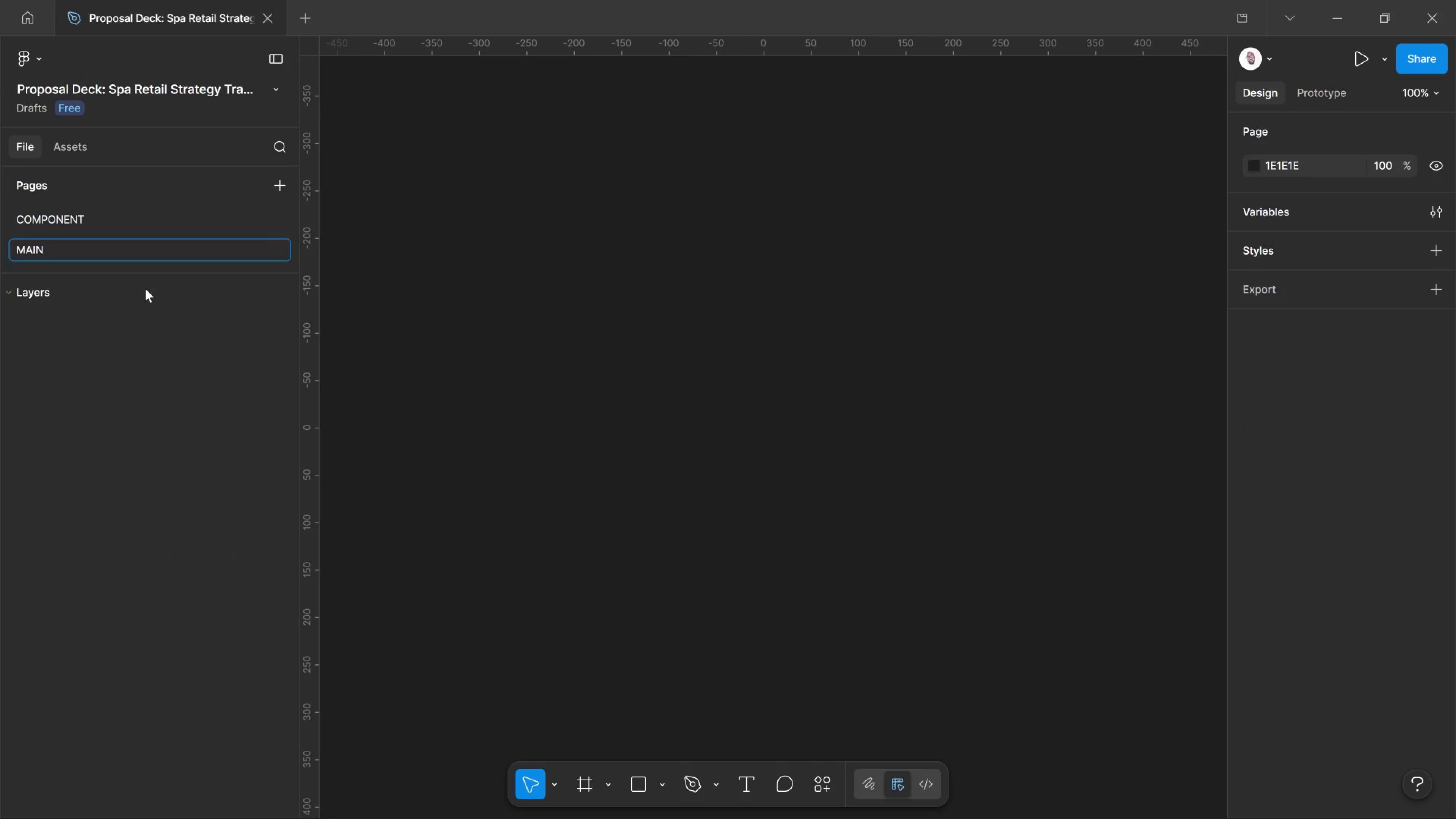 
key(Enter)
 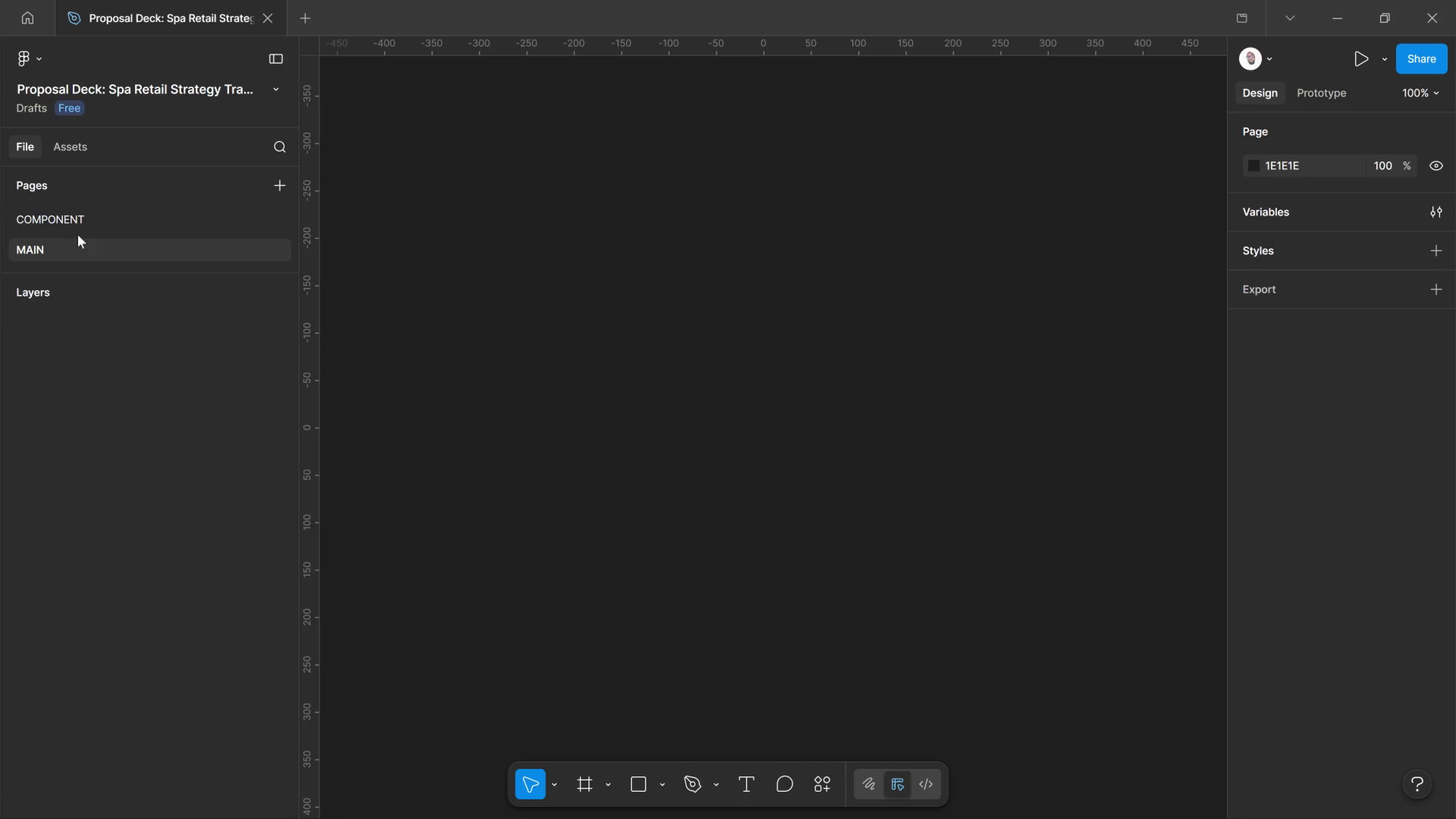 
left_click_drag(start_coordinate=[76, 221], to_coordinate=[85, 221])
 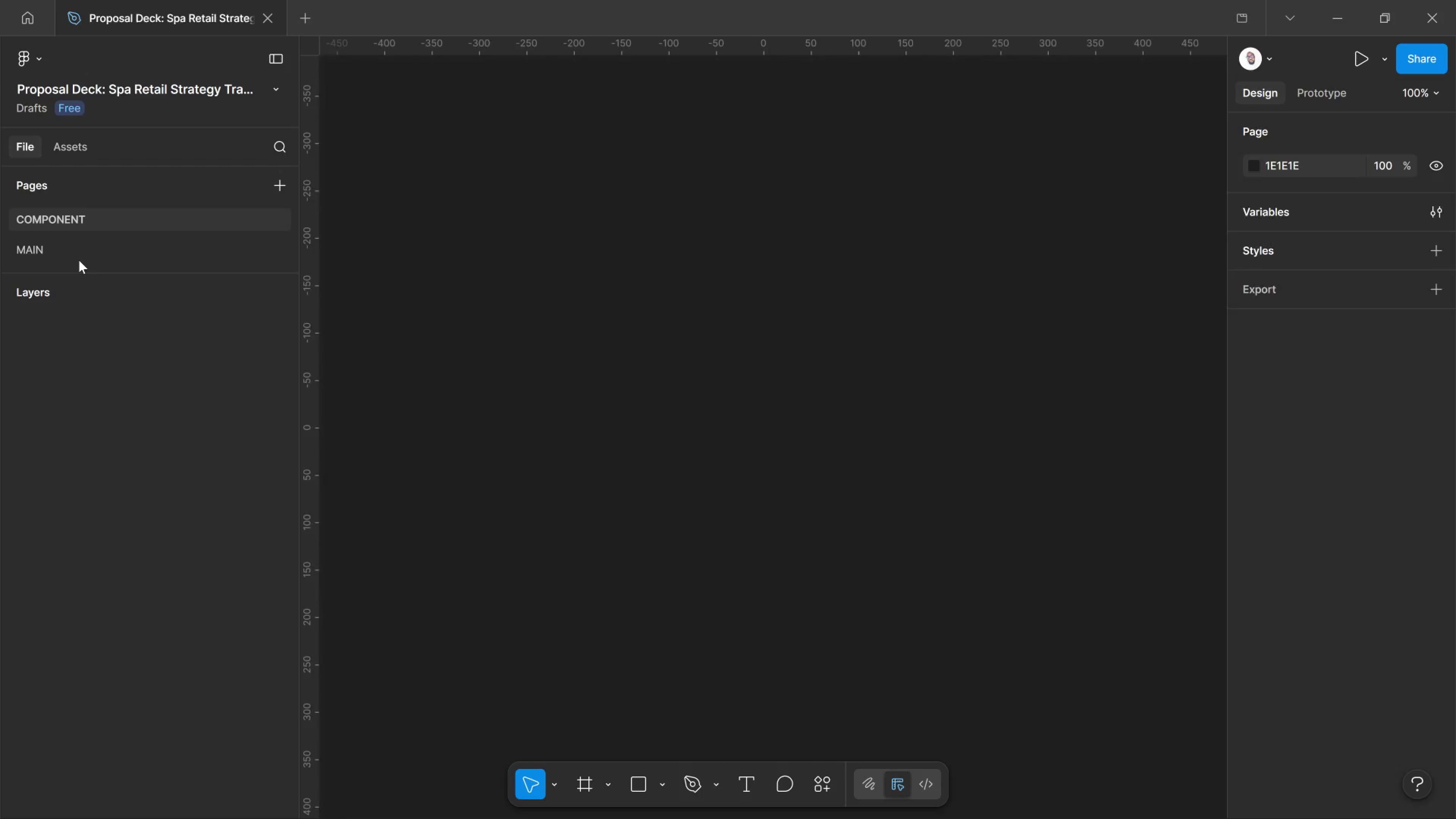 
left_click([79, 260])
 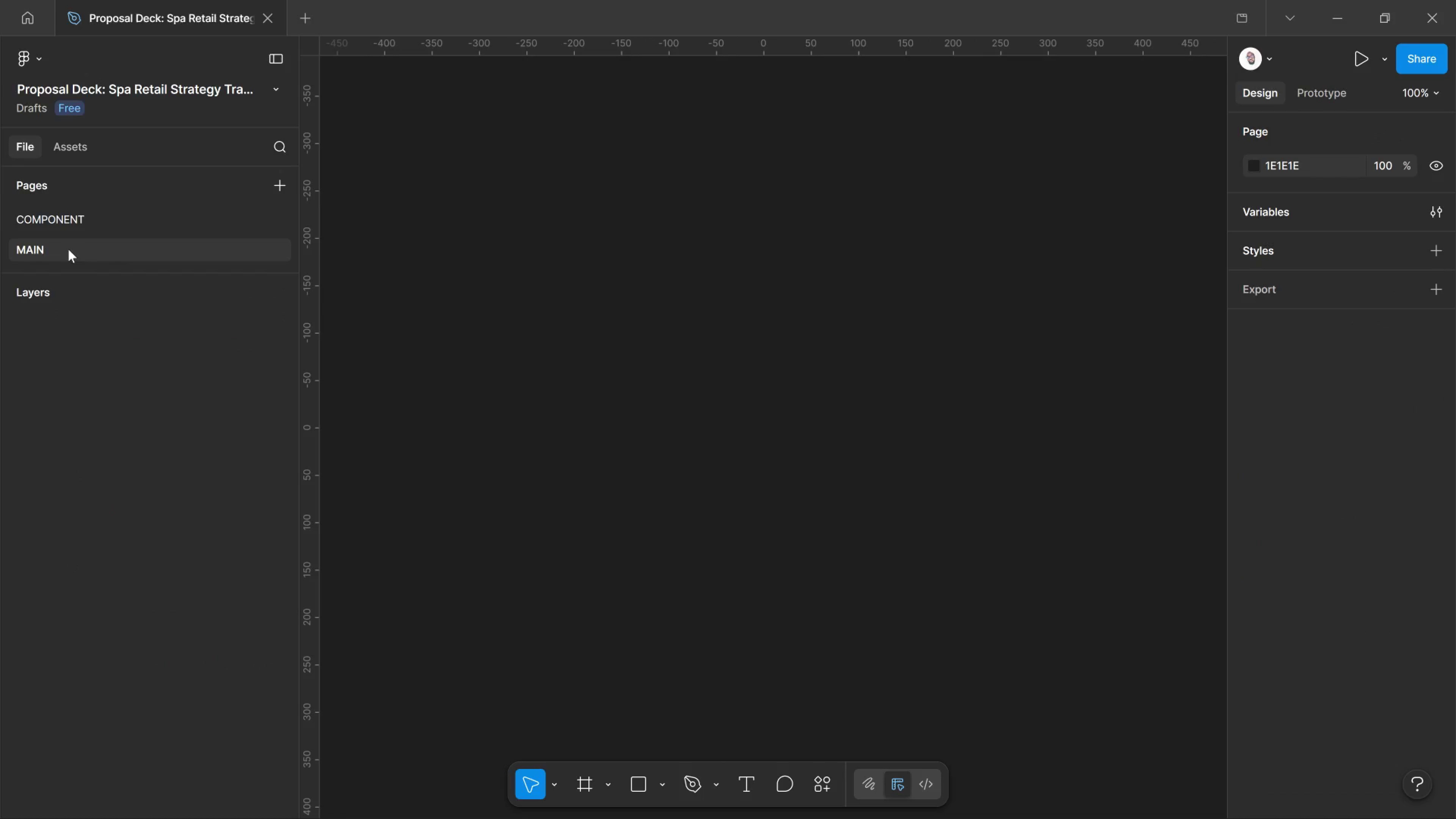 
left_click([73, 216])
 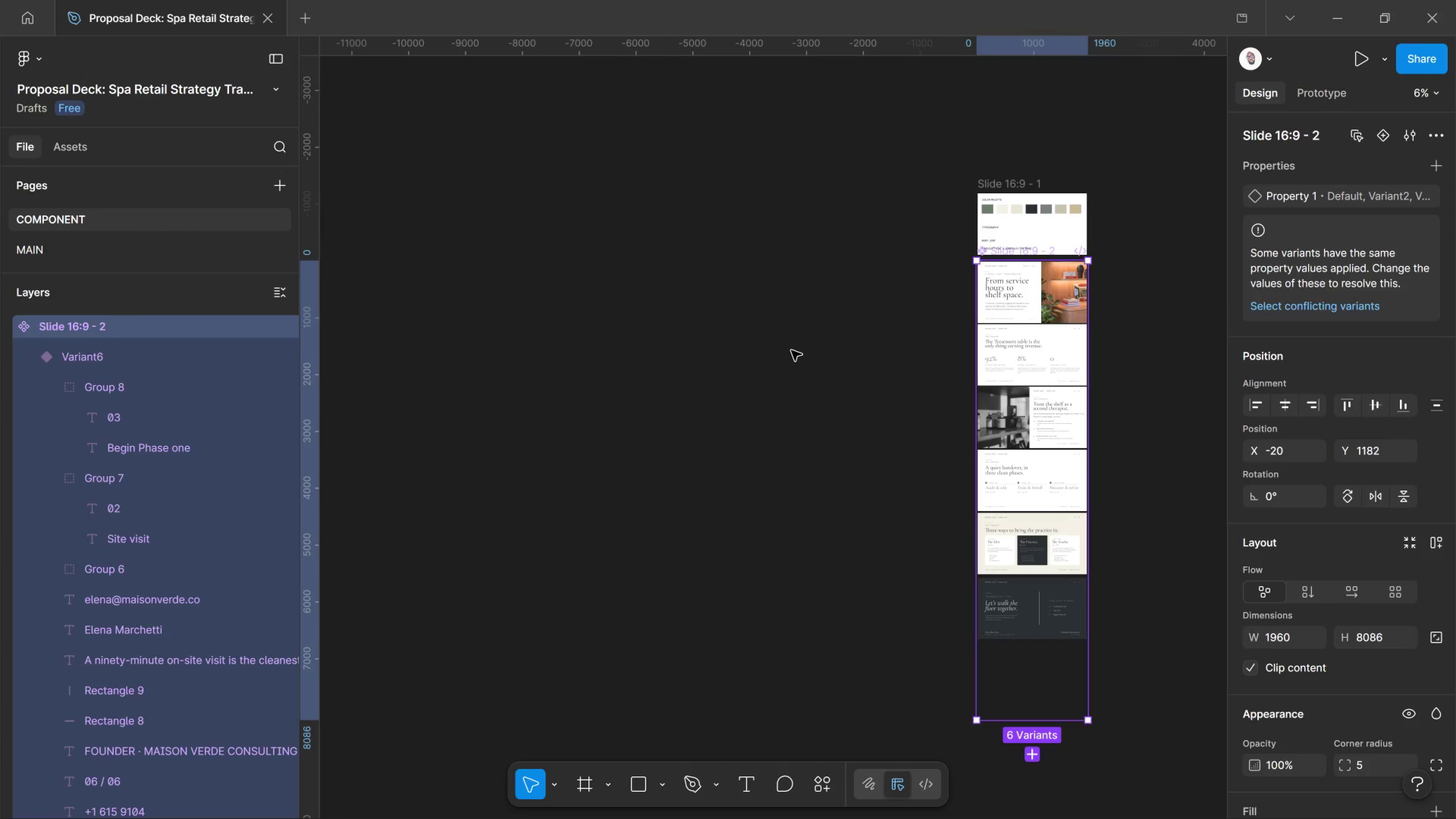 
key(Control+C)
 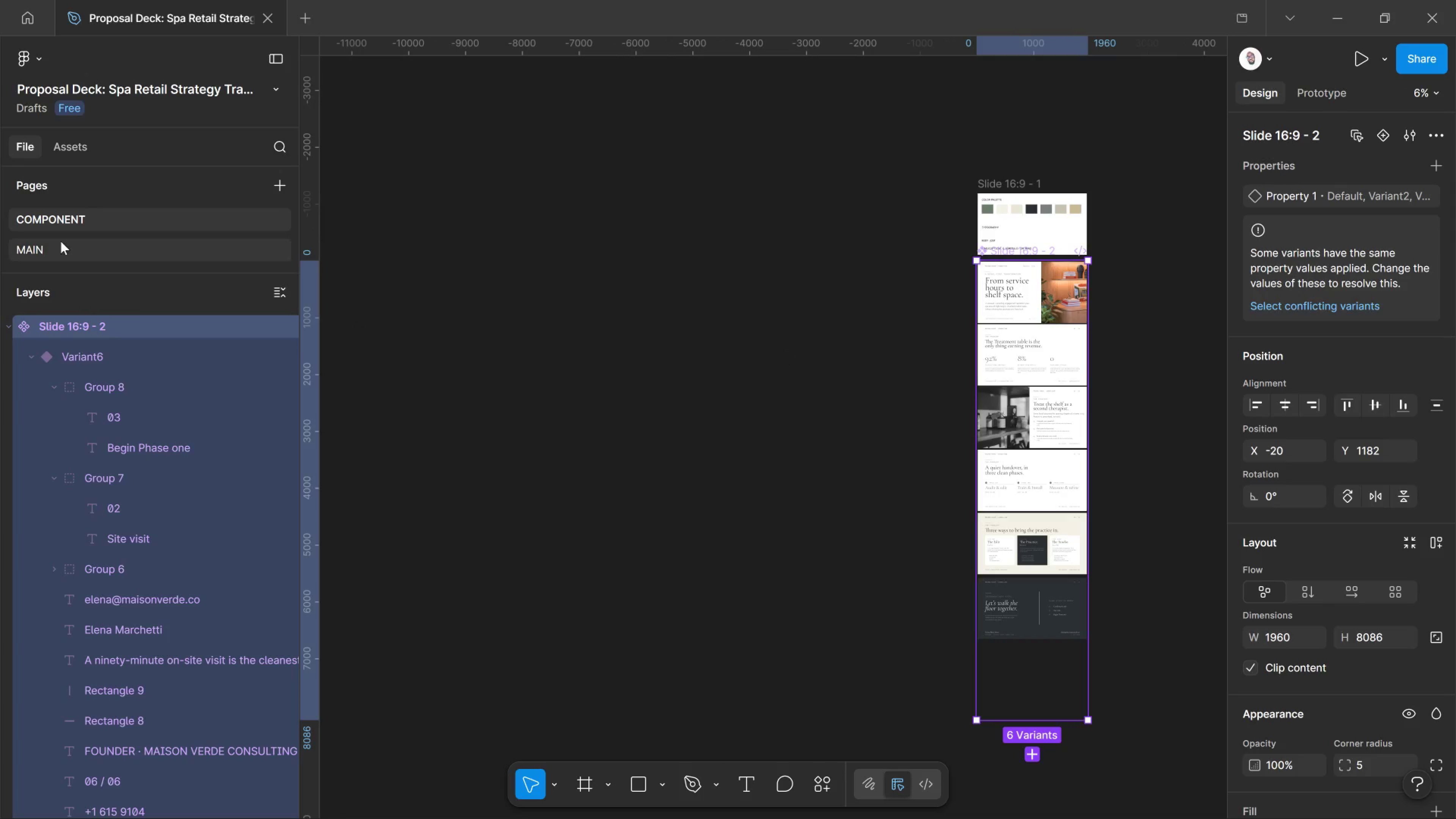 
left_click([61, 241])
 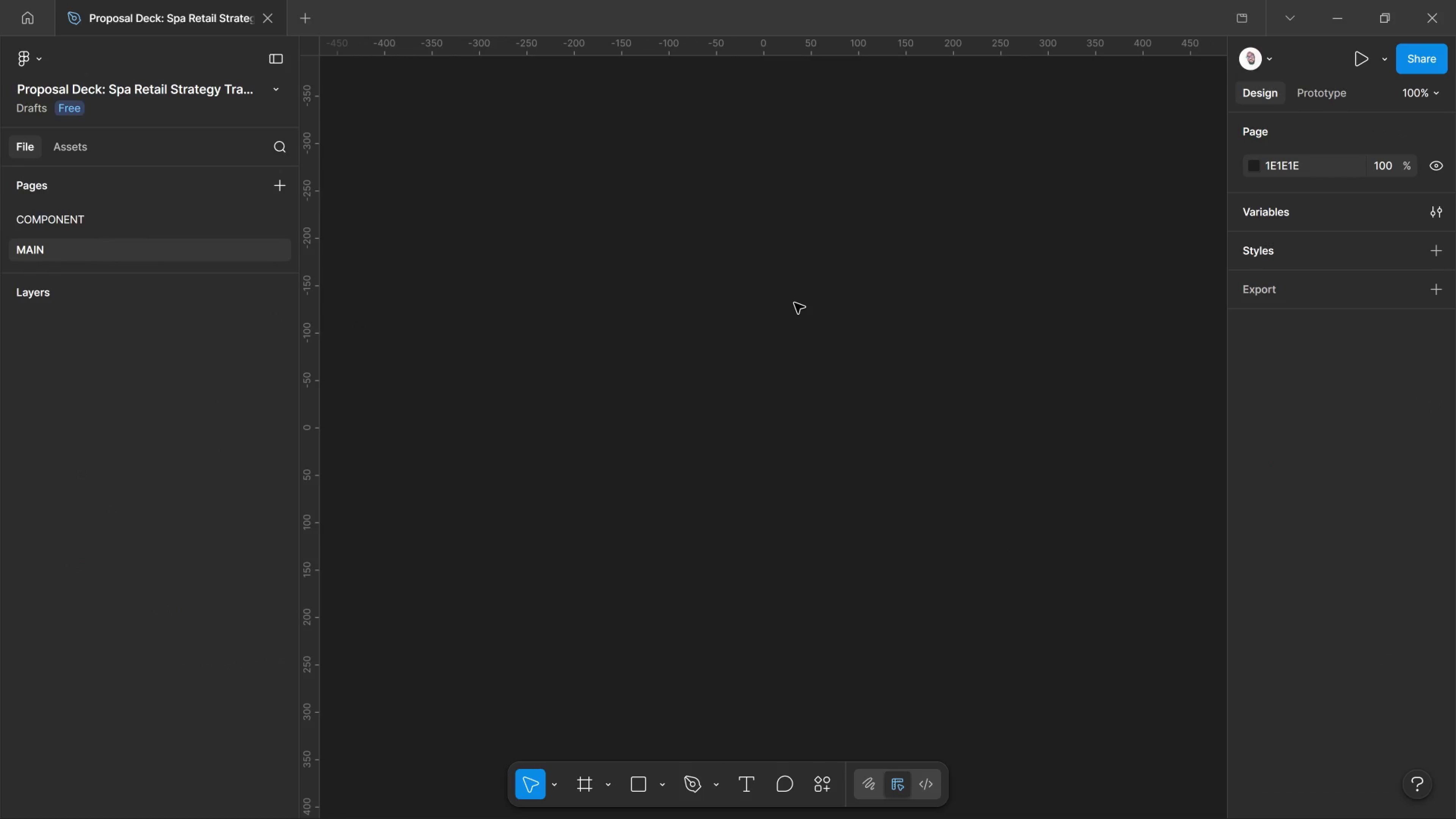 
left_click([794, 303])
 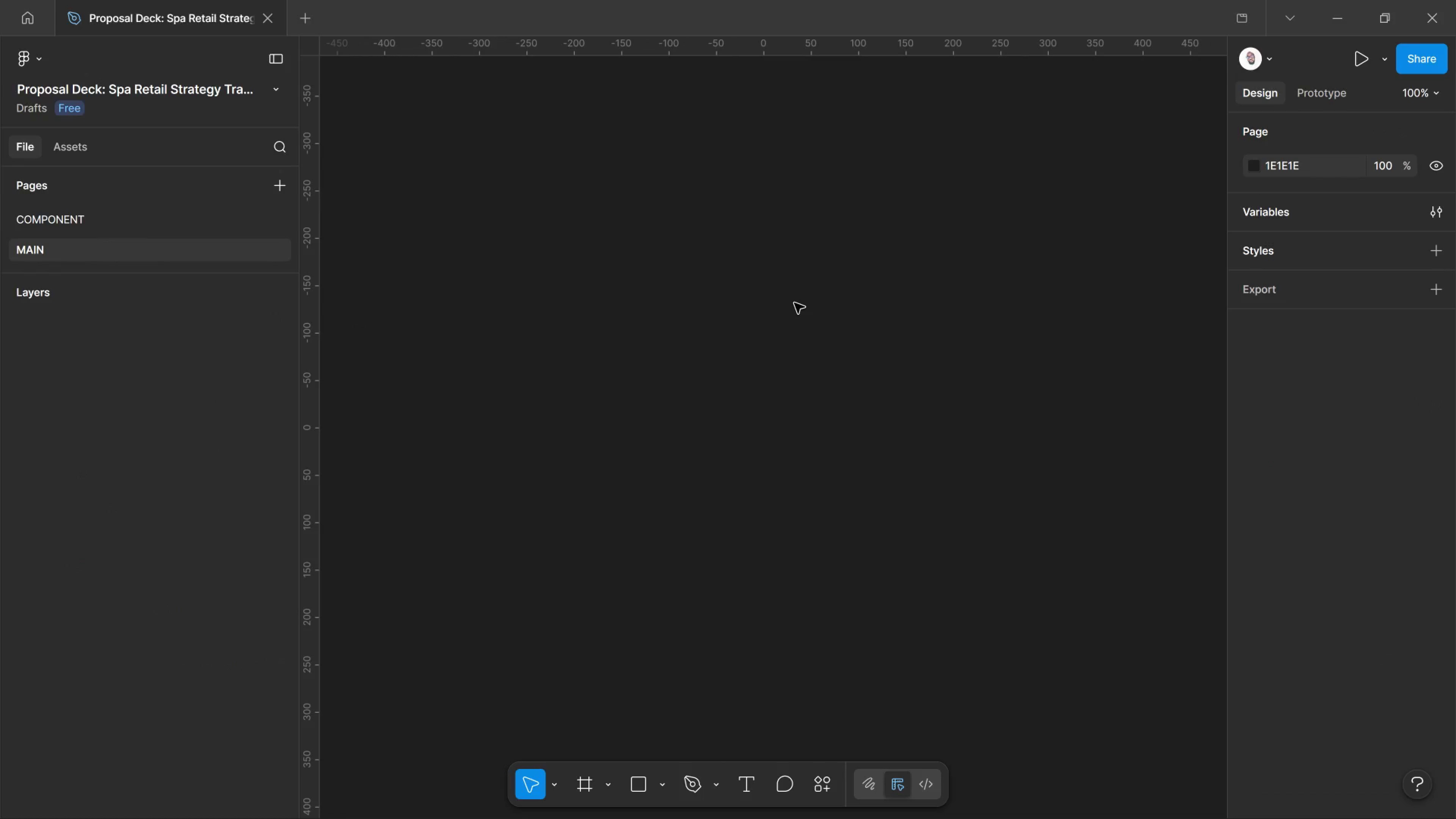 
left_click([794, 303])
 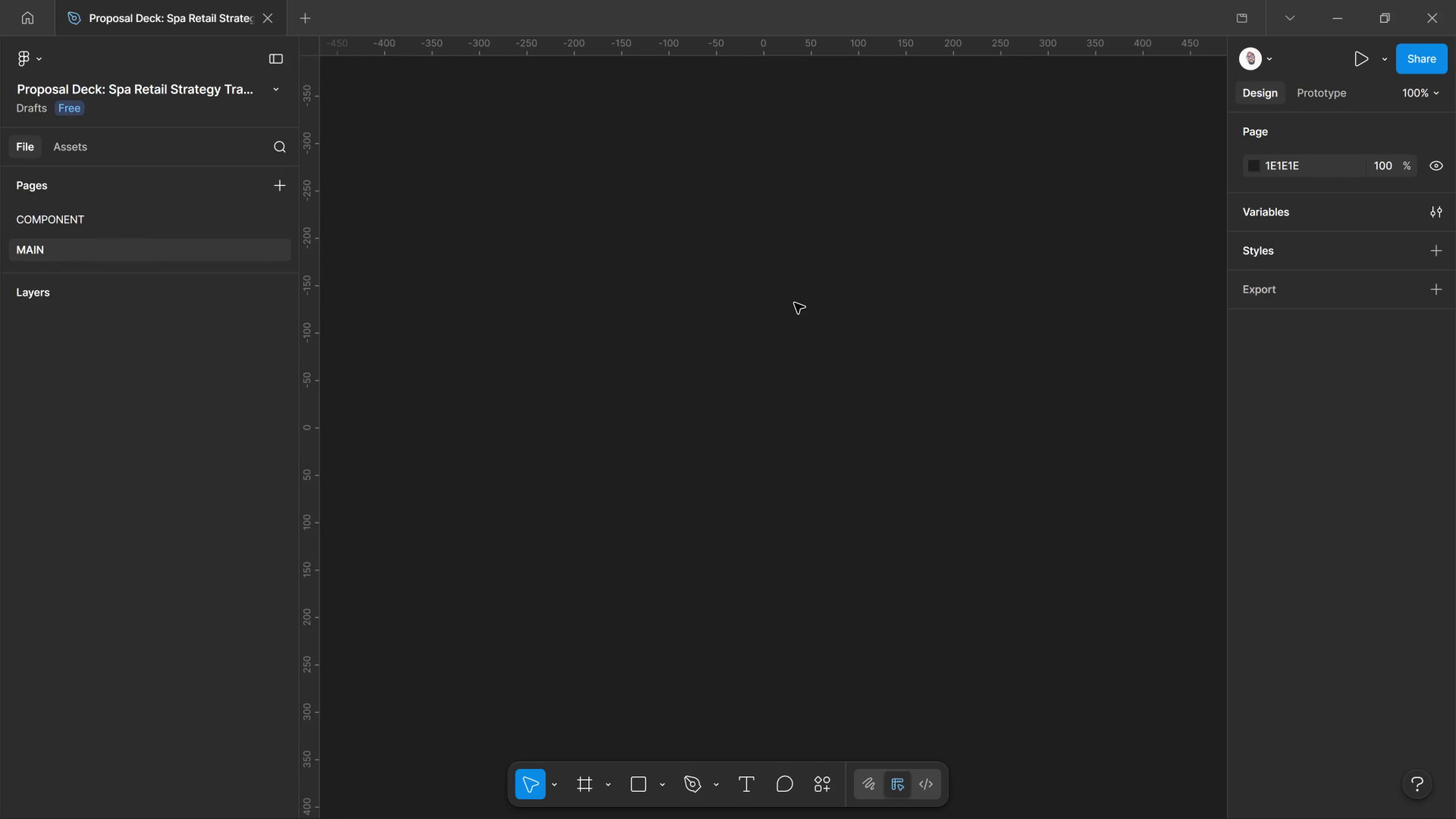 
key(Control+V)
 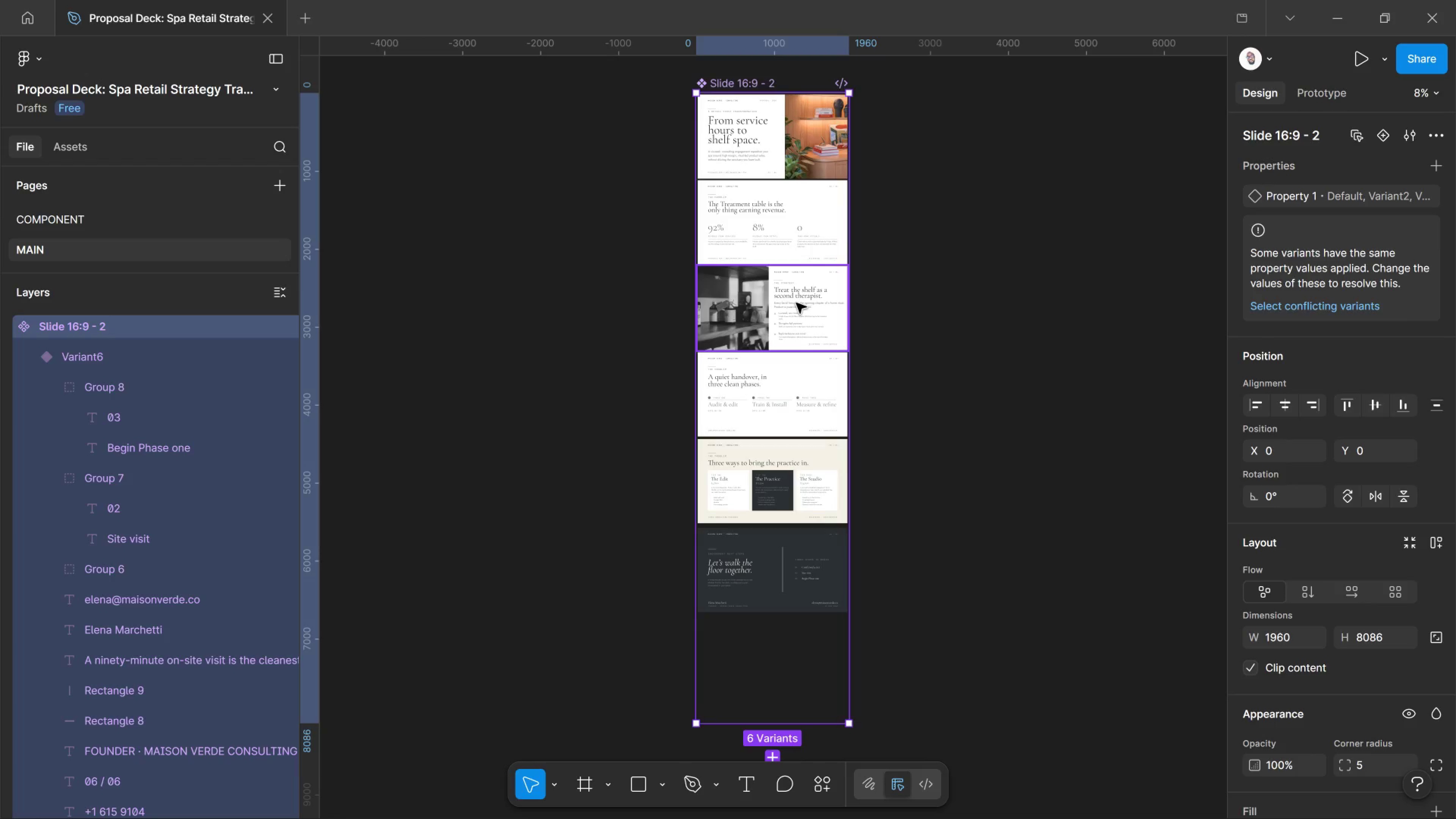 
scroll: coordinate [796, 303], scroll_direction: up, amount: 1.0
 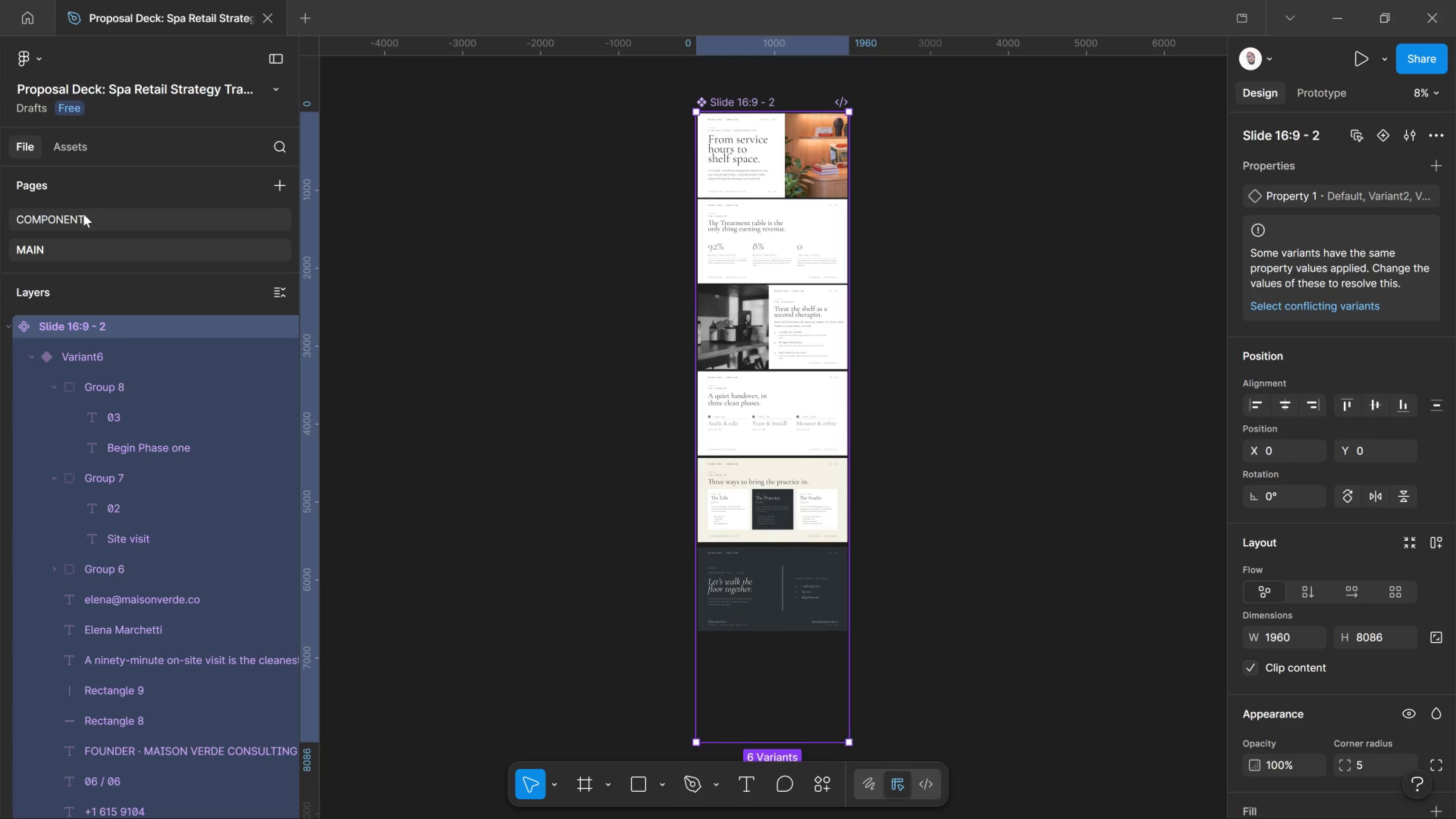 
left_click([83, 214])
 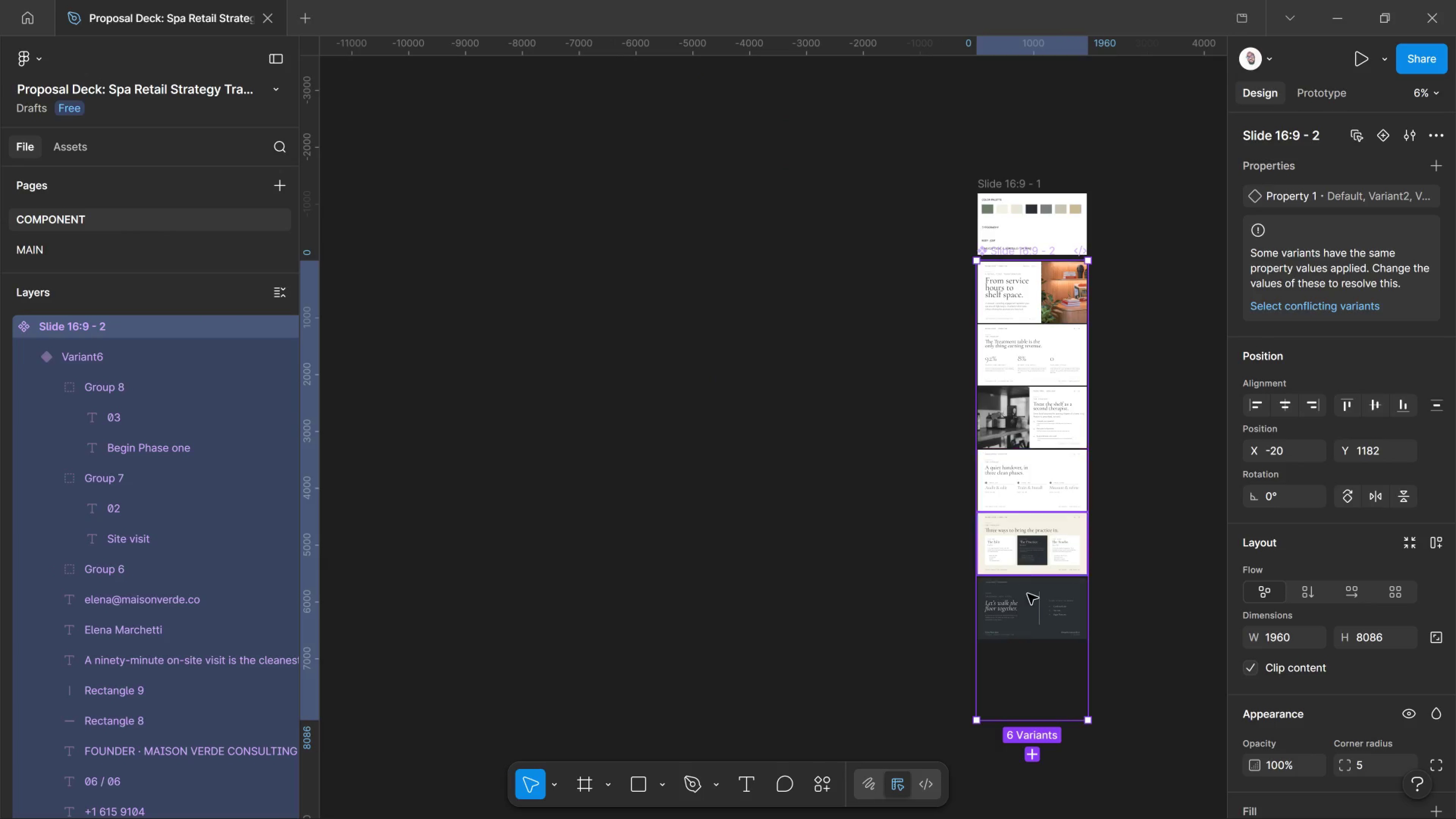 
left_click([1018, 630])
 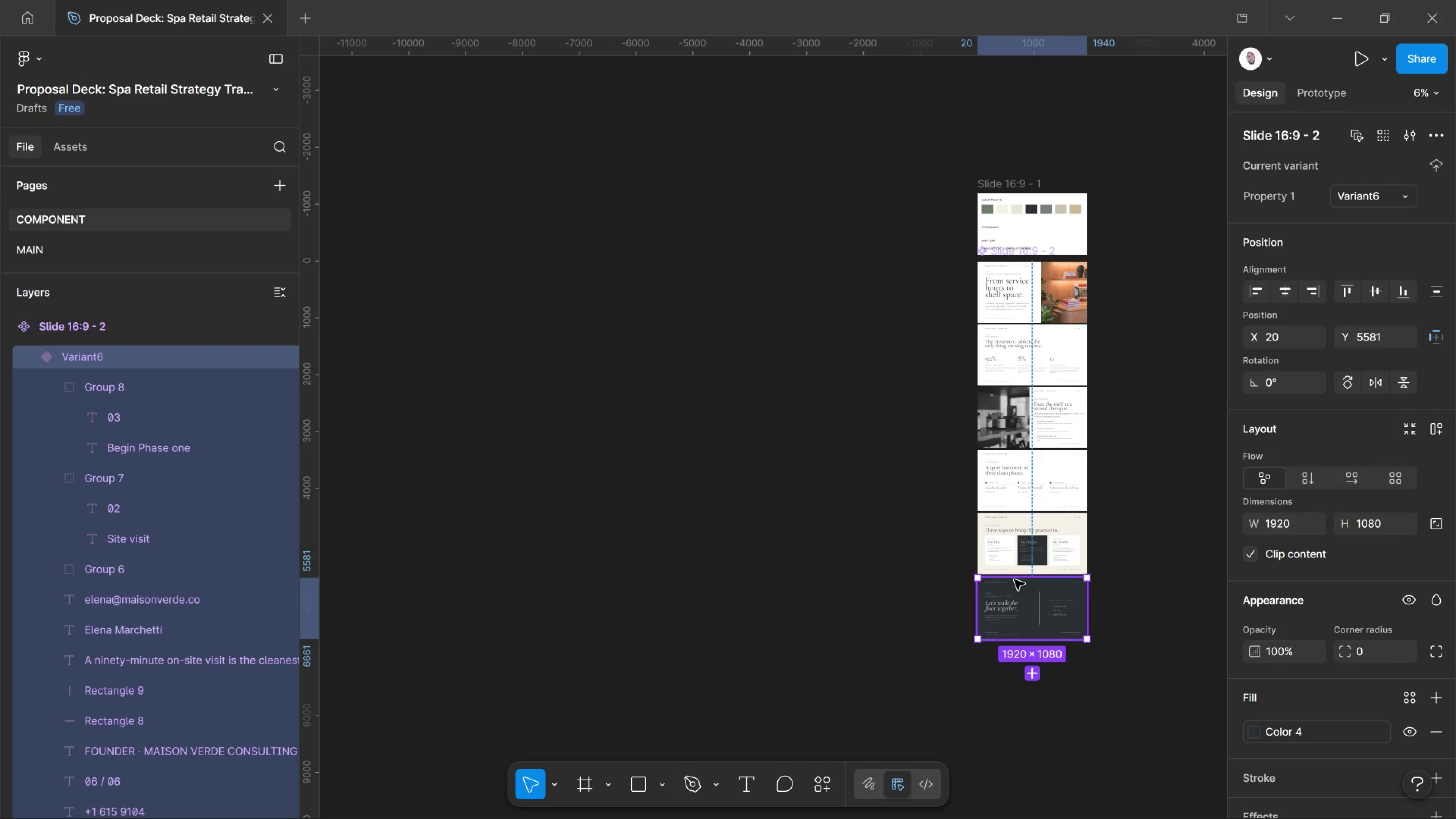 
key(Delete)
 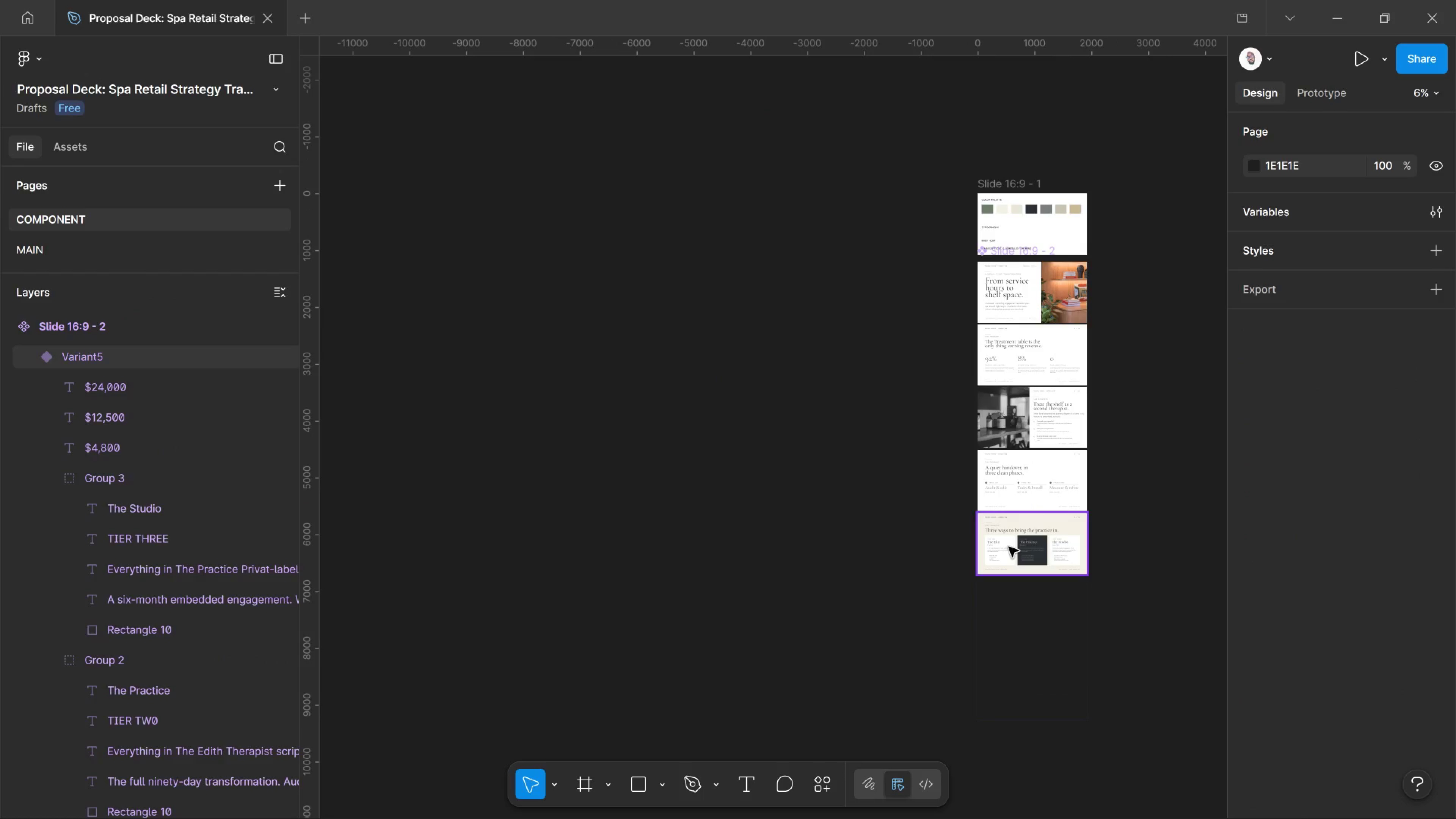 
left_click([1005, 545])
 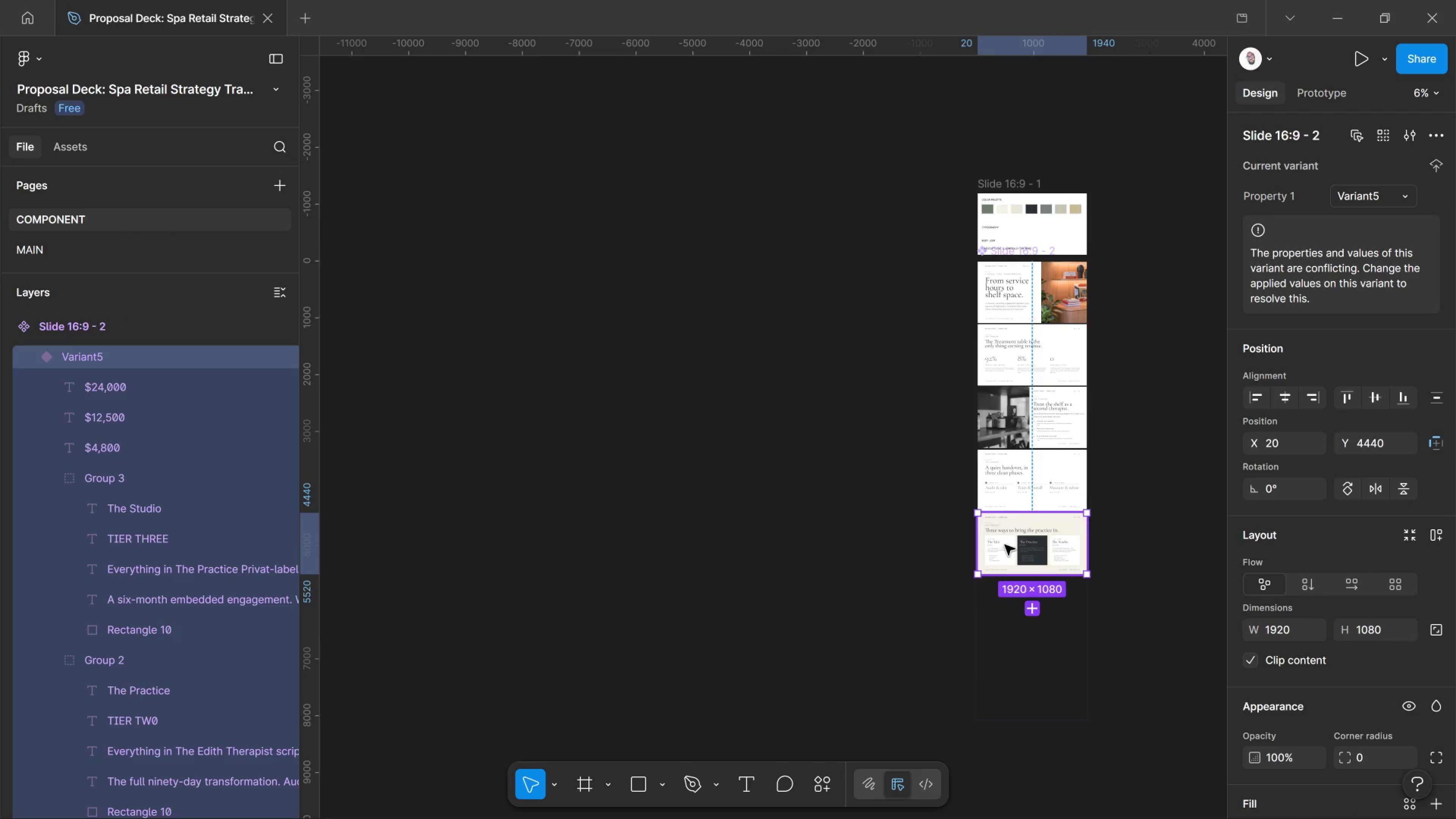 
key(Delete)
 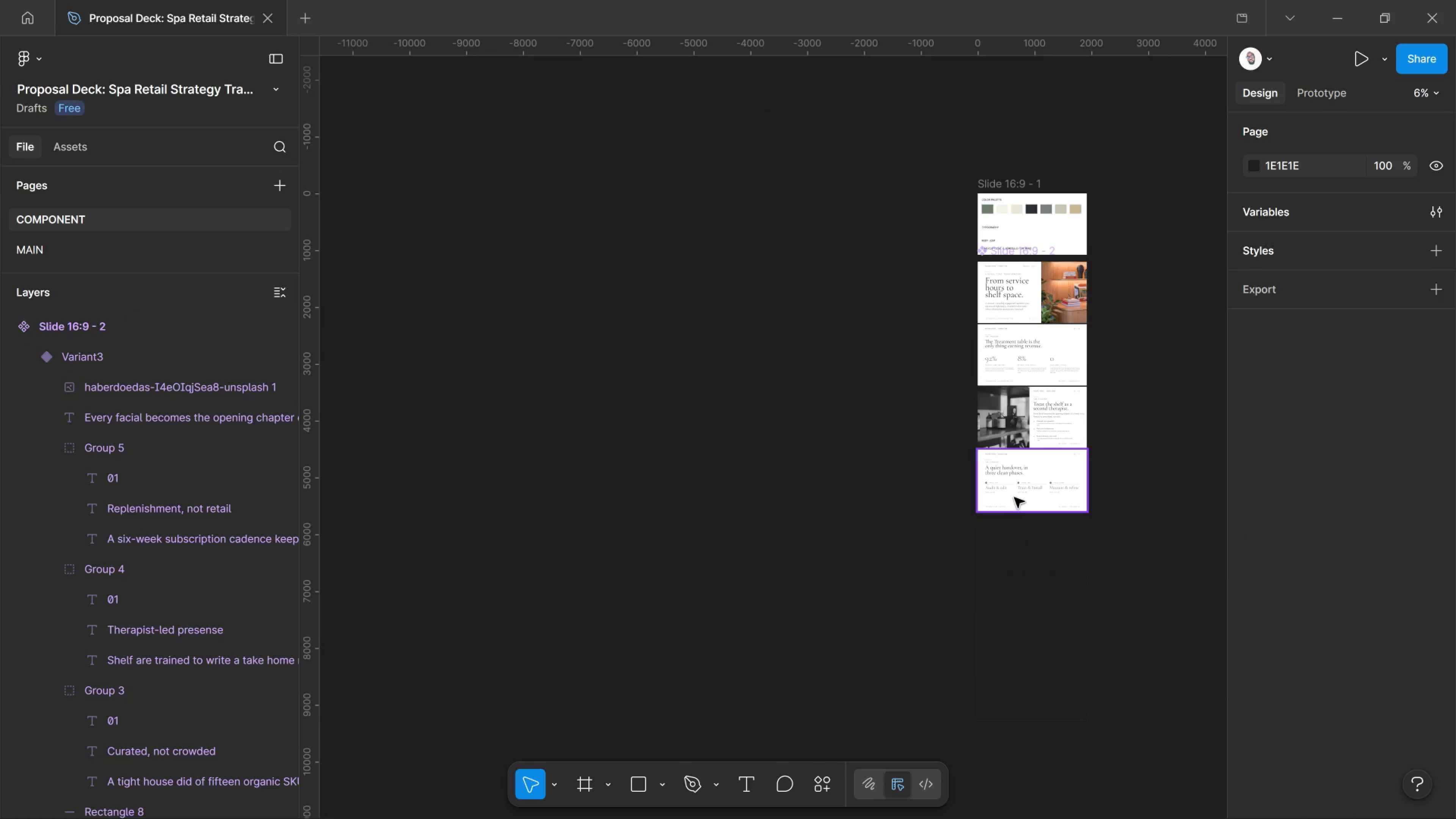 
left_click([1014, 497])
 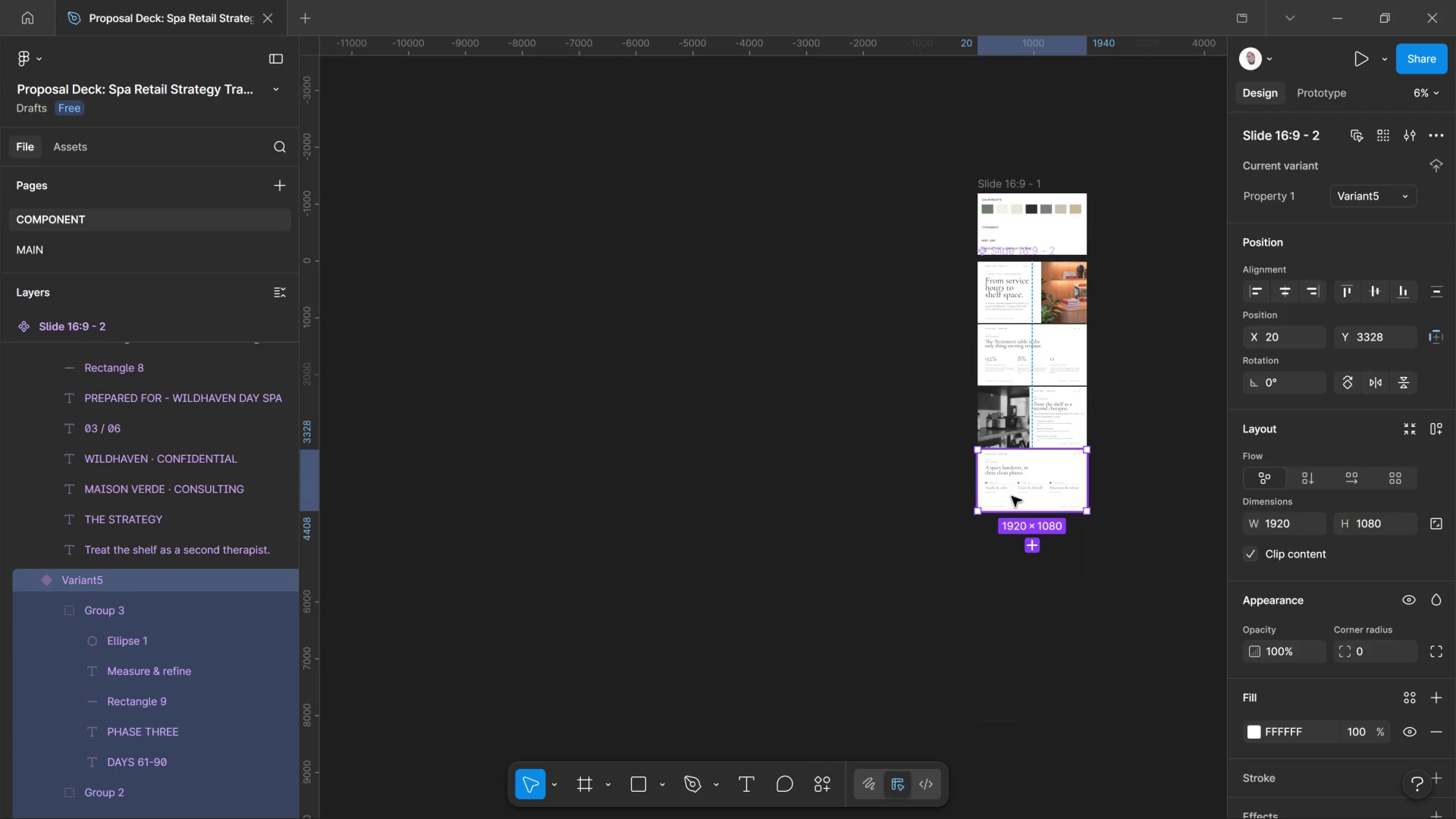 
key(Delete)
 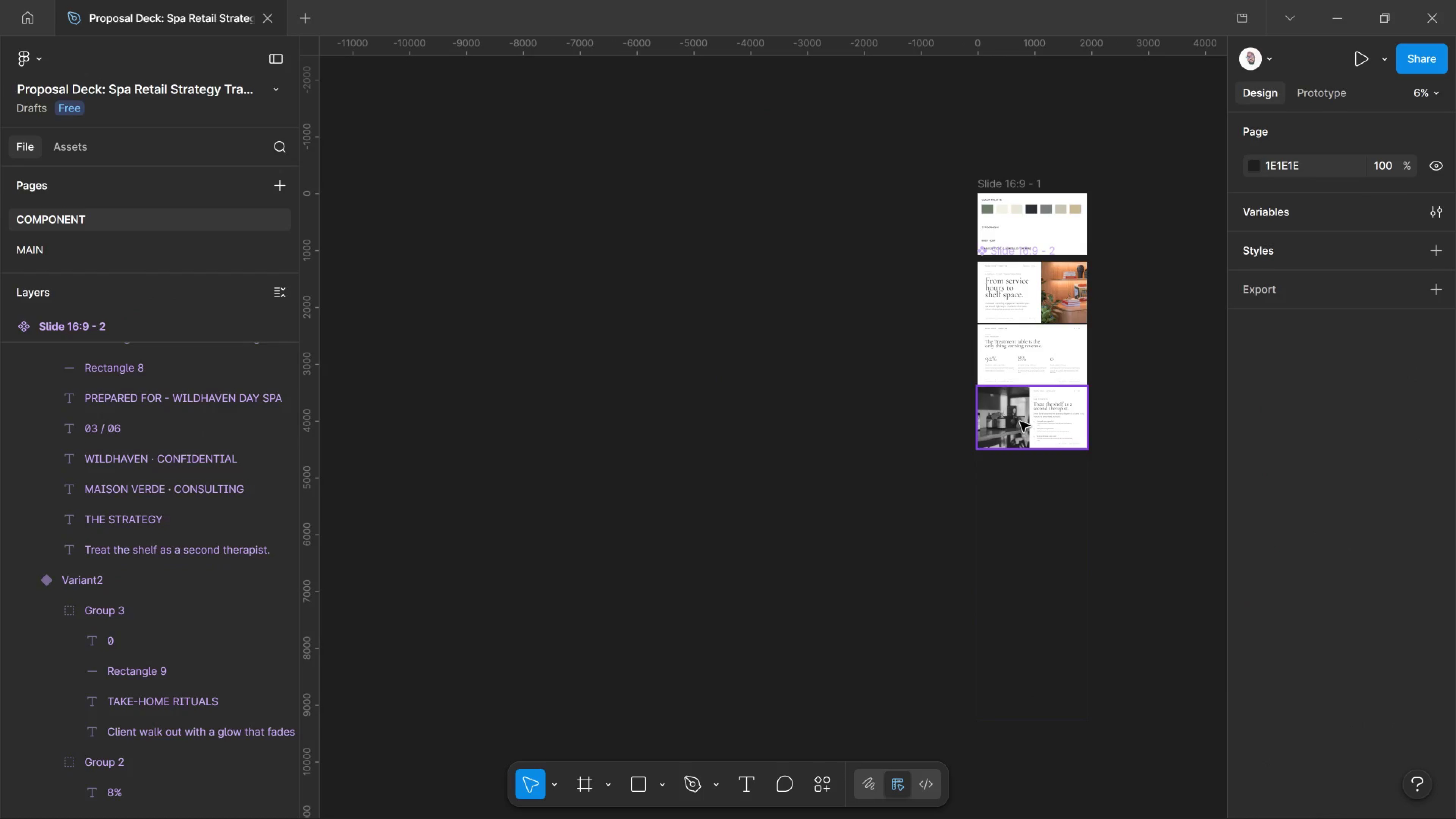 
left_click_drag(start_coordinate=[1020, 422], to_coordinate=[1018, 422])
 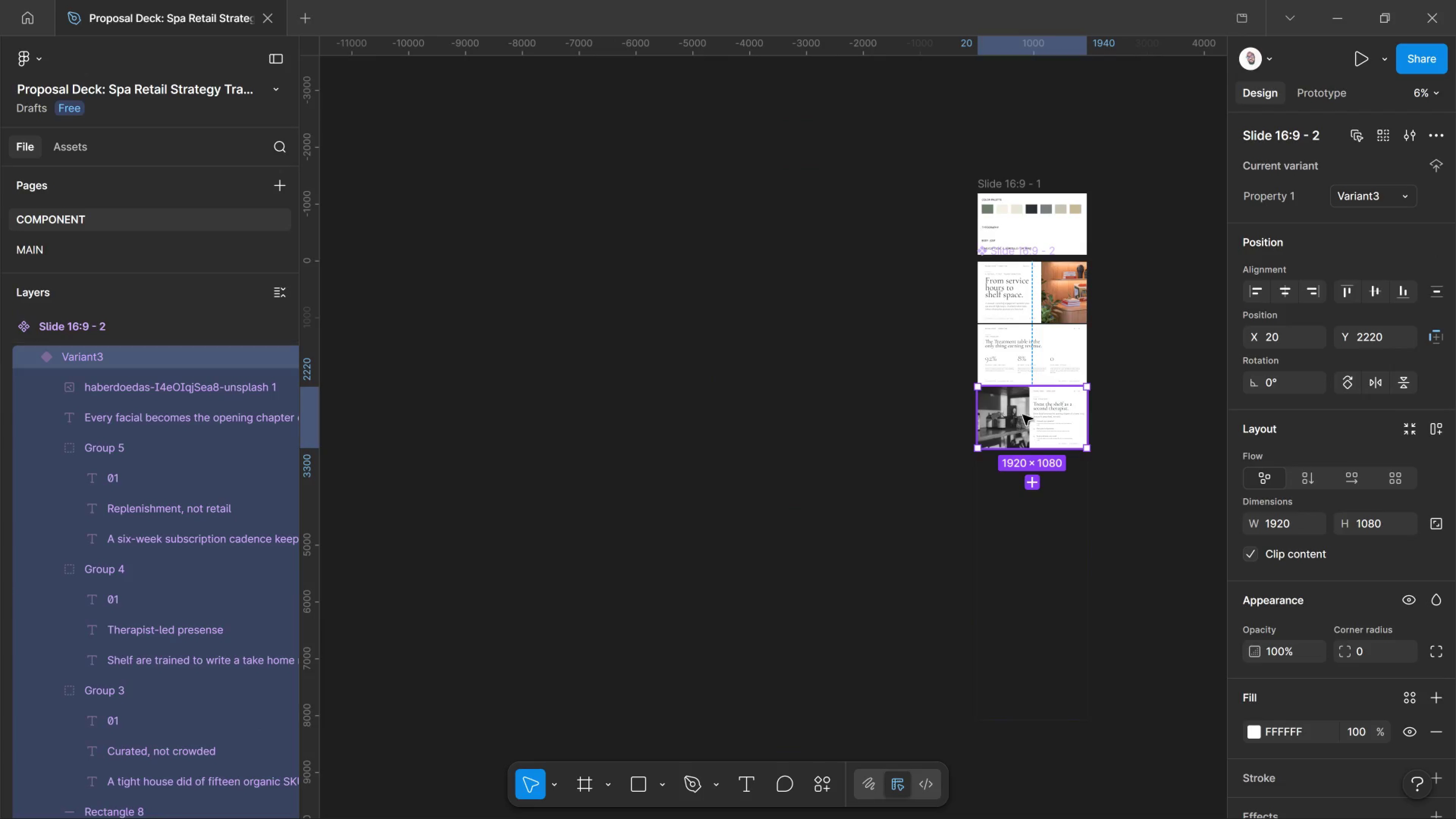 
key(Delete)
 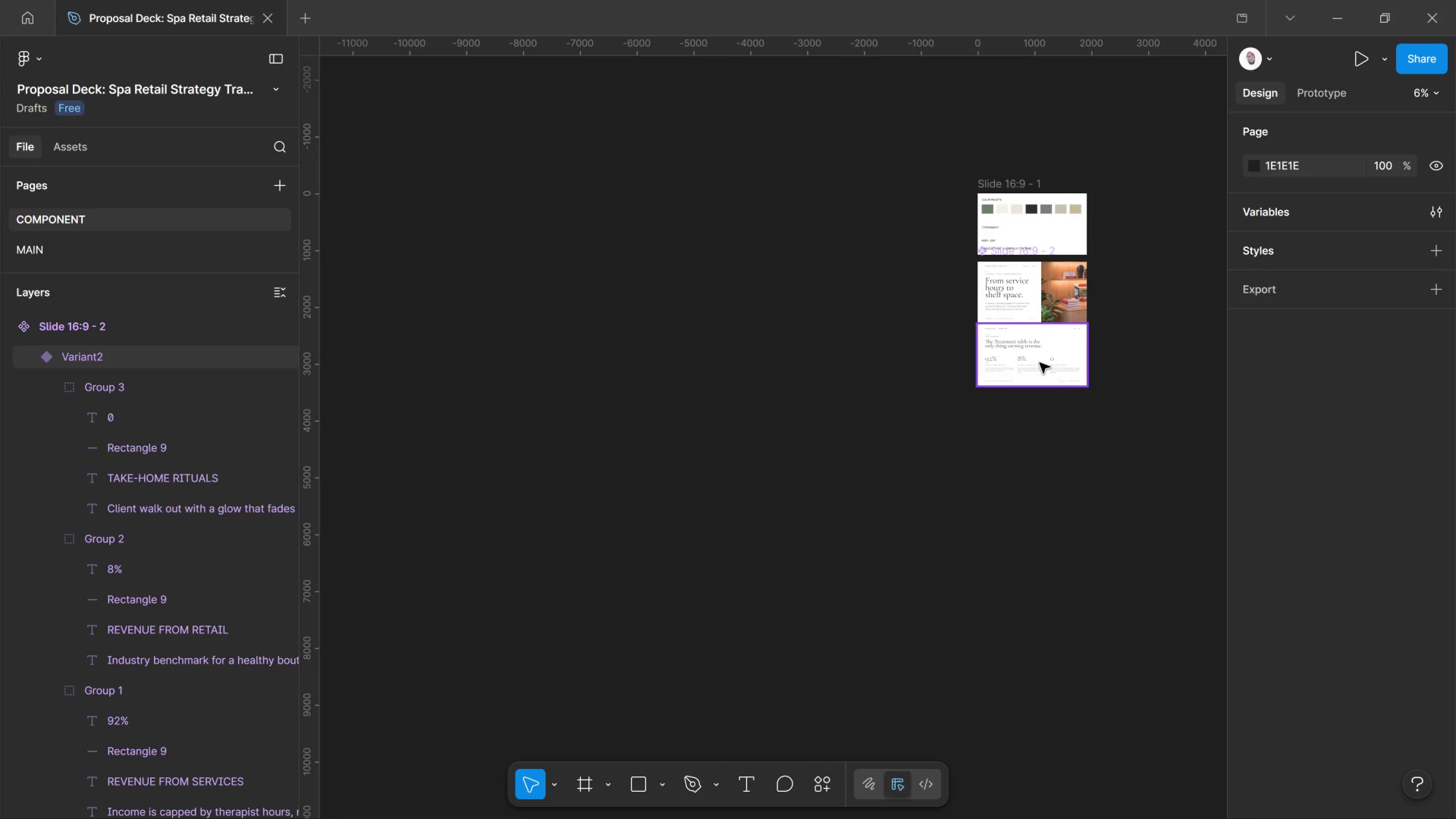 
left_click([1040, 363])
 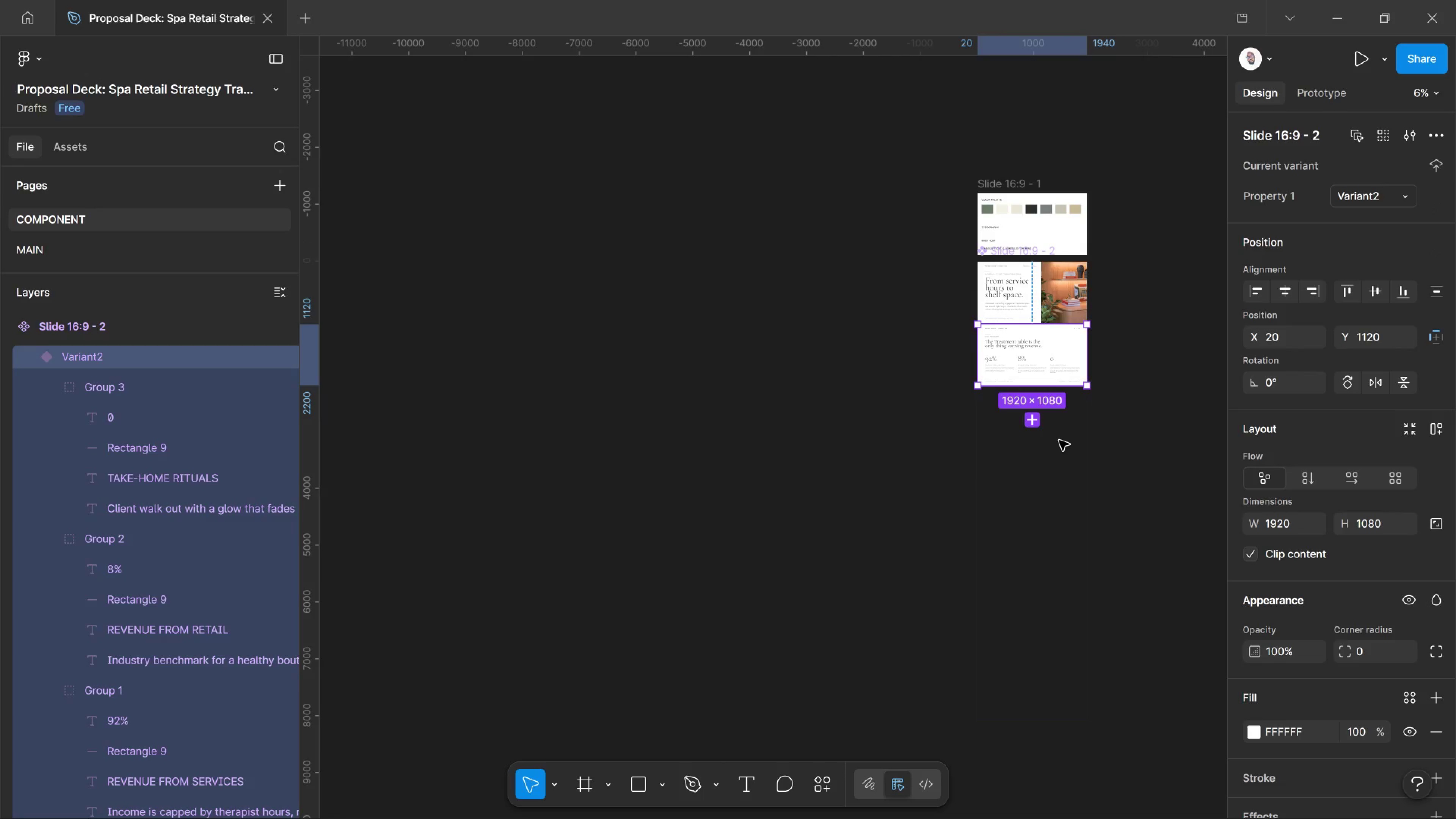 
key(Delete)
 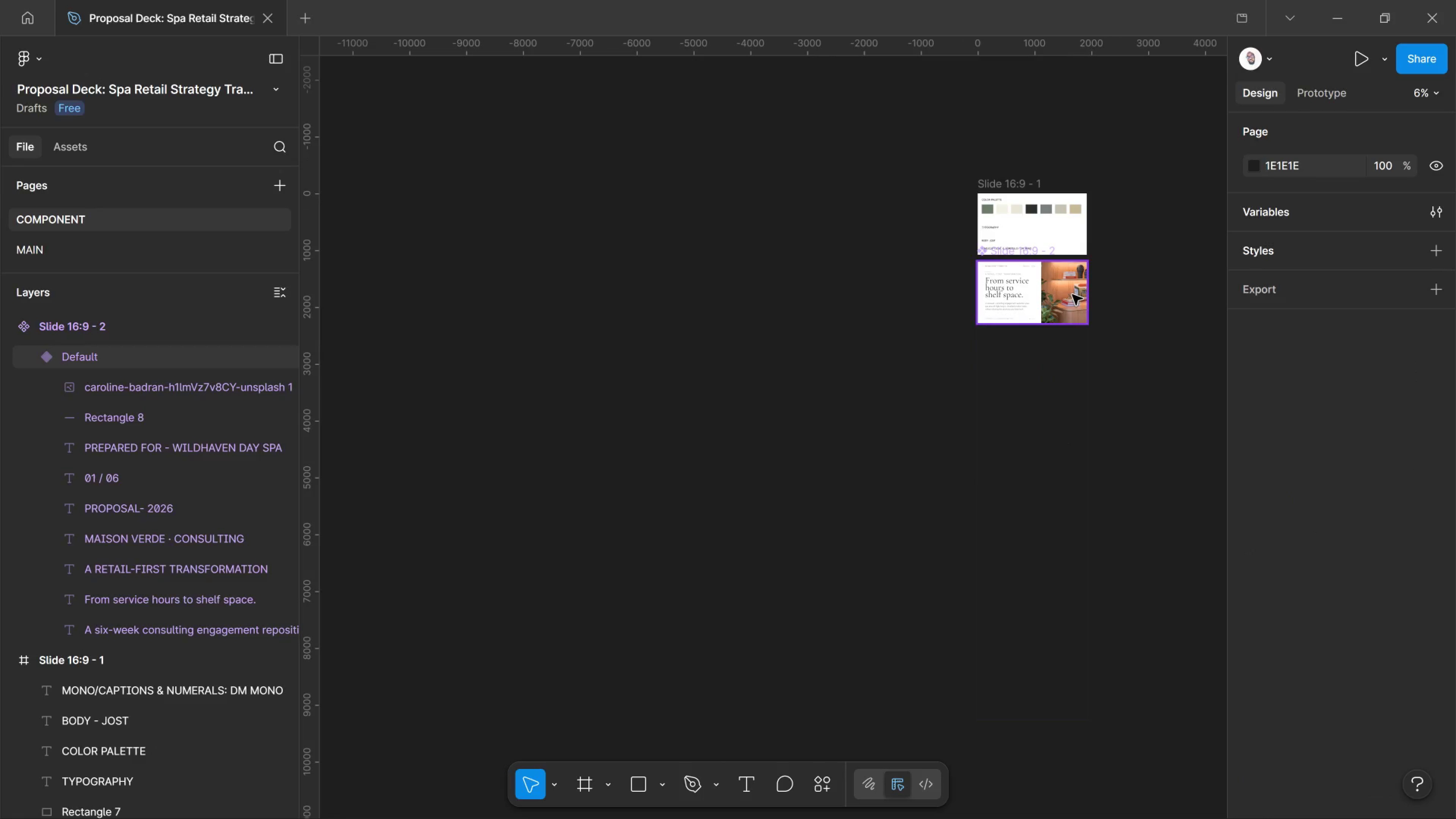 
left_click([1072, 295])
 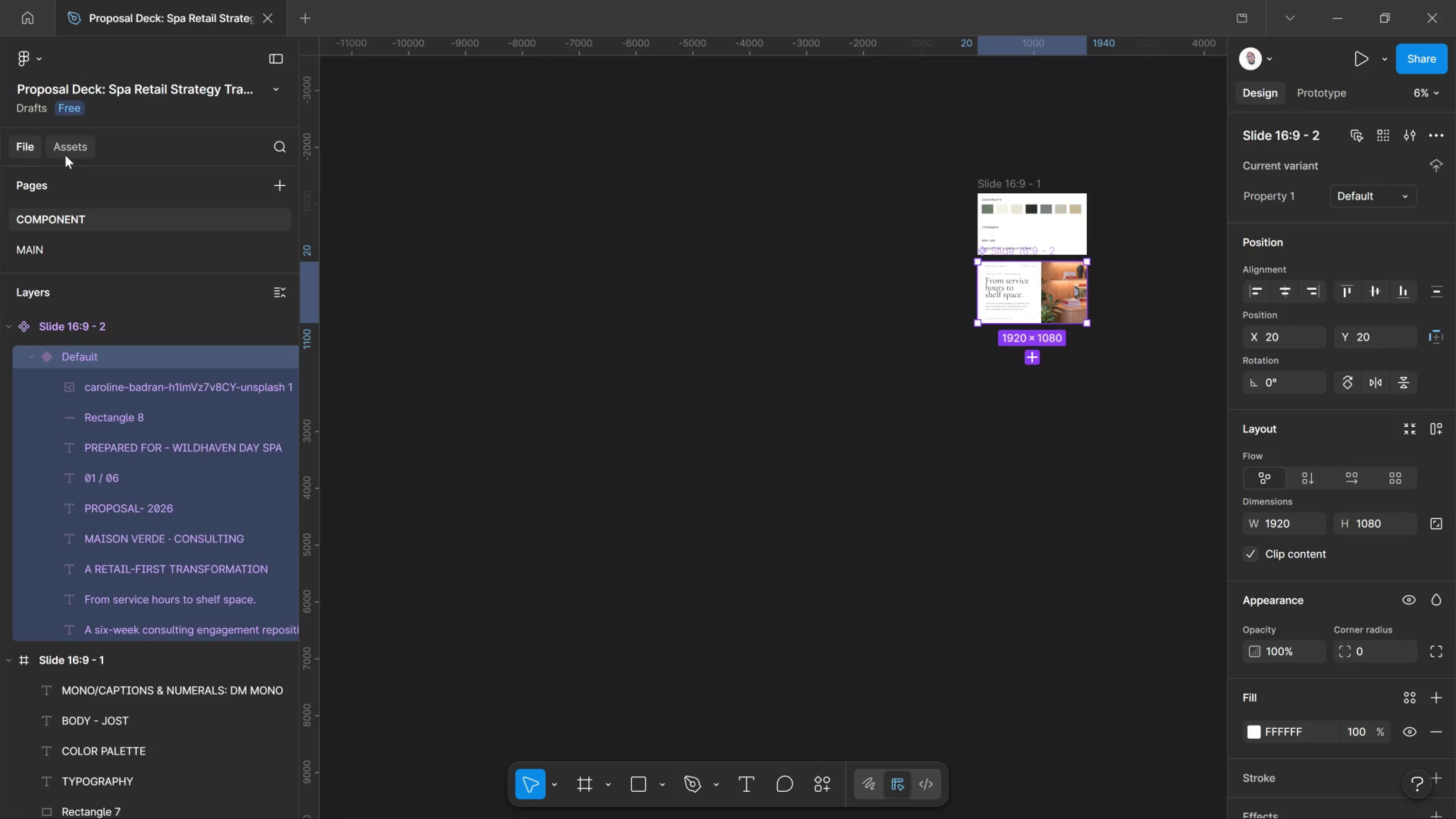 
left_click([64, 237])
 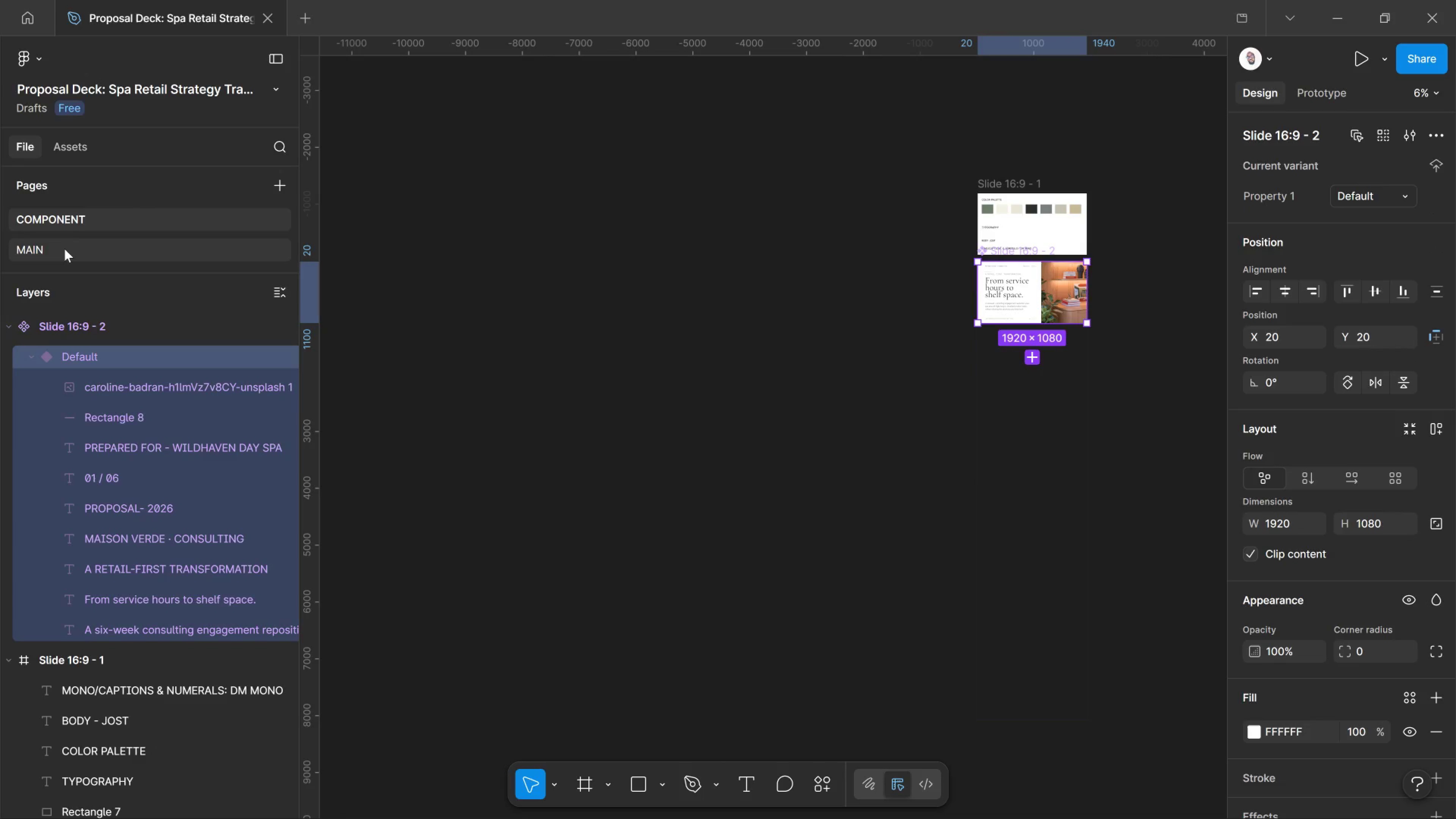 
left_click([64, 249])
 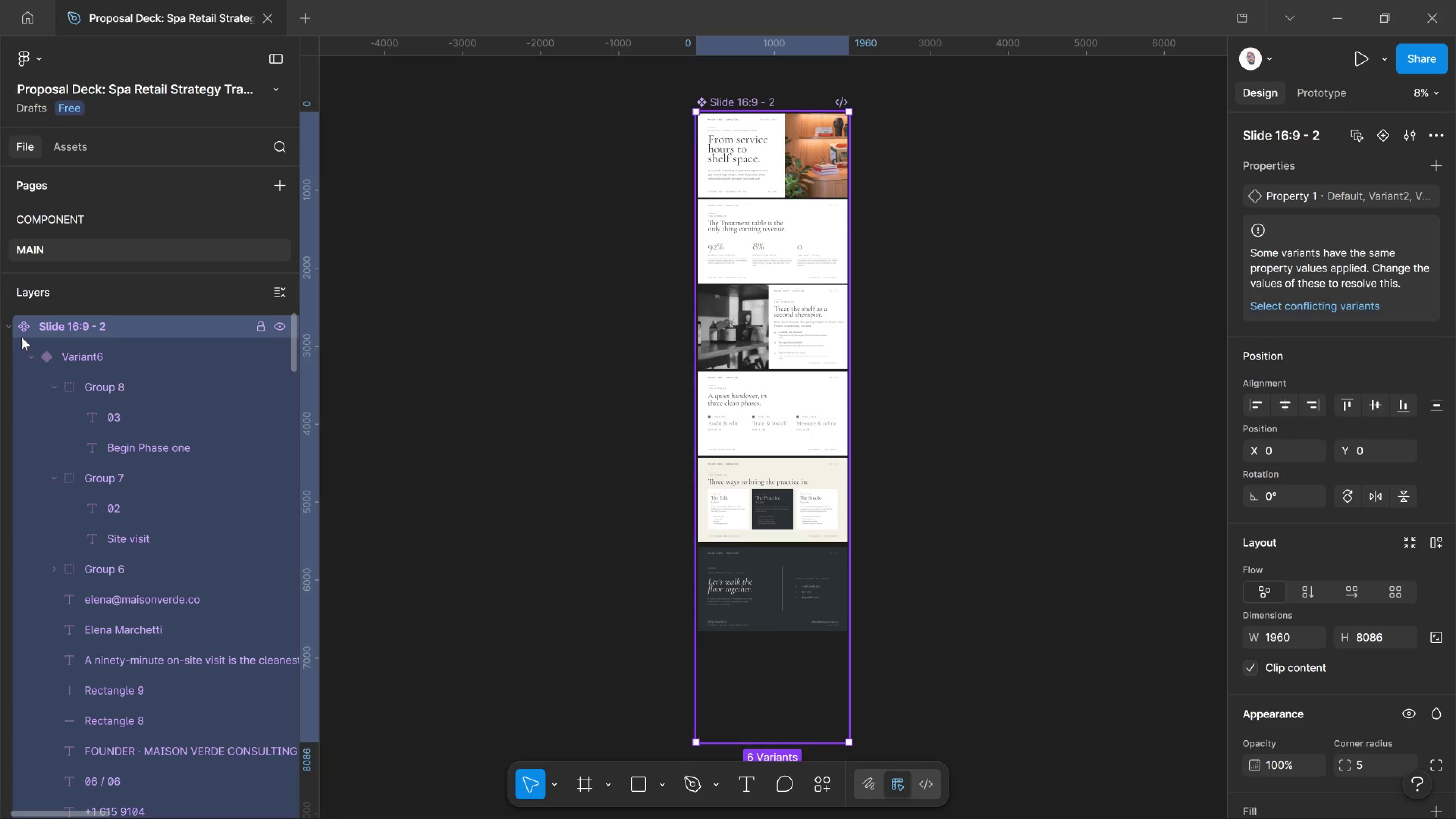 
wait(5.19)
 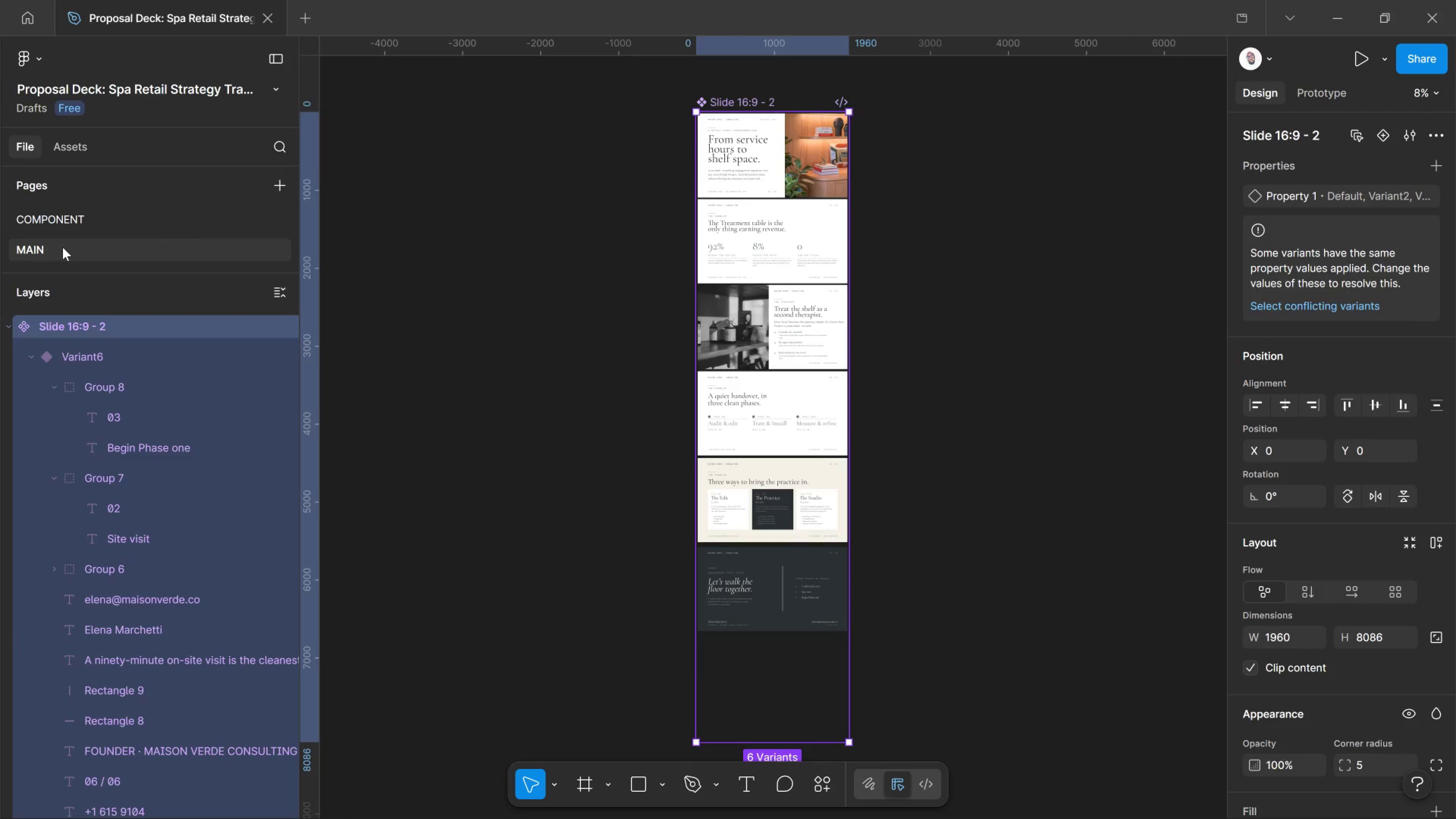 
left_click([46, 359])
 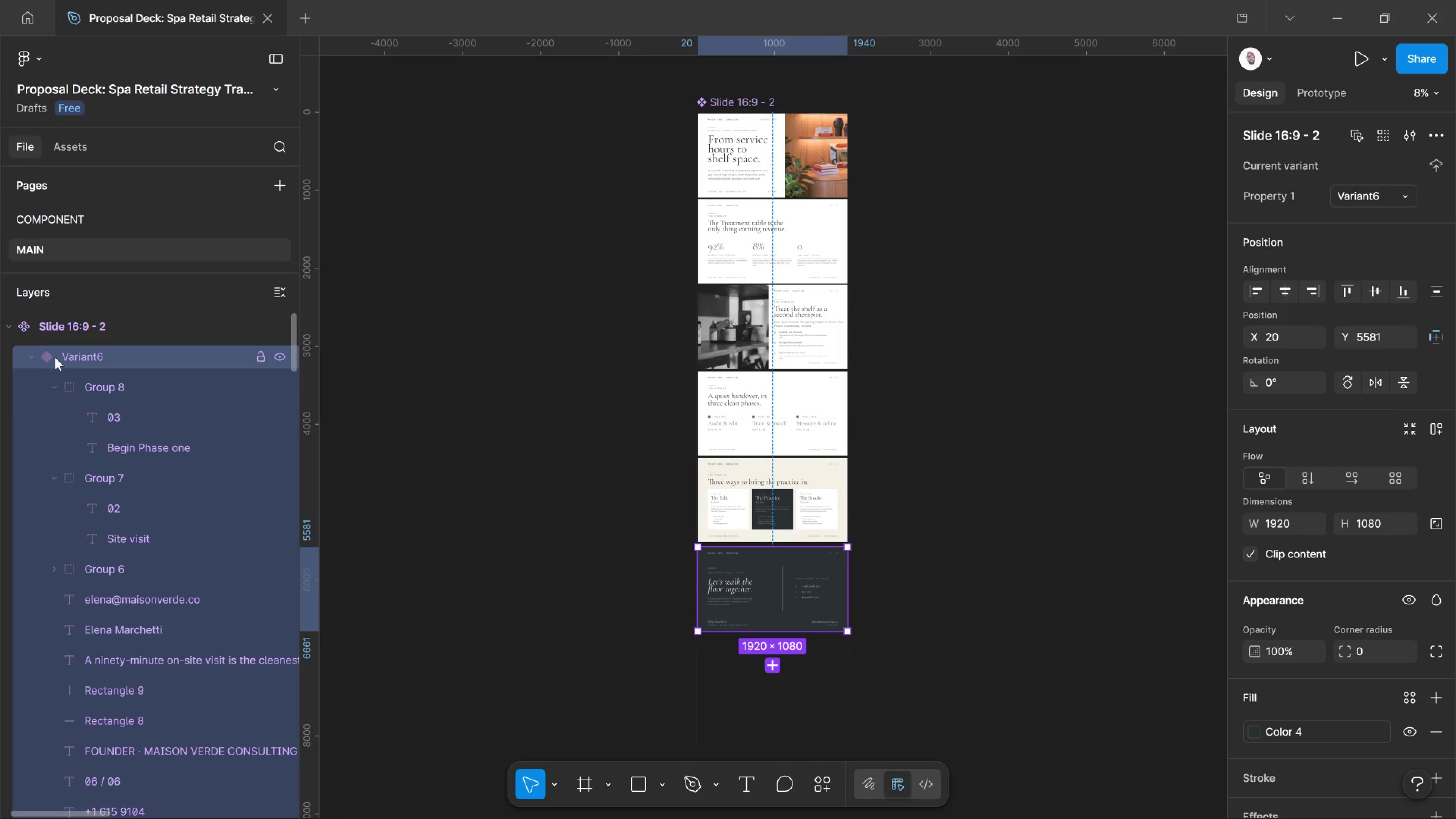 
left_click([36, 353])
 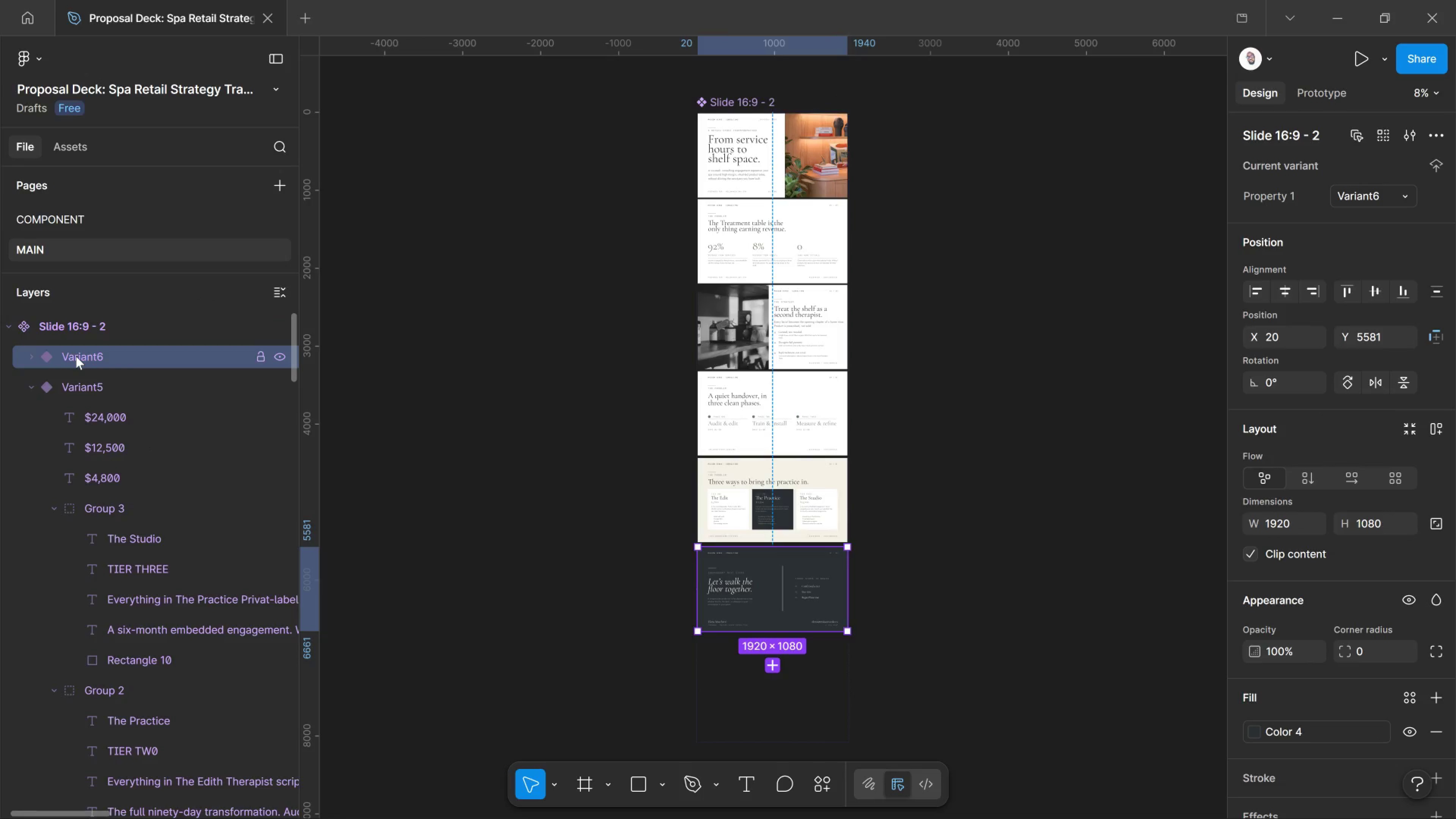 
left_click_drag(start_coordinate=[76, 356], to_coordinate=[24, 307])
 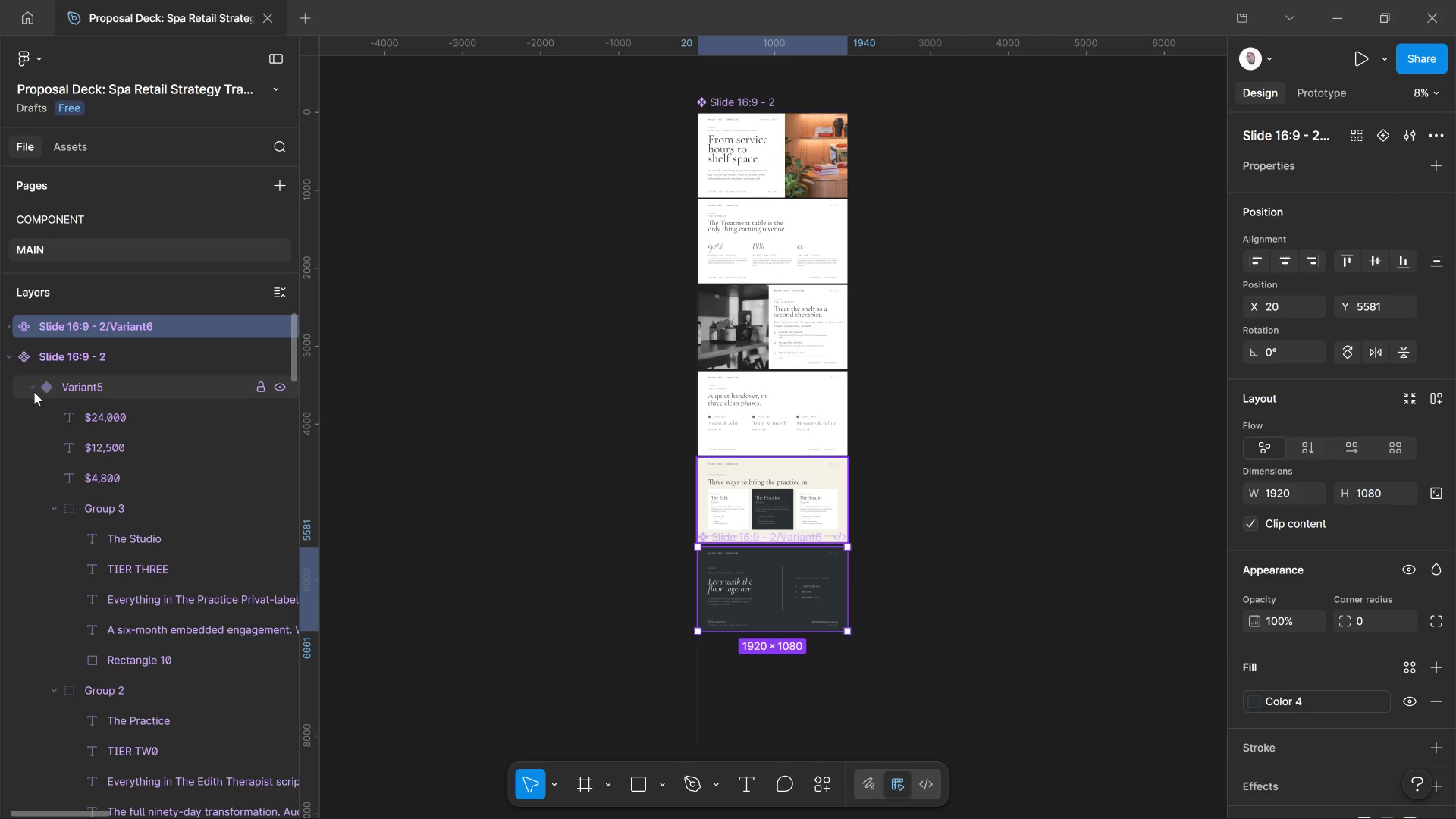 
left_click([30, 390])
 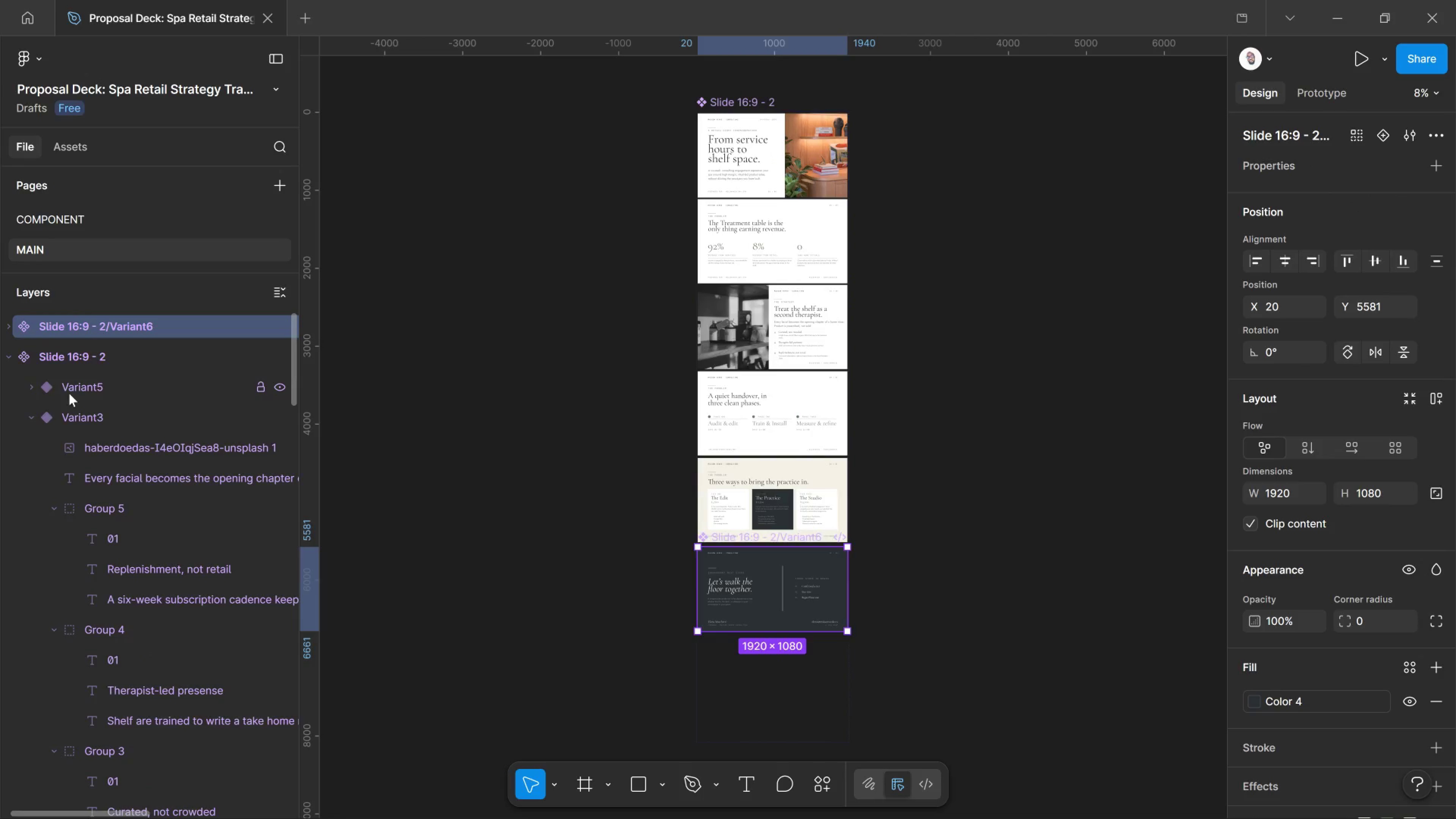 
left_click([69, 393])
 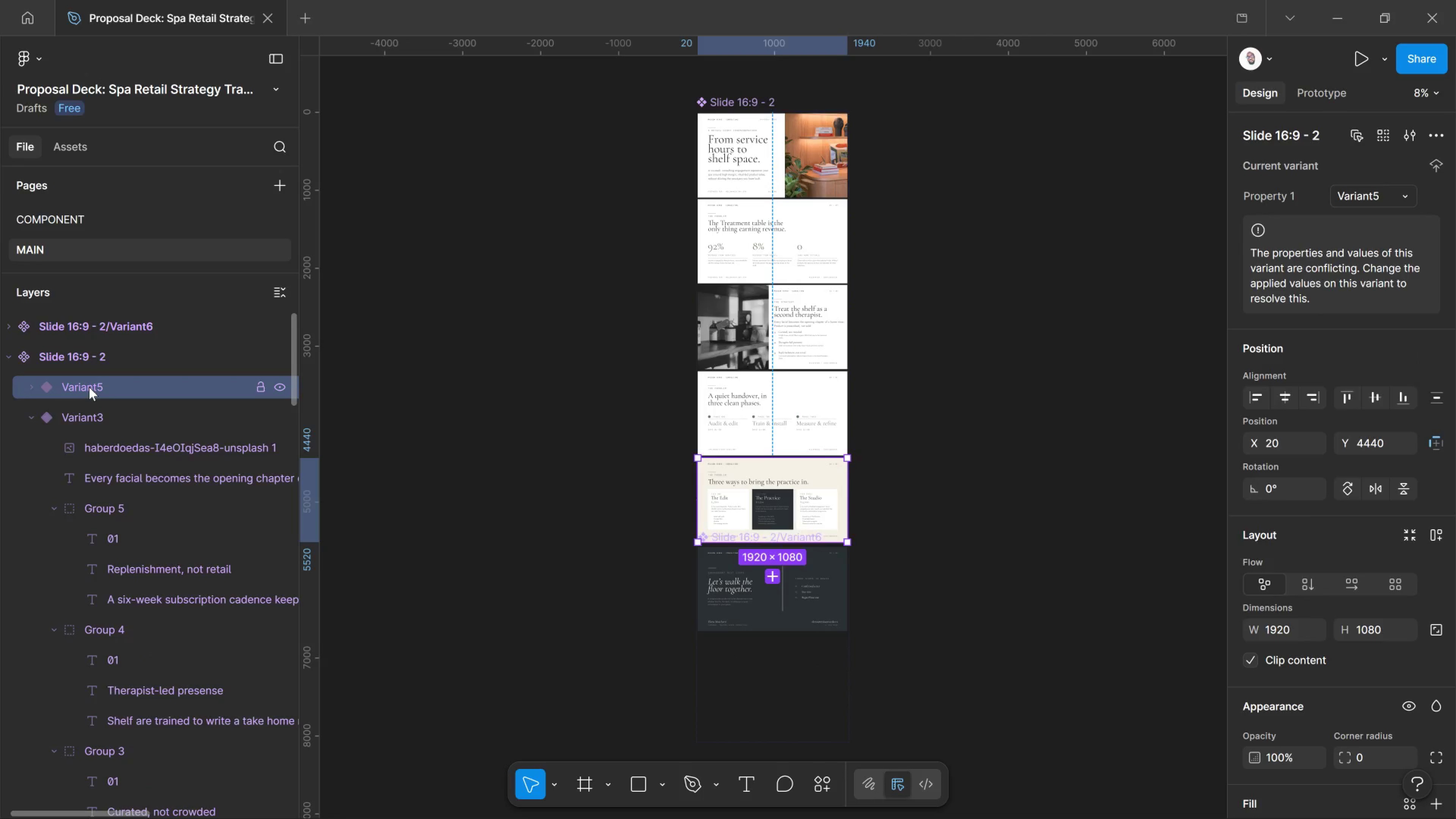 
left_click_drag(start_coordinate=[89, 387], to_coordinate=[25, 307])
 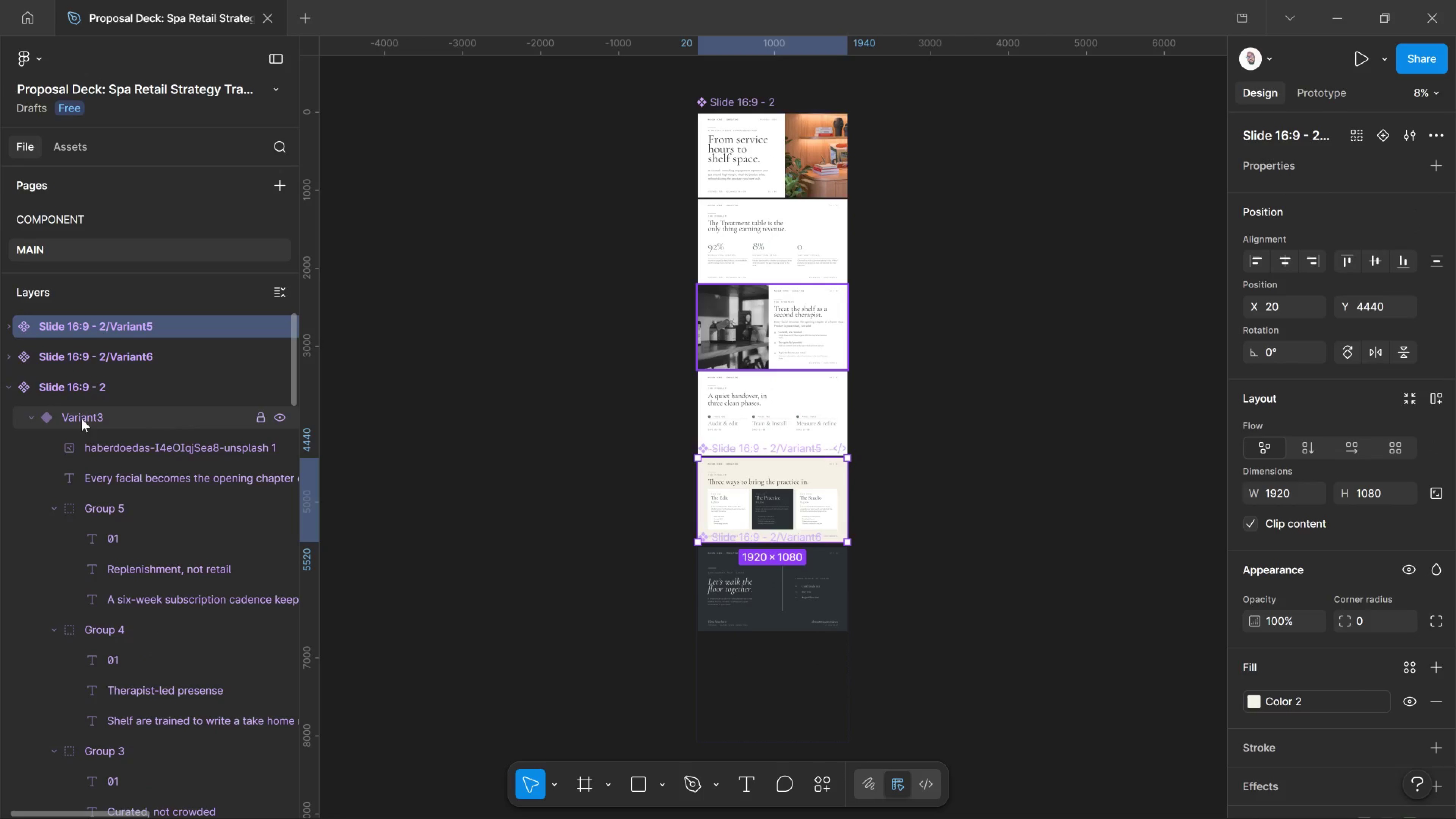 
left_click([82, 419])
 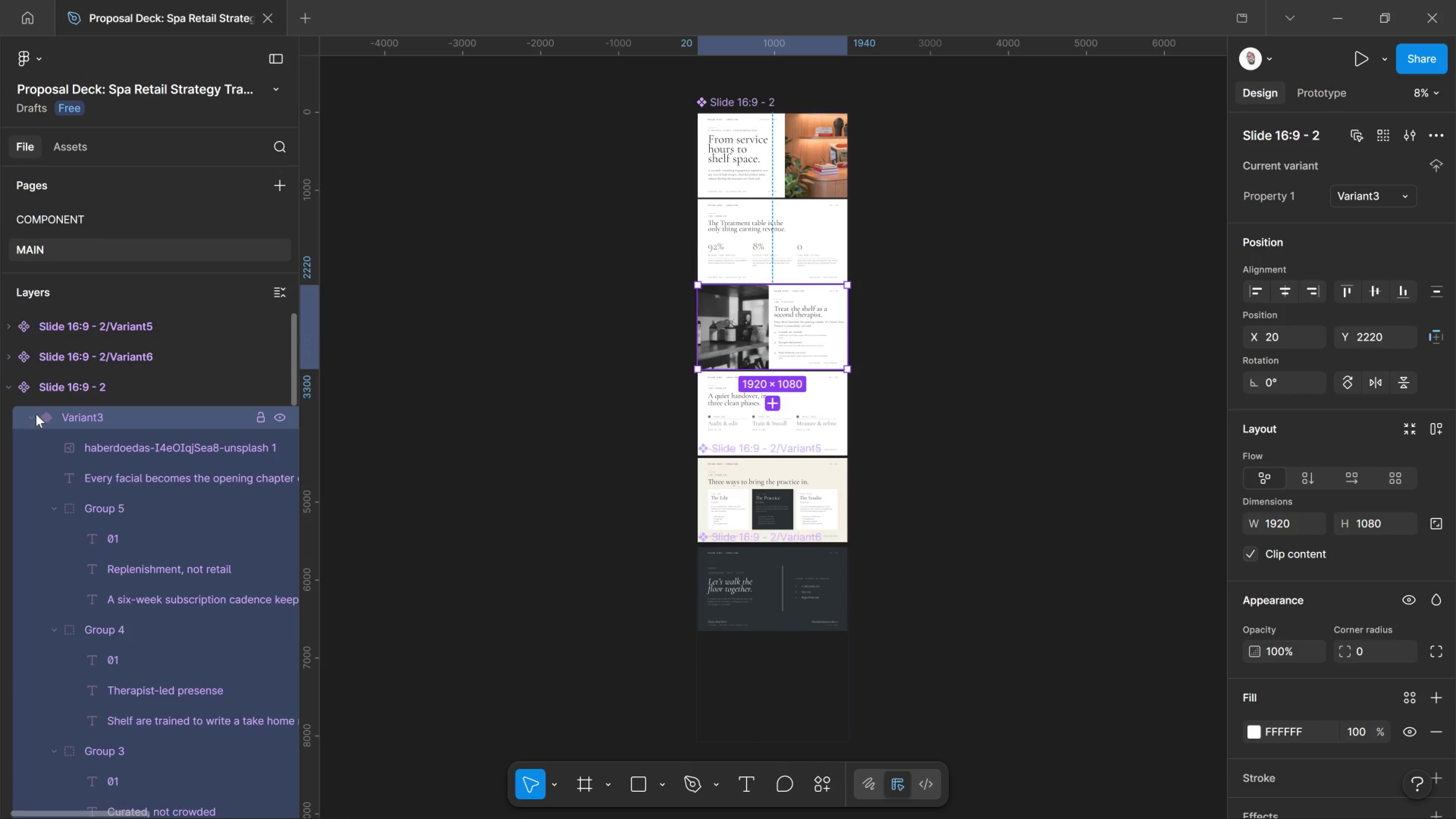 
left_click([32, 412])
 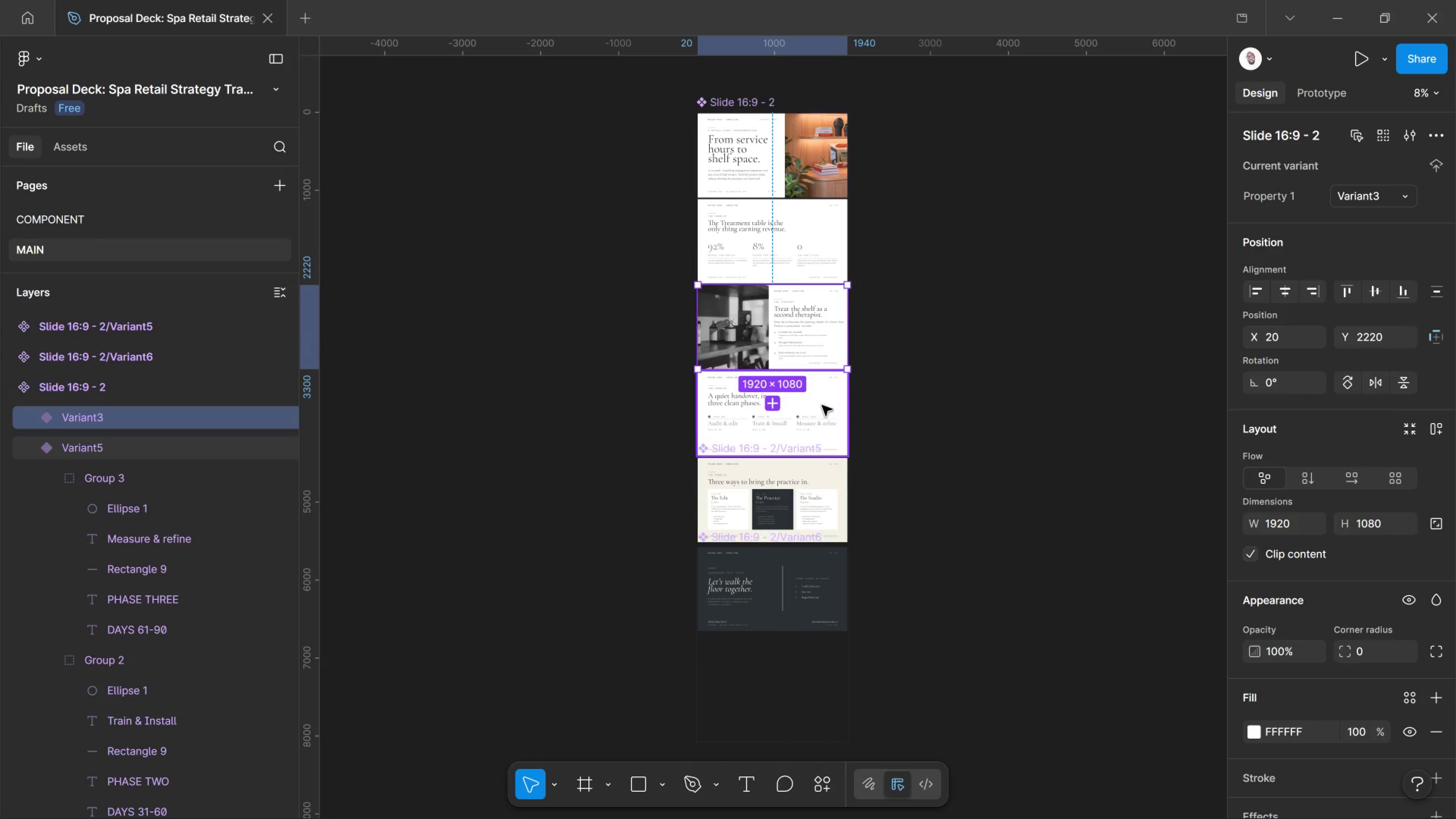 
left_click([822, 405])
 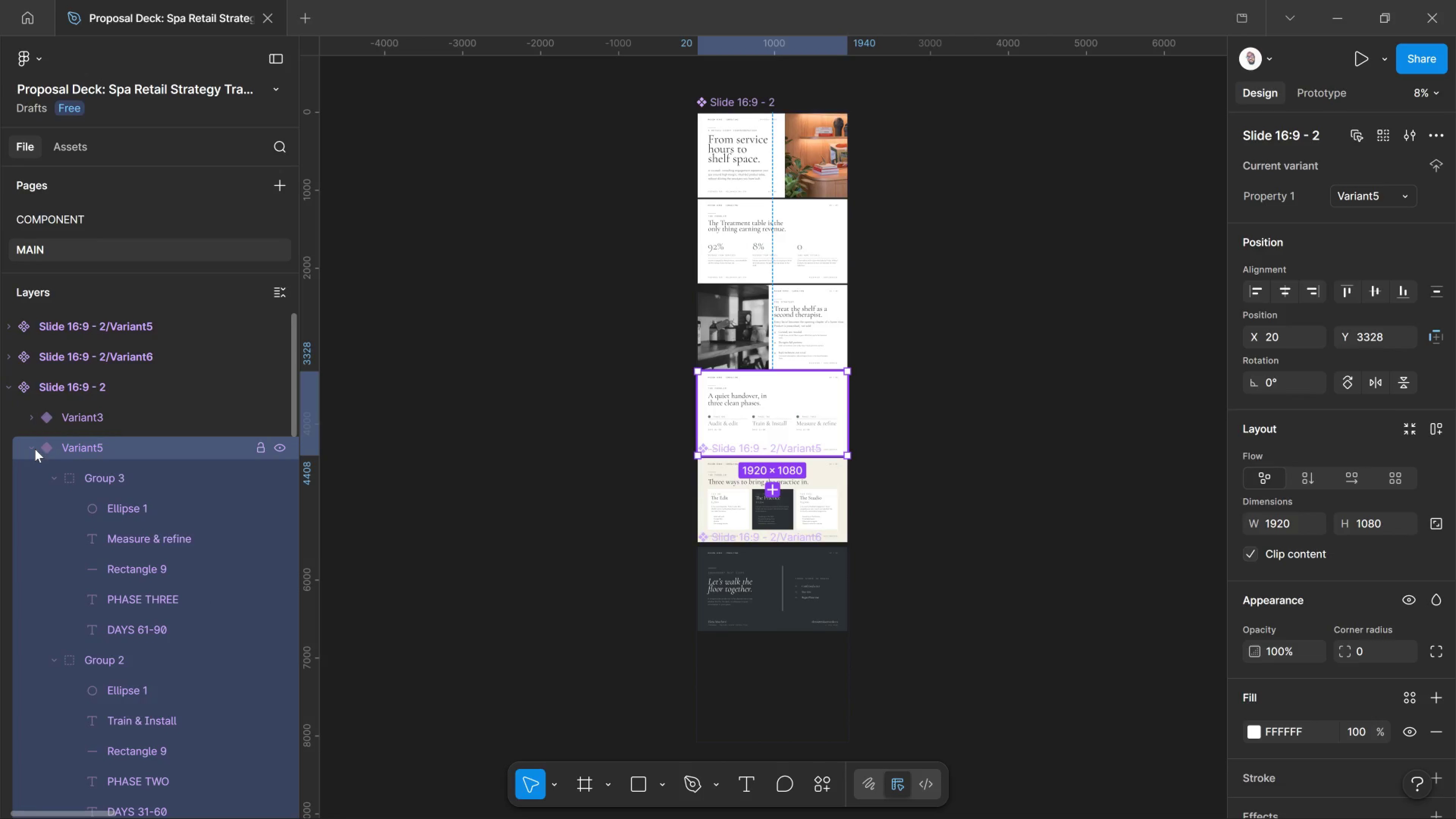 
left_click([26, 441])
 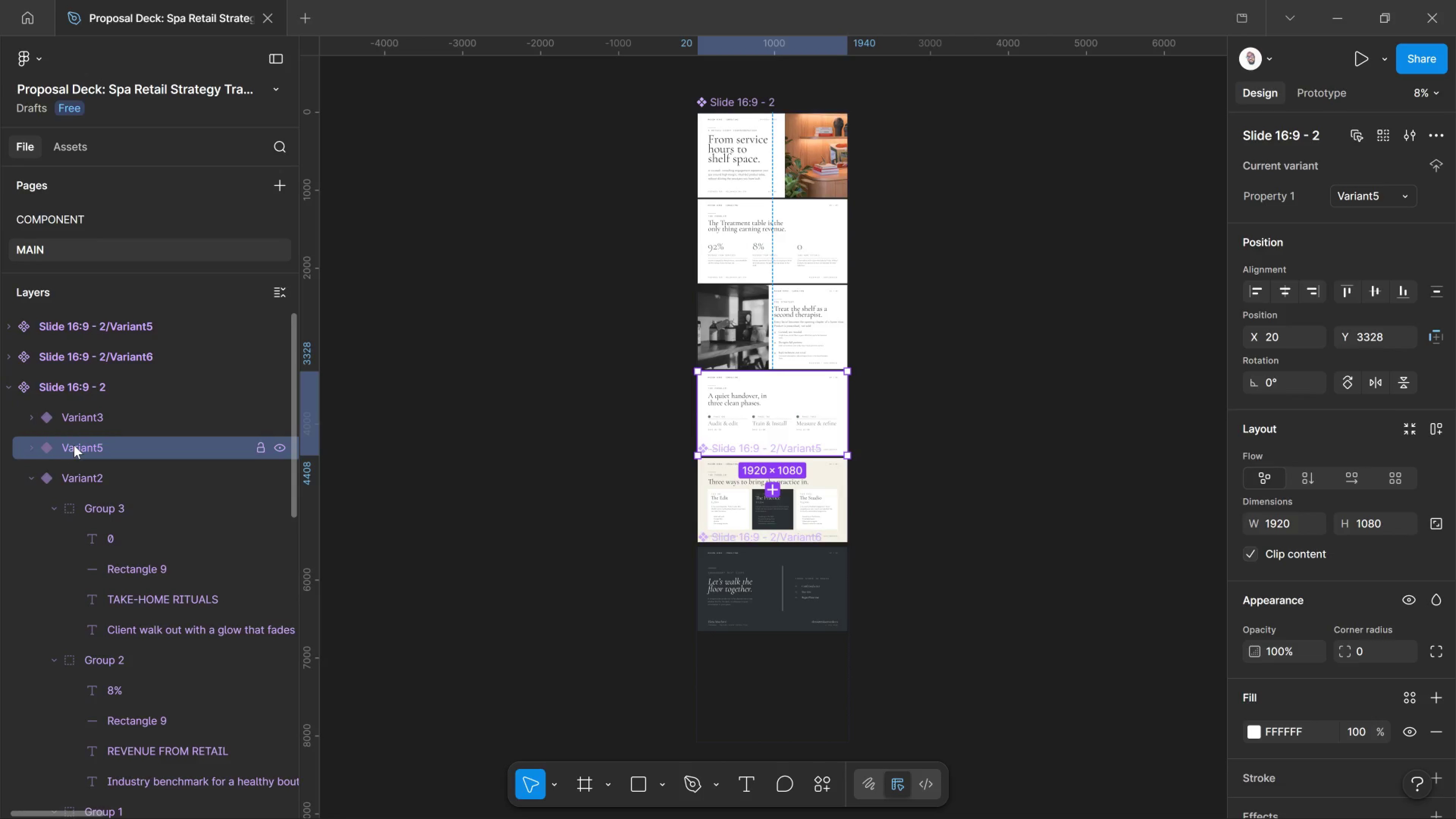 
left_click_drag(start_coordinate=[74, 445], to_coordinate=[52, 293])
 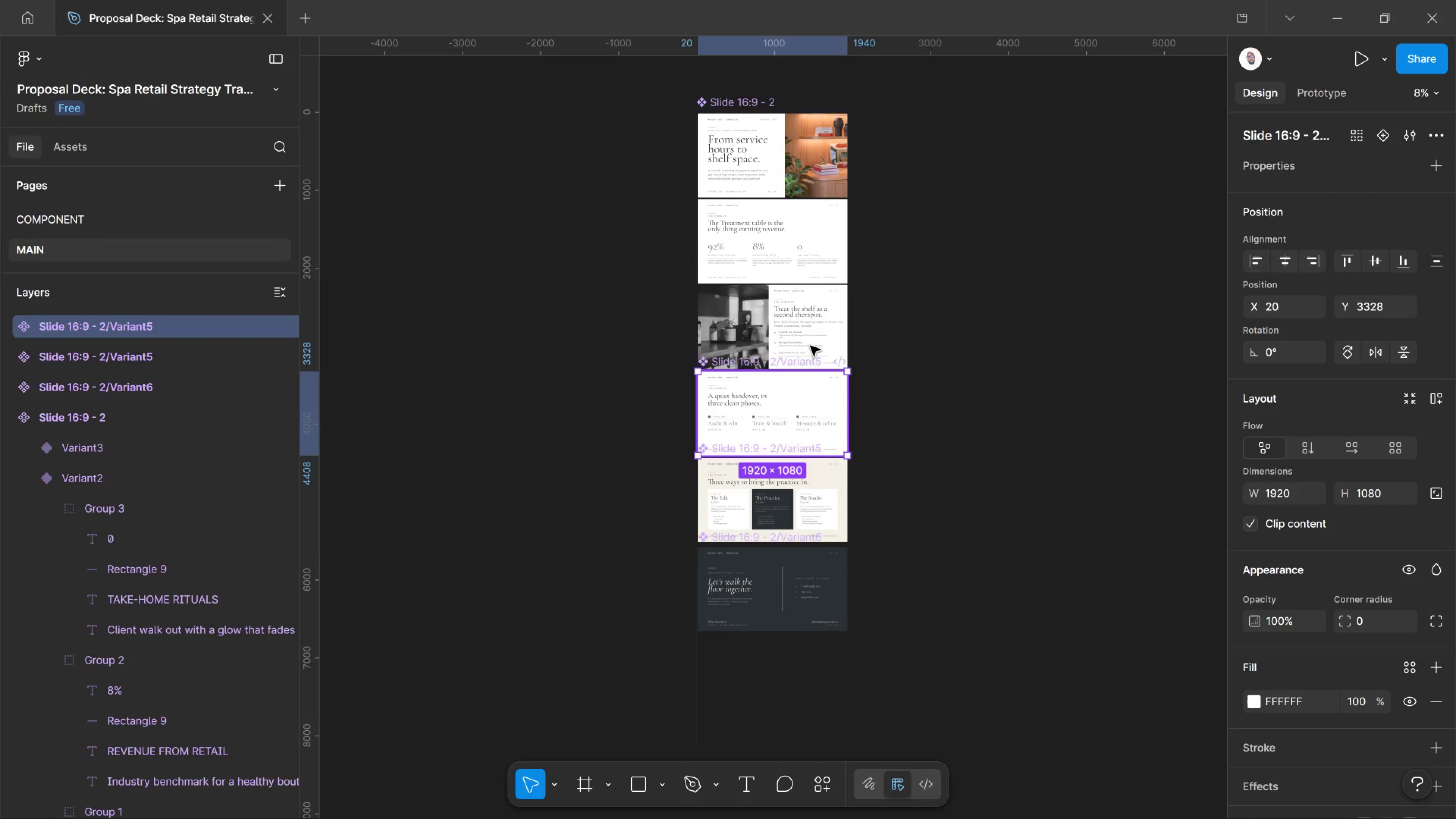 
left_click([812, 338])
 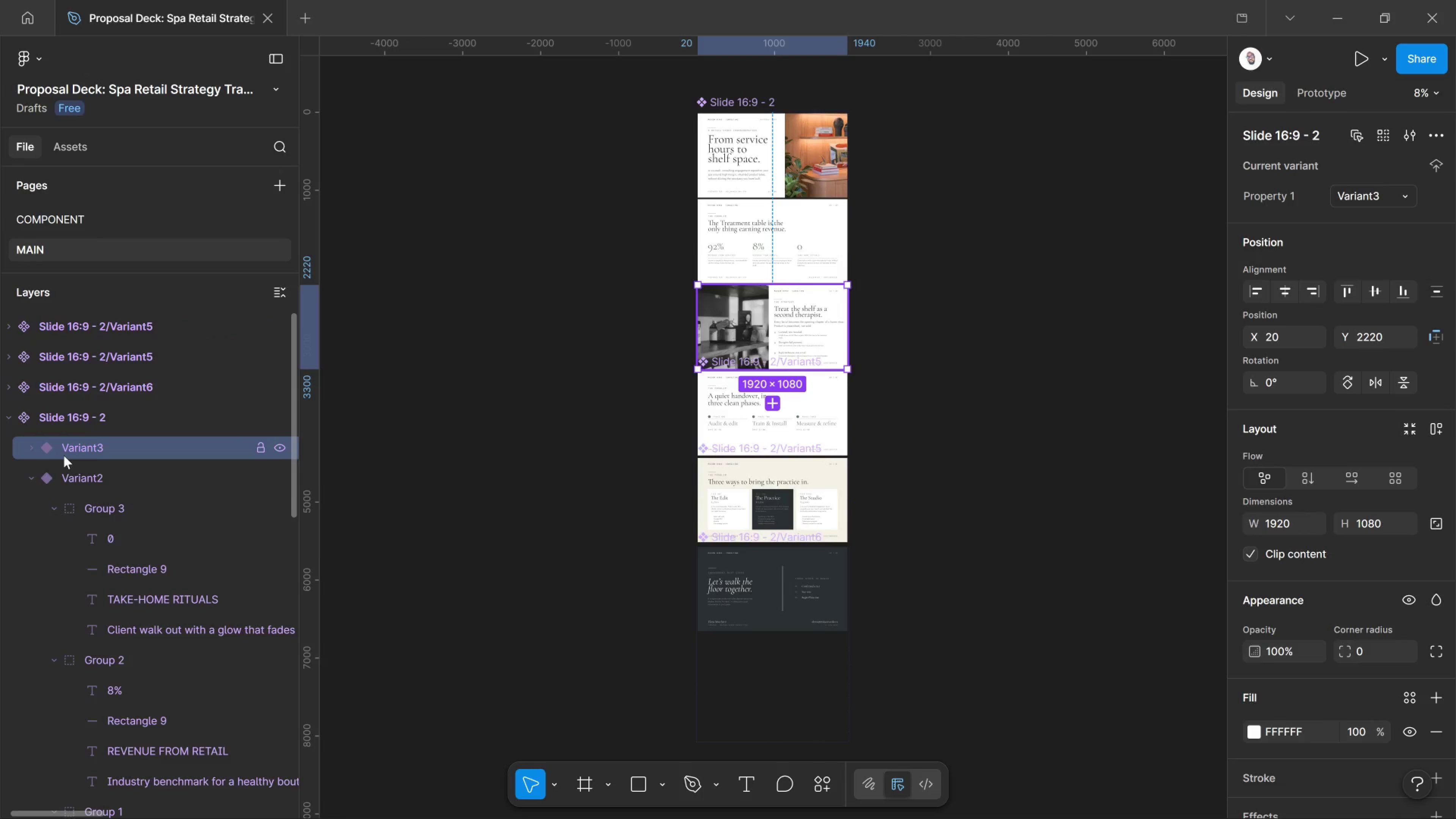 
left_click_drag(start_coordinate=[64, 455], to_coordinate=[30, 279])
 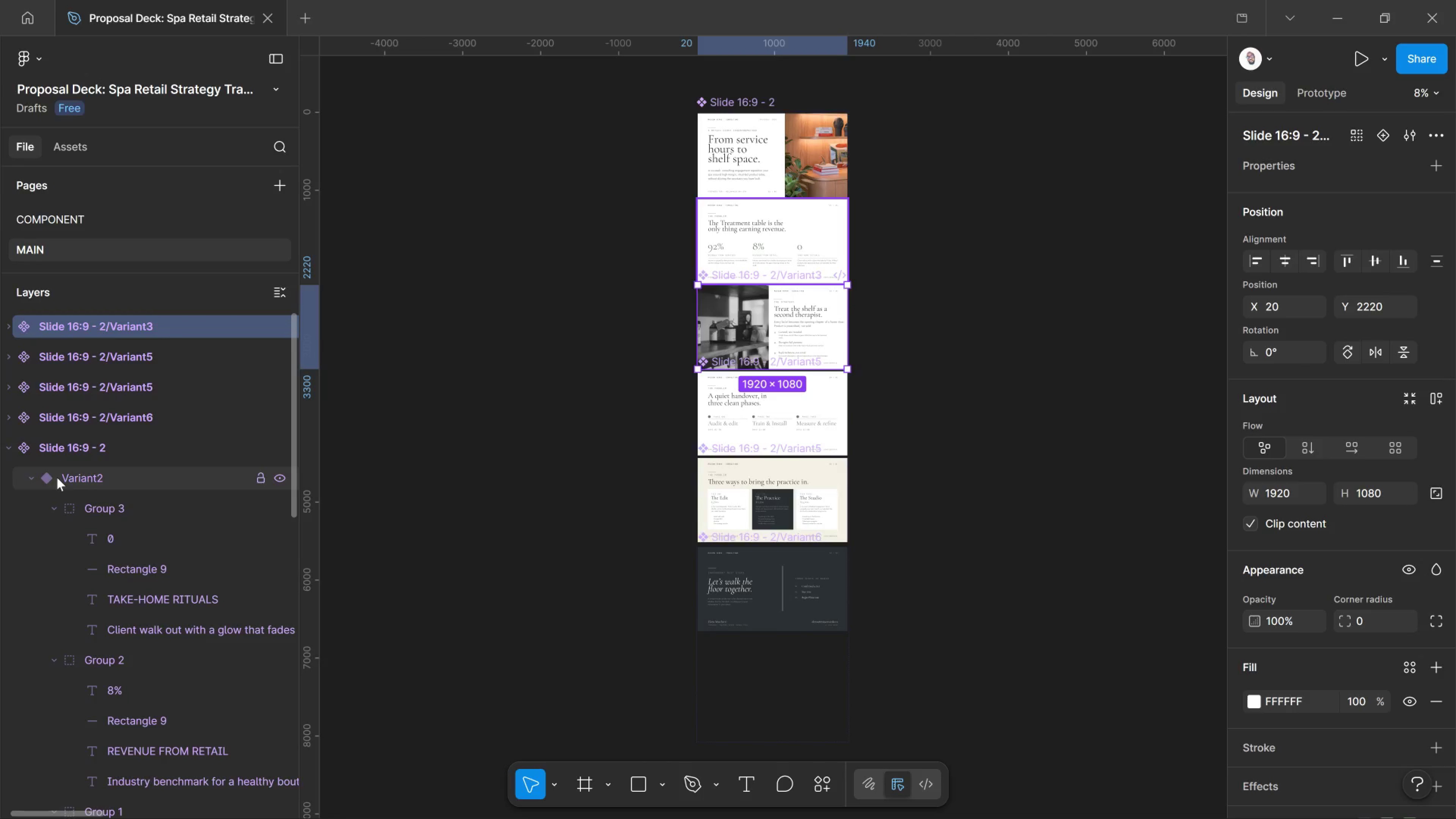 
left_click_drag(start_coordinate=[57, 477], to_coordinate=[61, 477])
 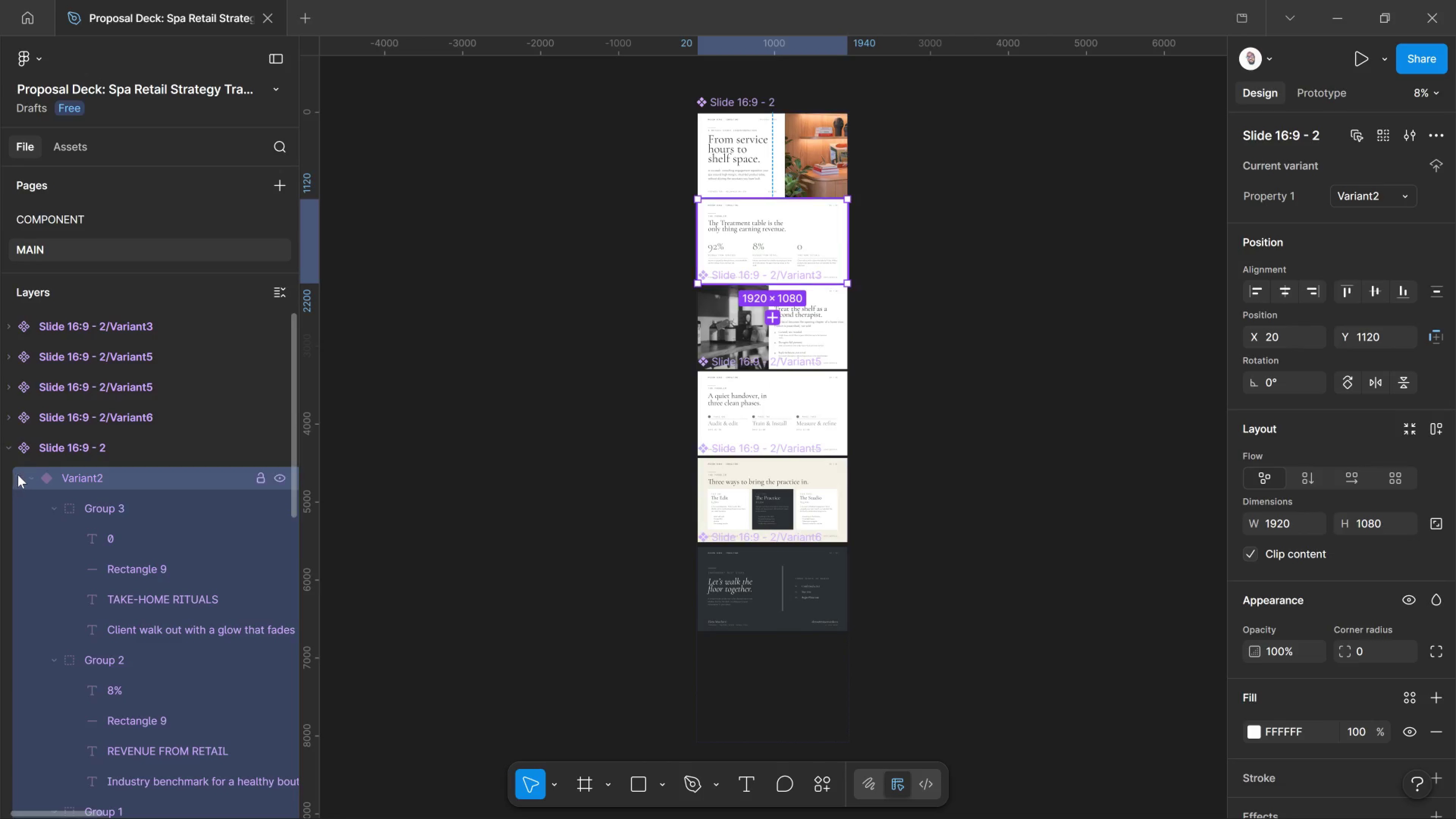 
left_click([29, 482])
 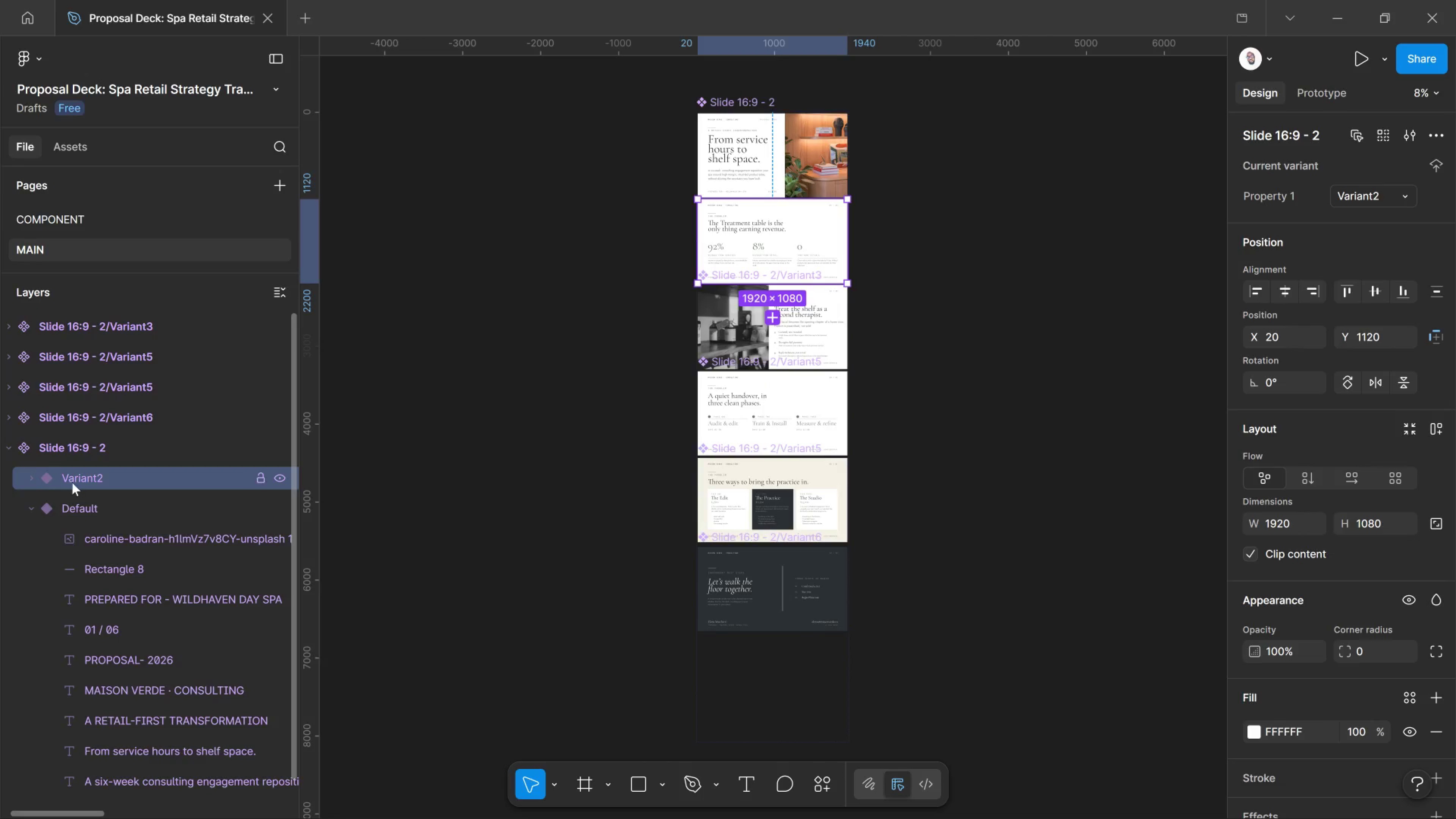 
left_click_drag(start_coordinate=[72, 484], to_coordinate=[41, 301])
 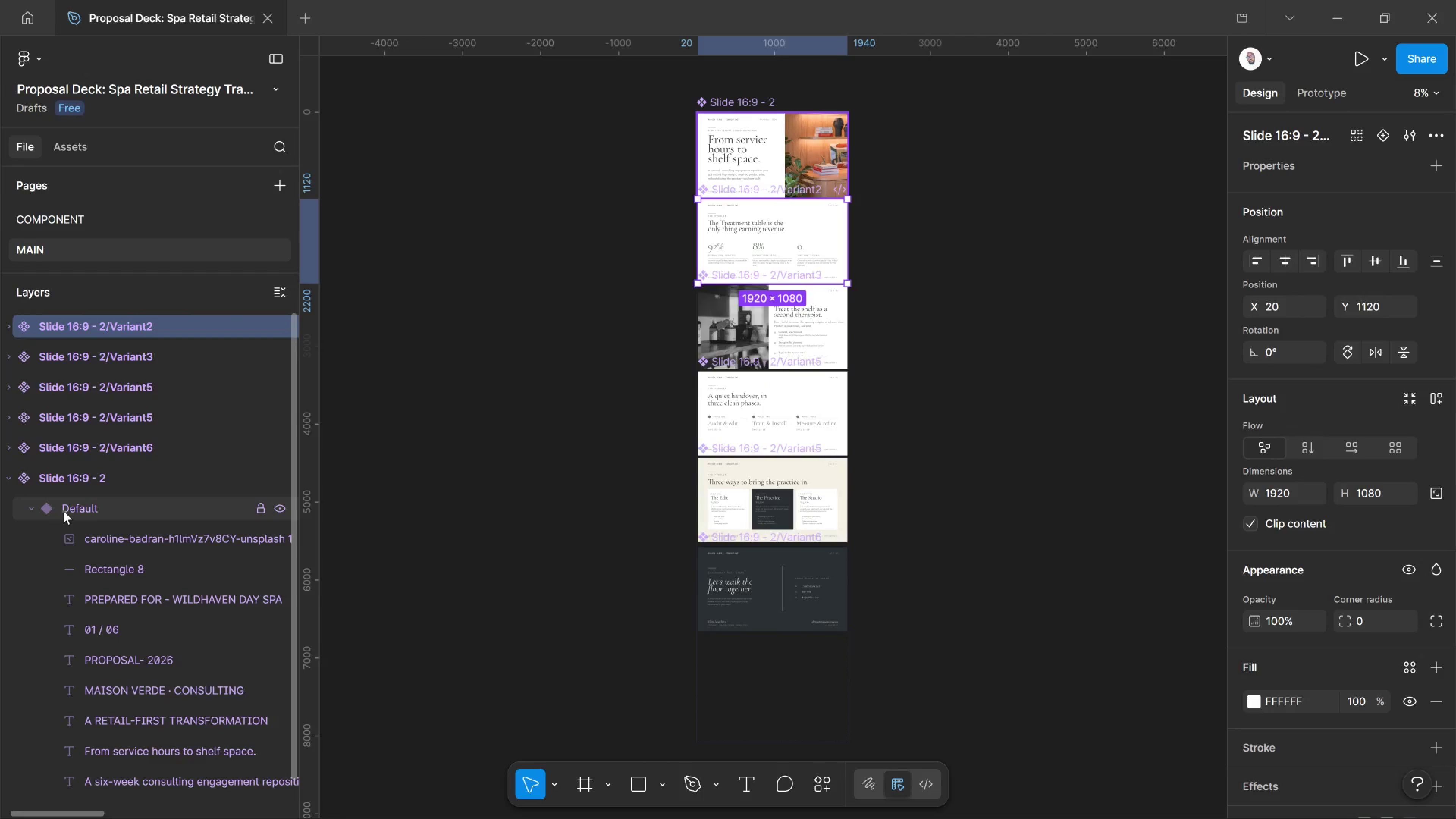 
left_click([63, 511])
 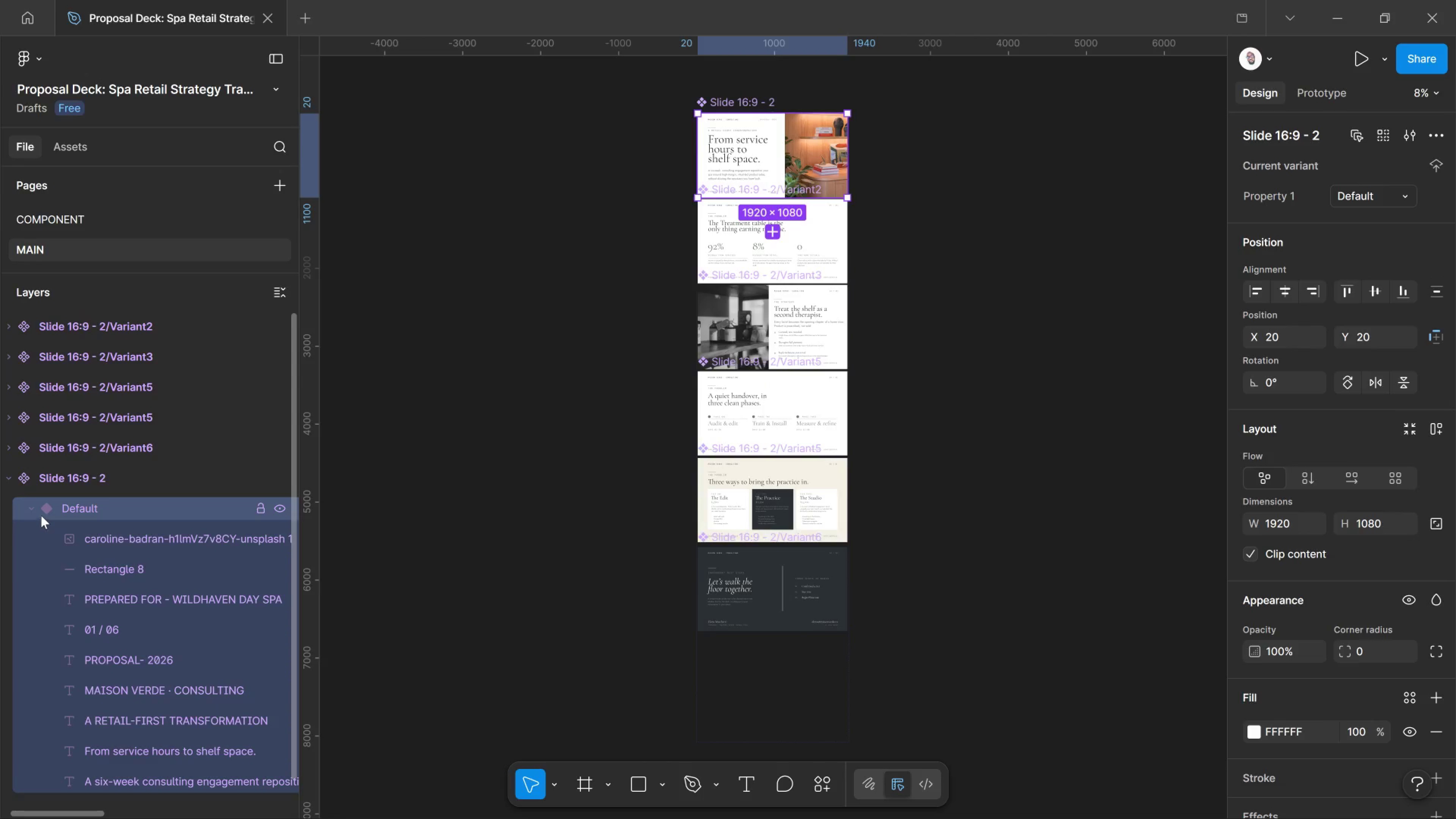 
left_click([37, 513])
 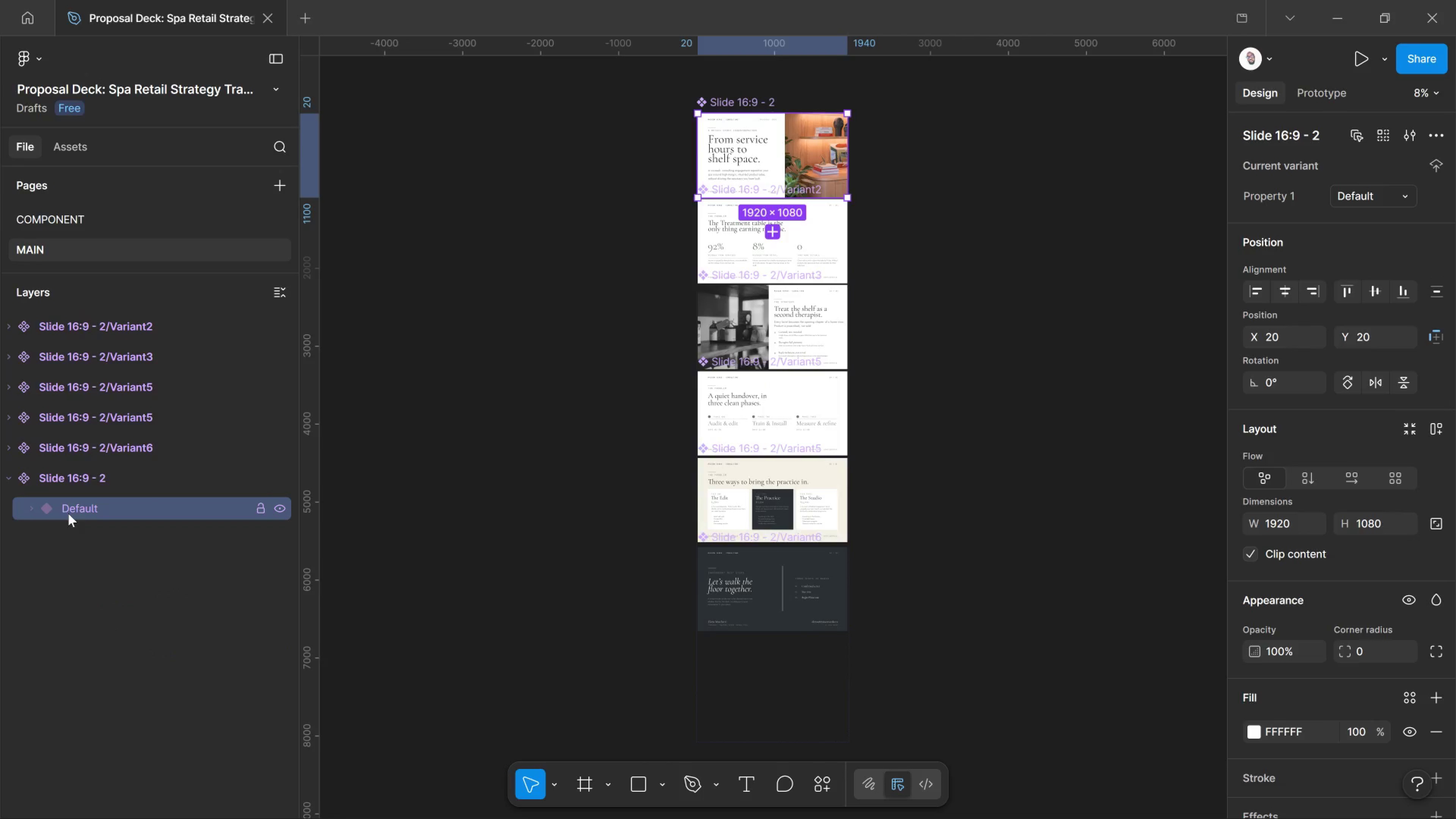 
left_click_drag(start_coordinate=[68, 513], to_coordinate=[30, 308])
 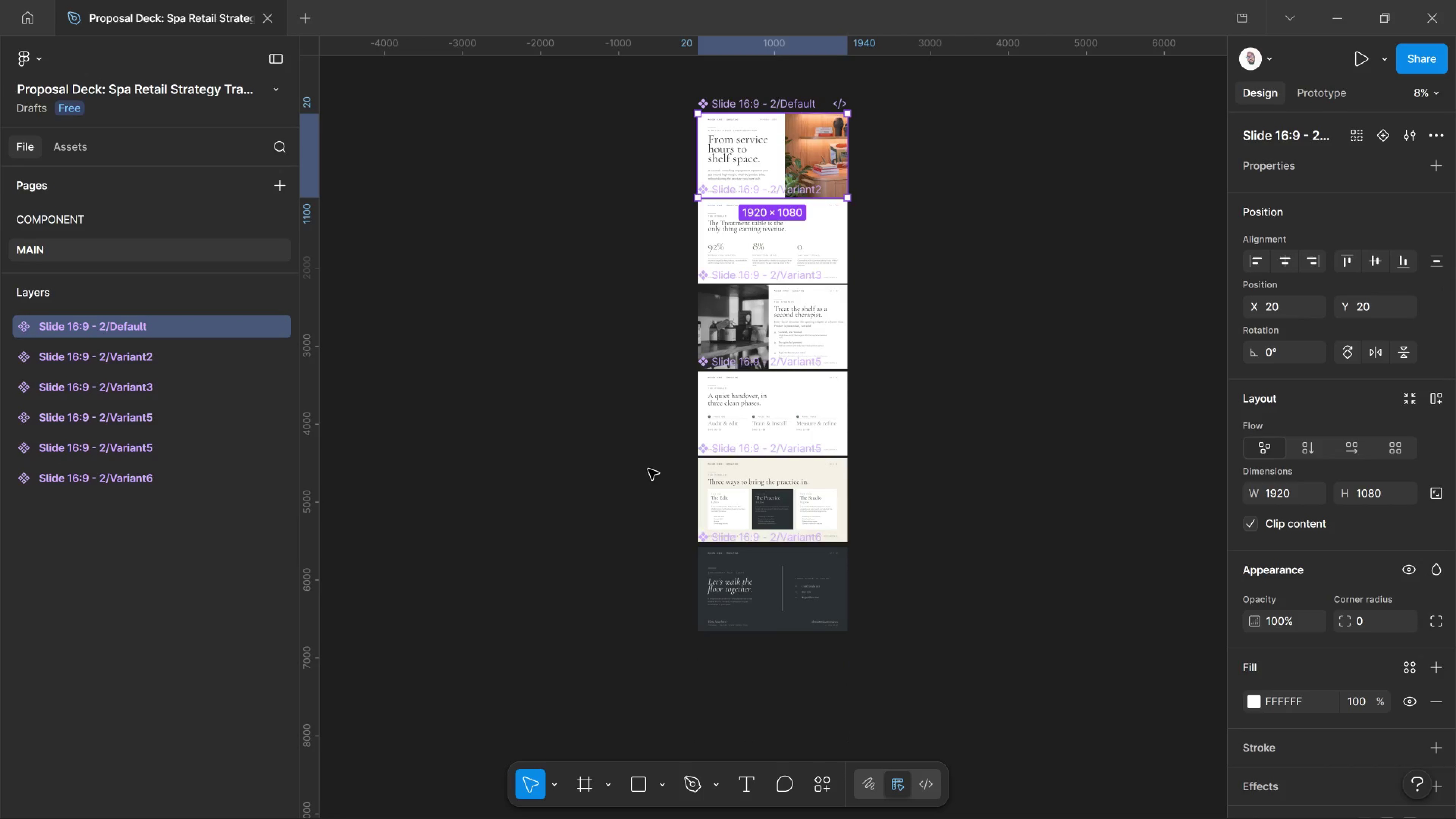 
scroll: coordinate [768, 462], scroll_direction: up, amount: 5.0
 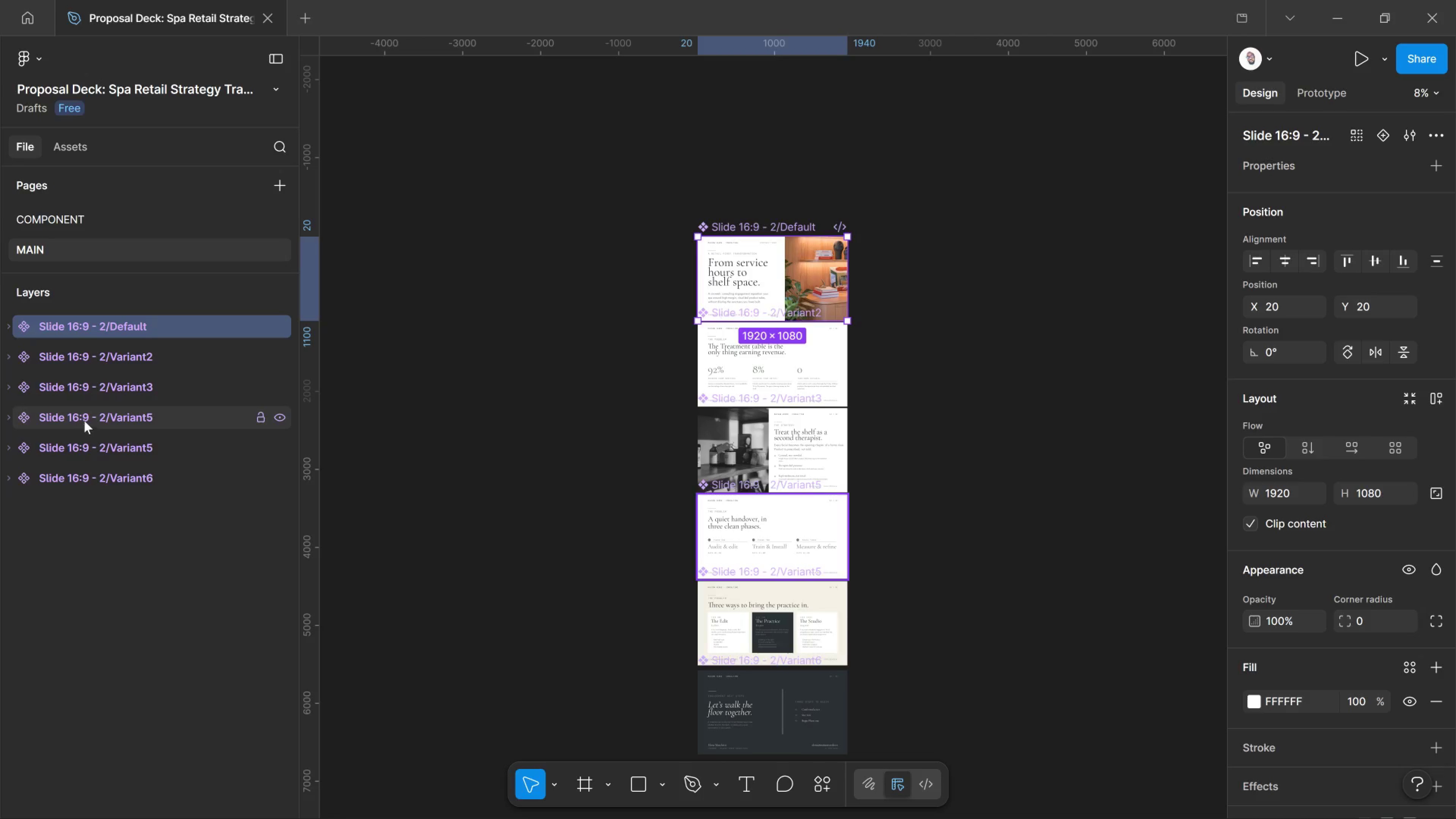 
wait(10.83)
 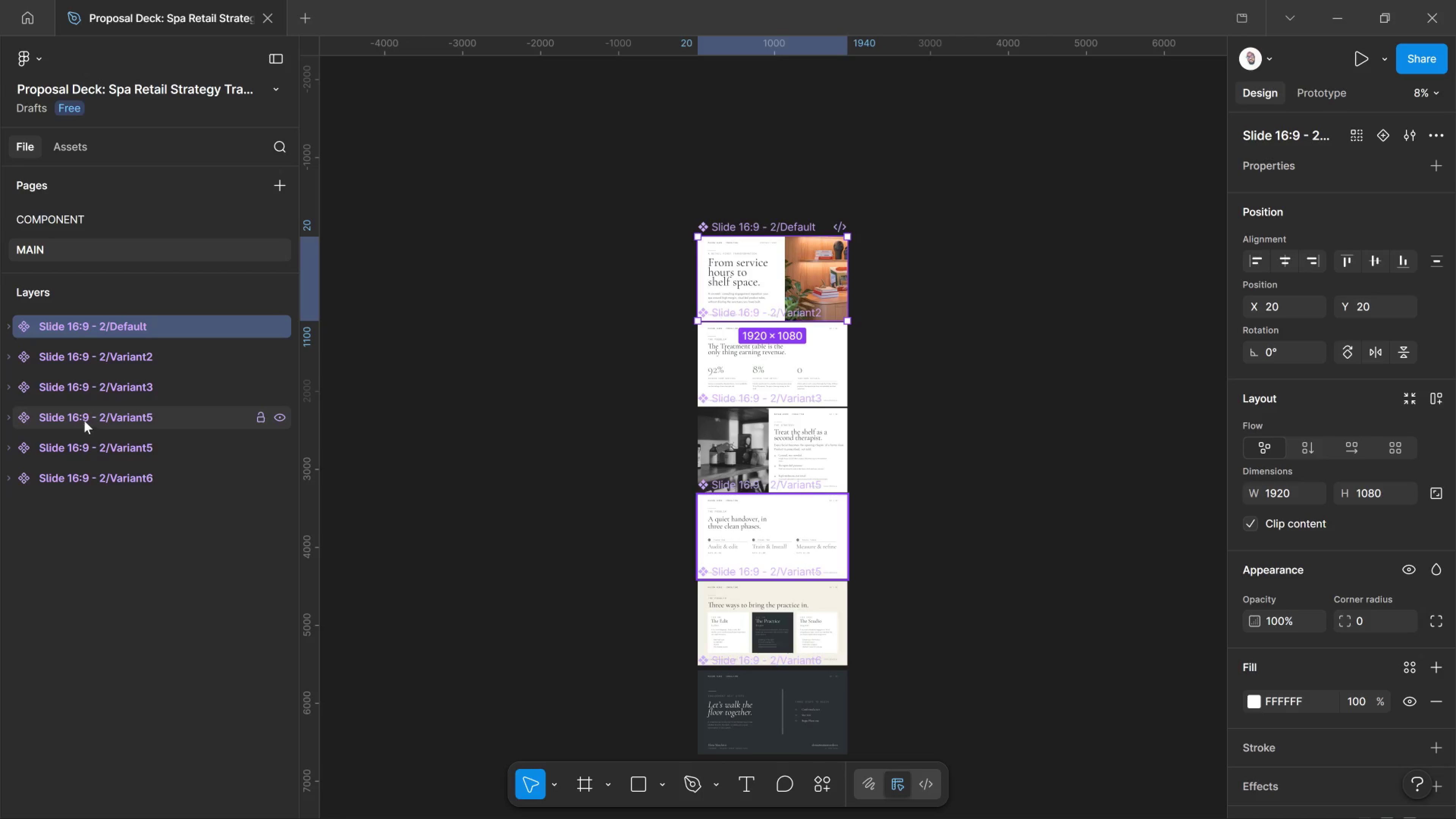 
right_click([74, 323])
 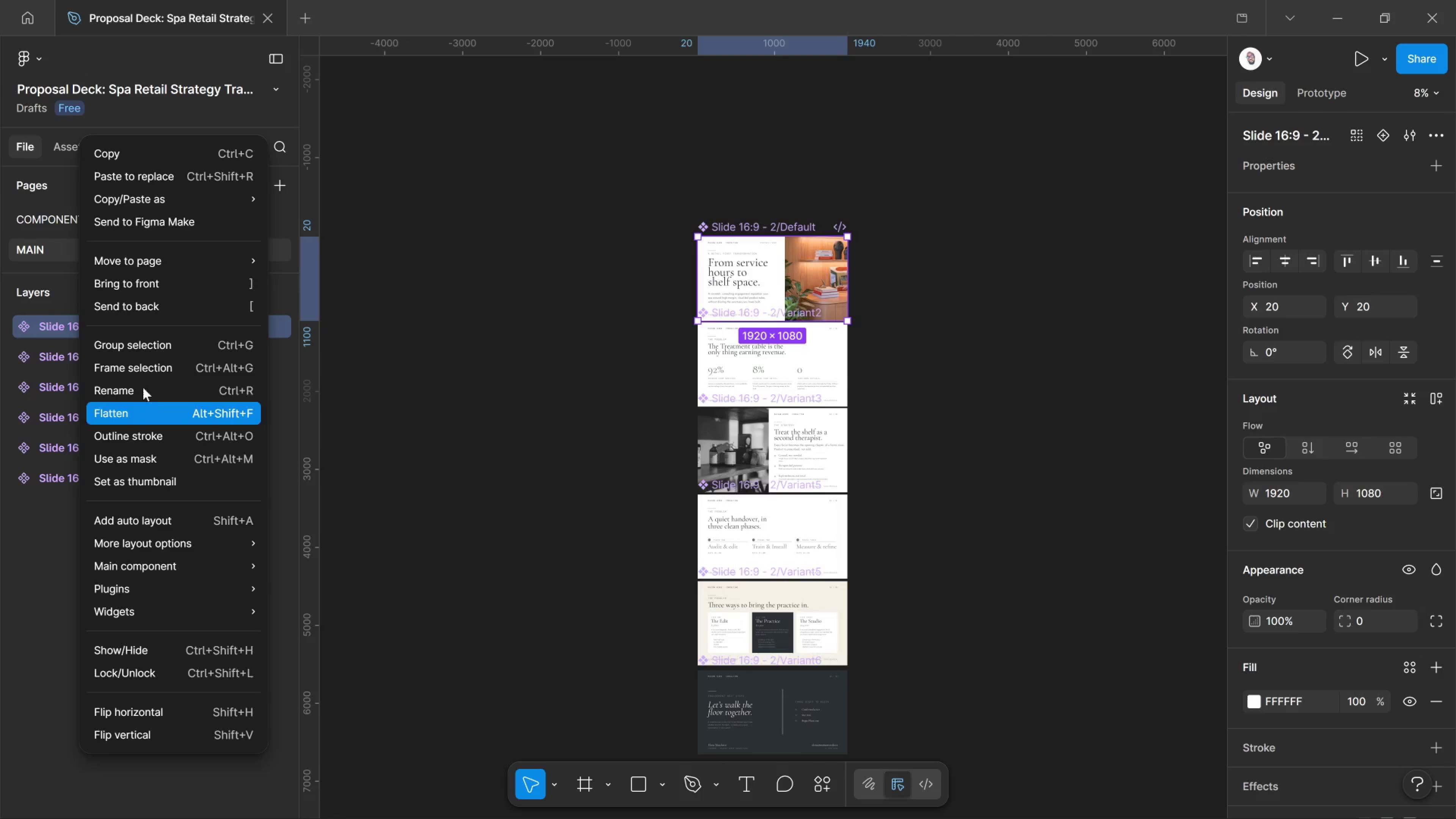 
left_click([147, 365])
 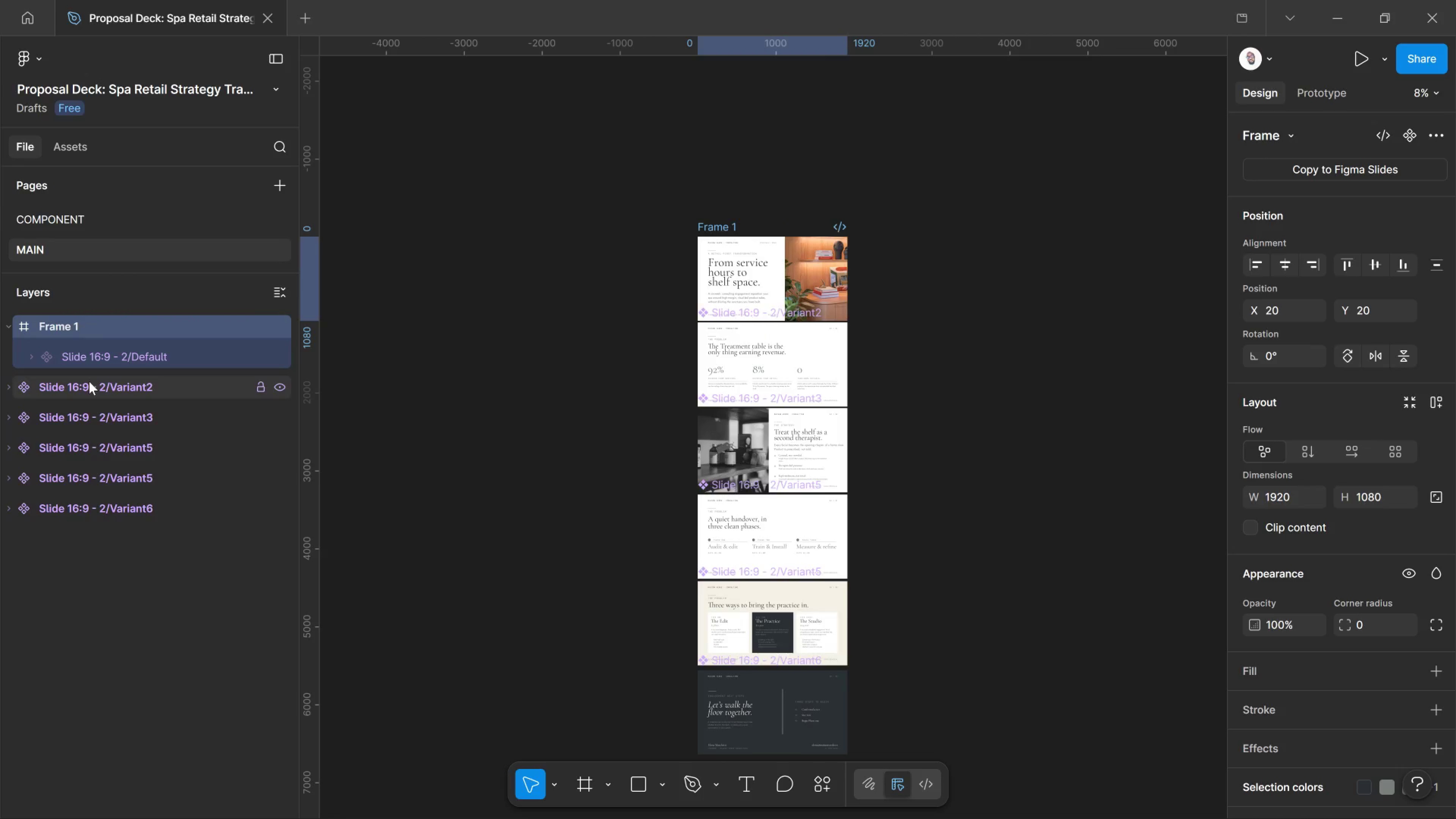 
left_click([89, 381])
 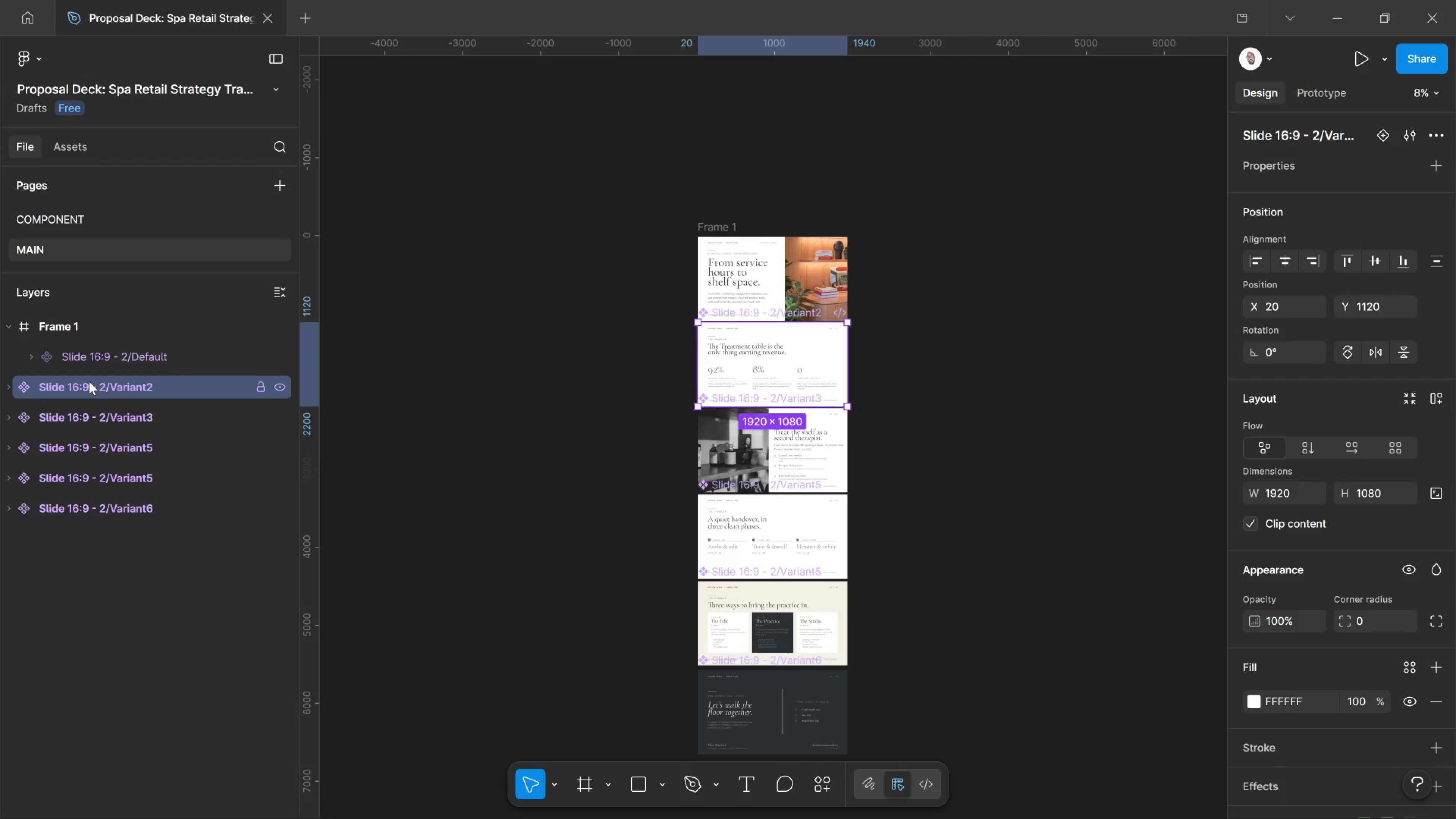 
right_click([89, 381])
 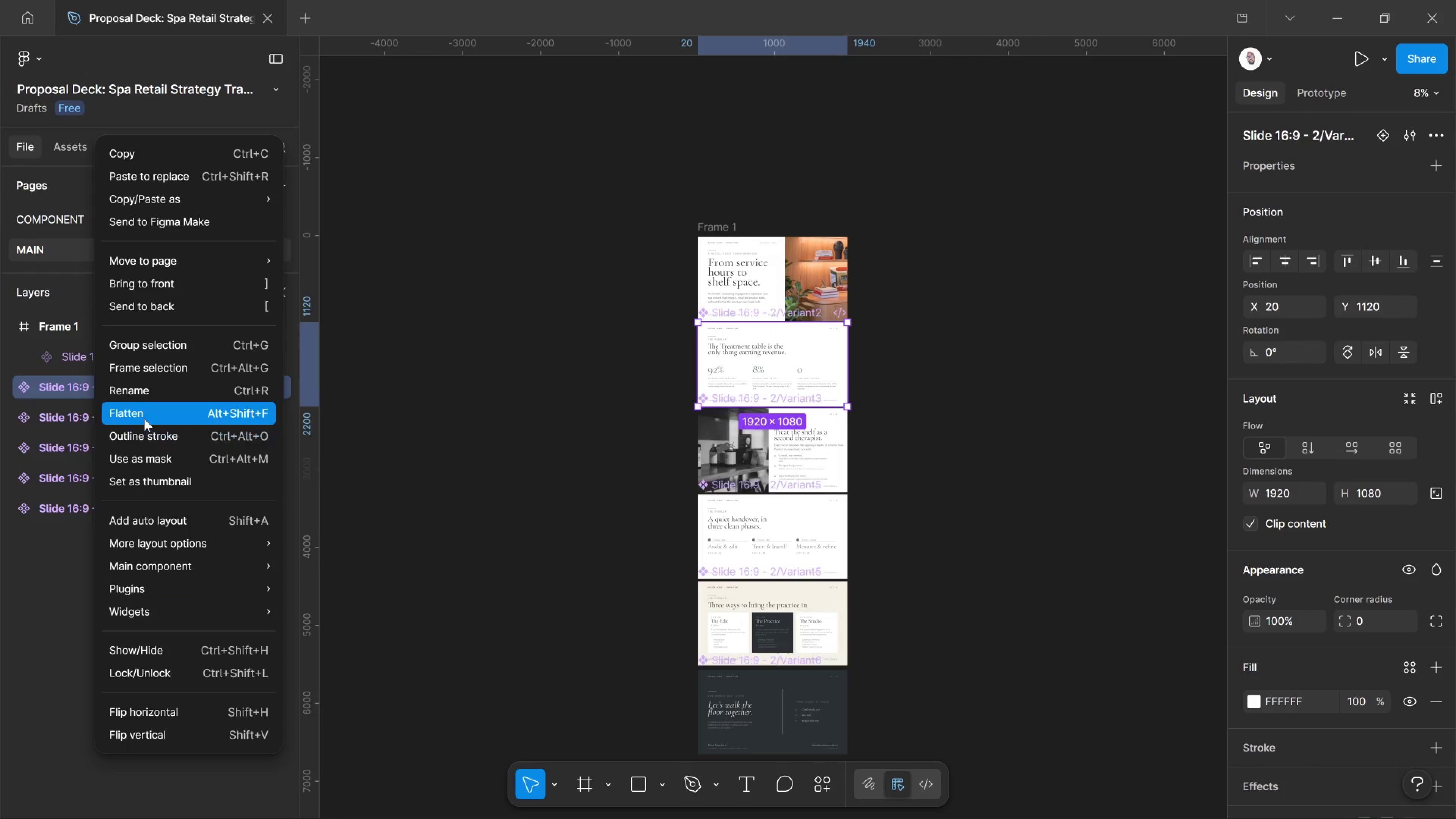 
left_click([152, 370])
 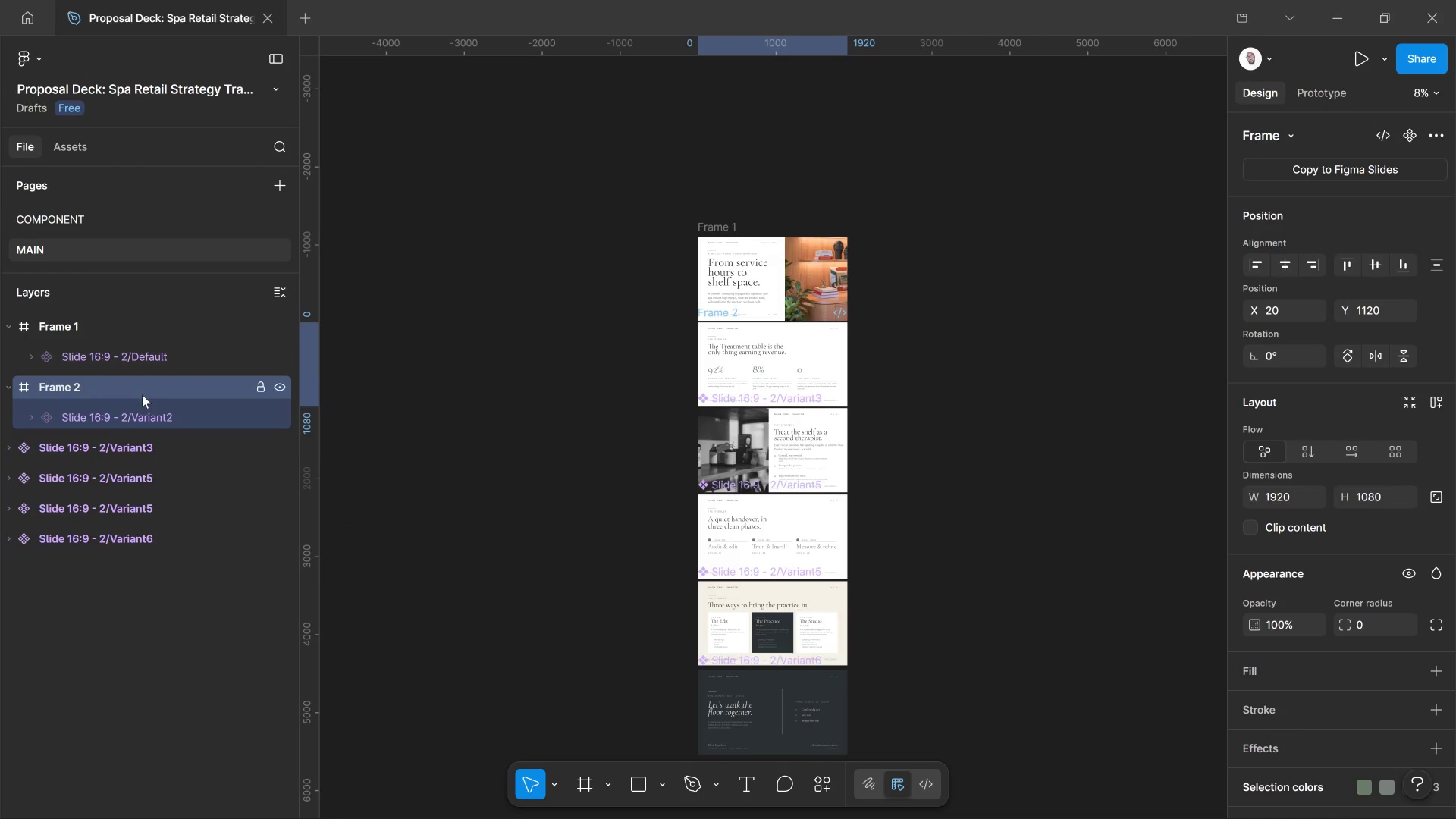 
right_click([142, 395])
 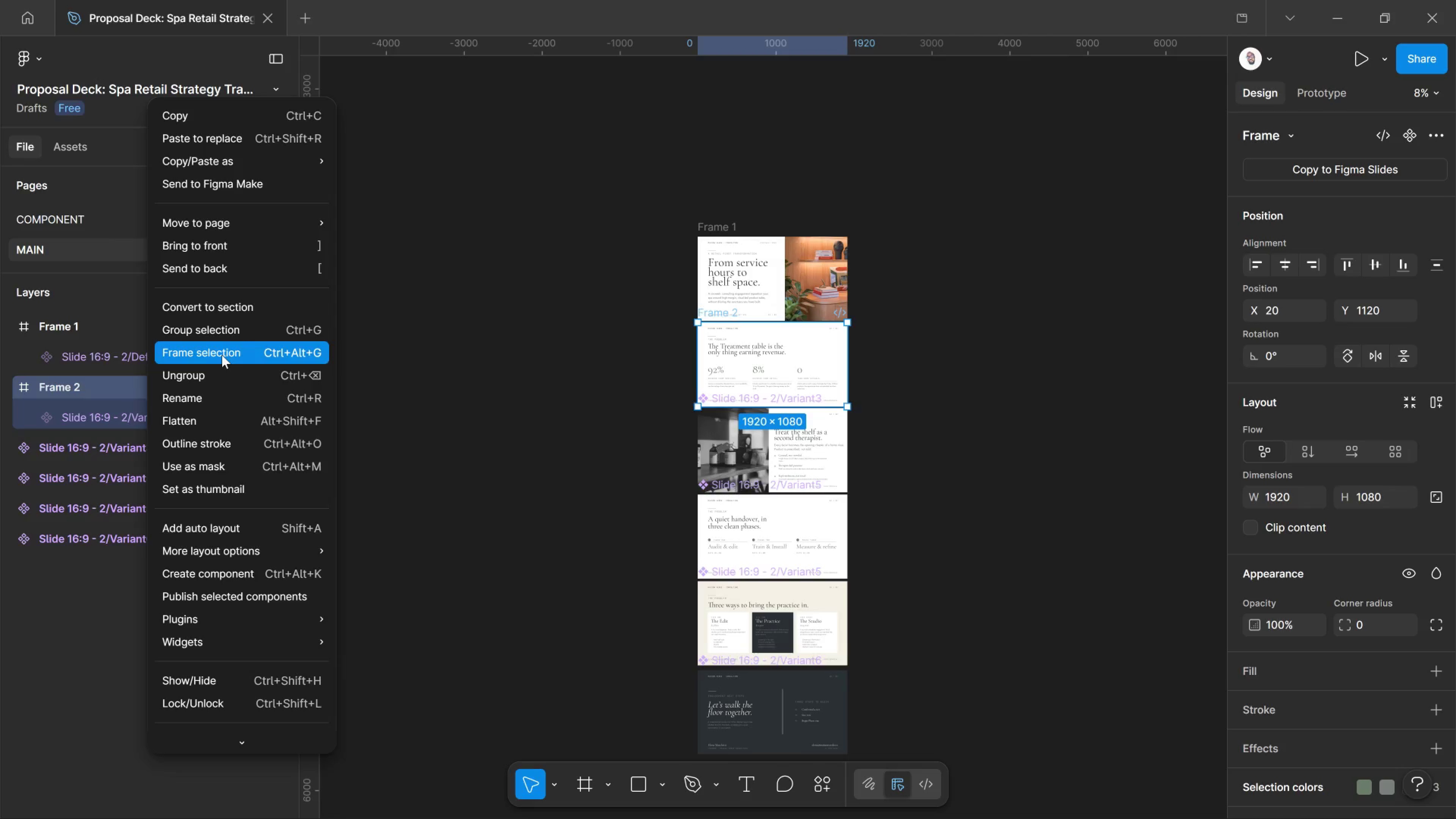 
wait(5.45)
 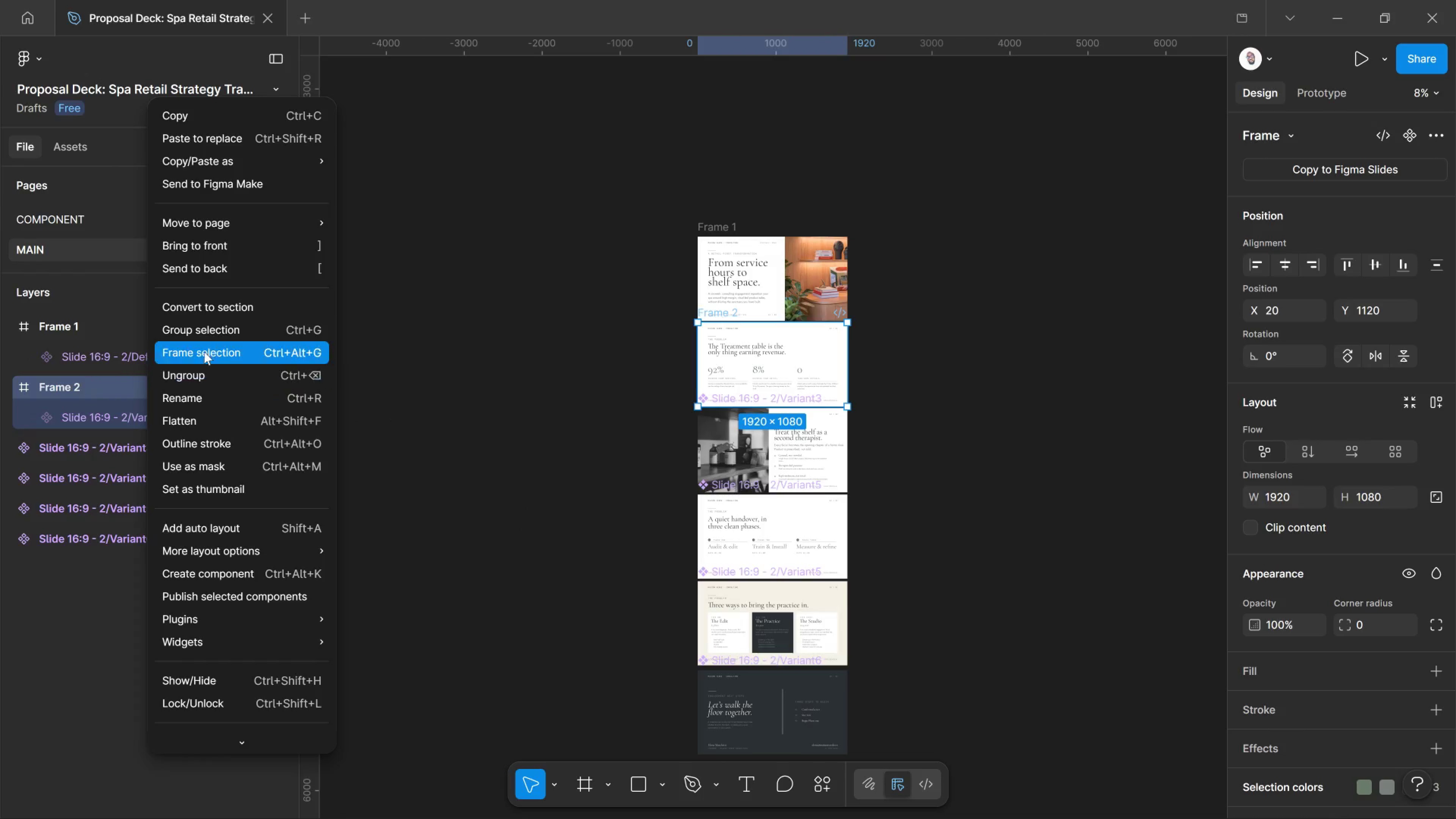 
left_click([229, 525])
 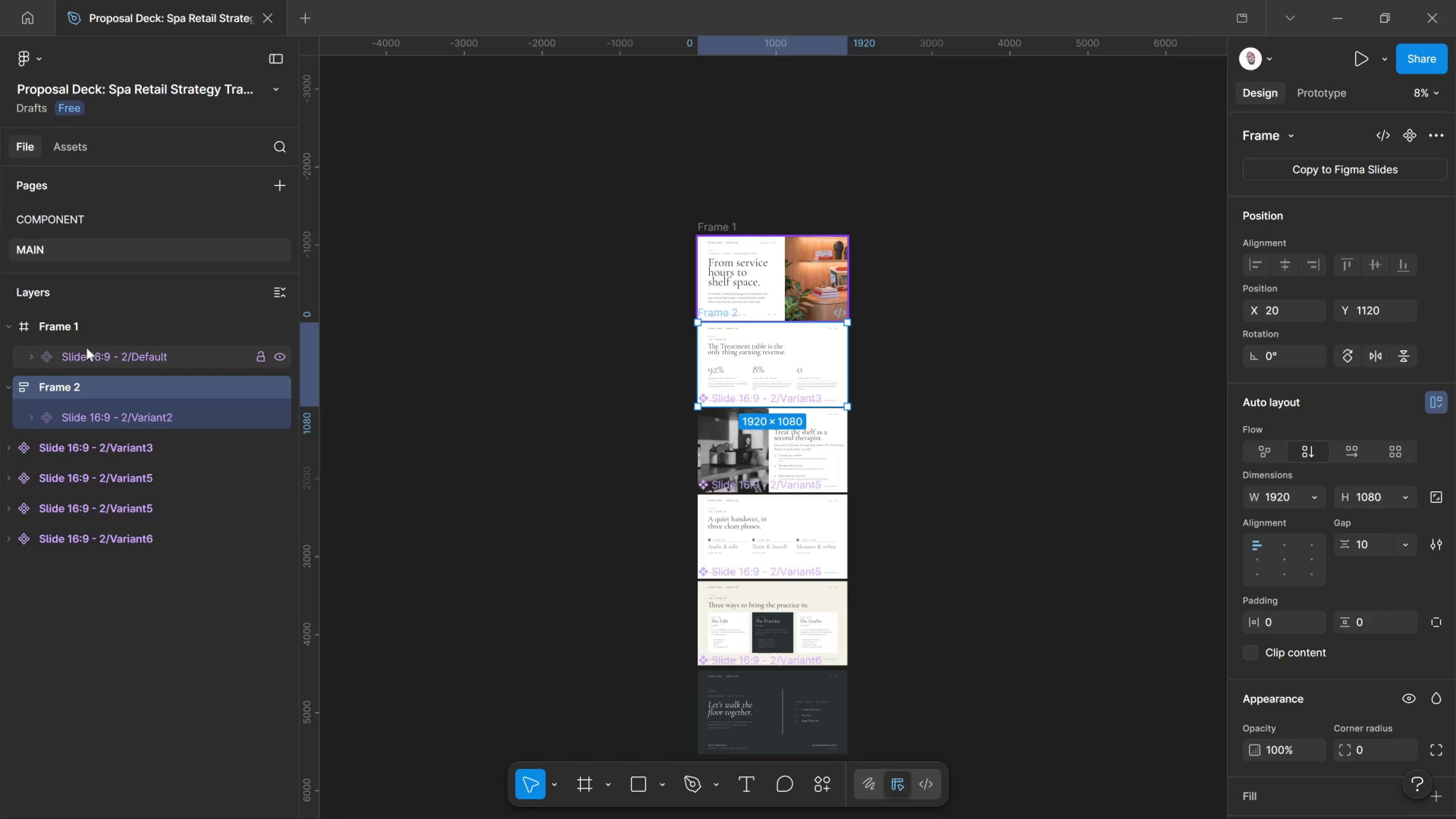 
left_click_drag(start_coordinate=[77, 319], to_coordinate=[84, 323])
 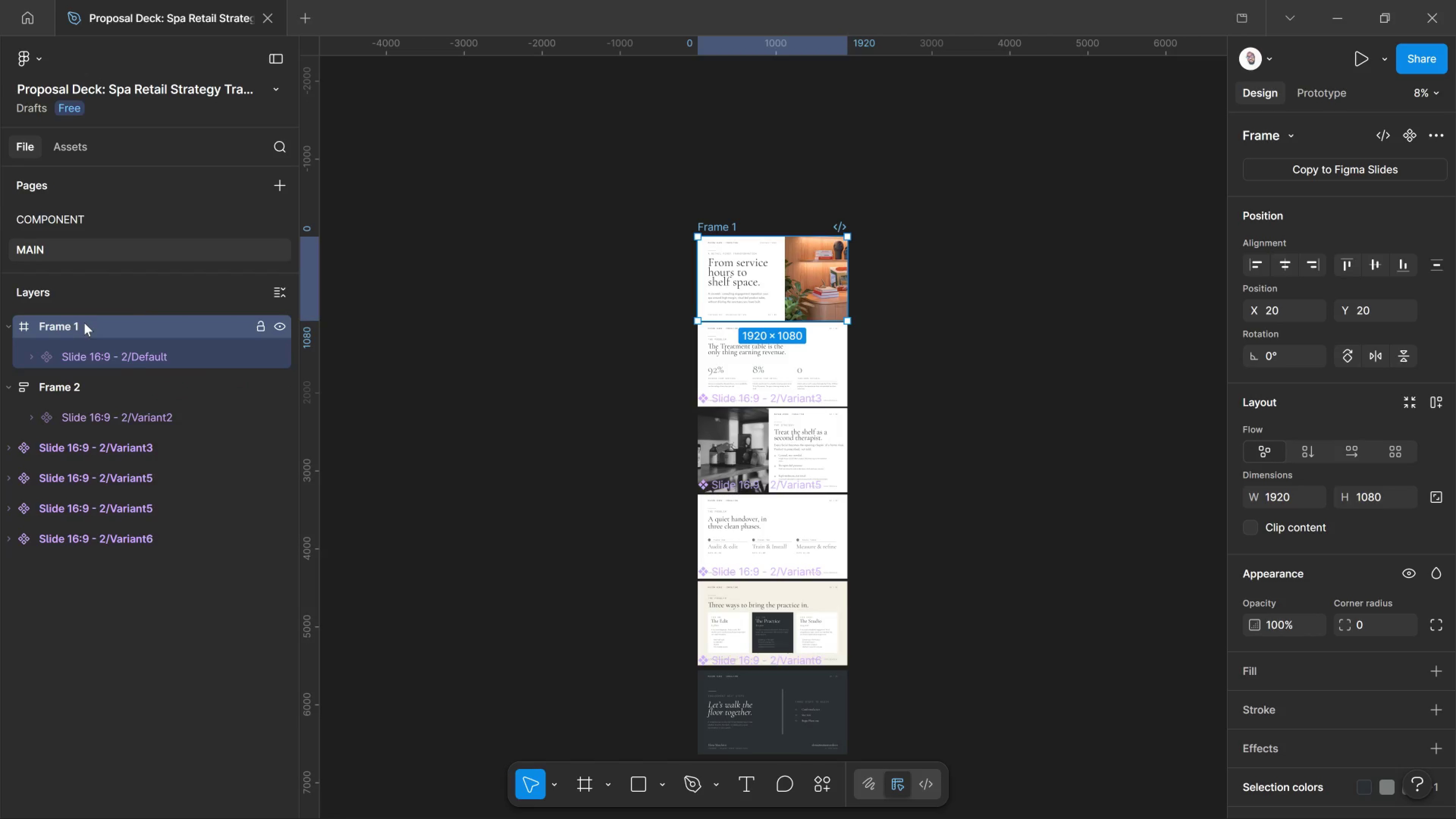 
right_click([84, 323])
 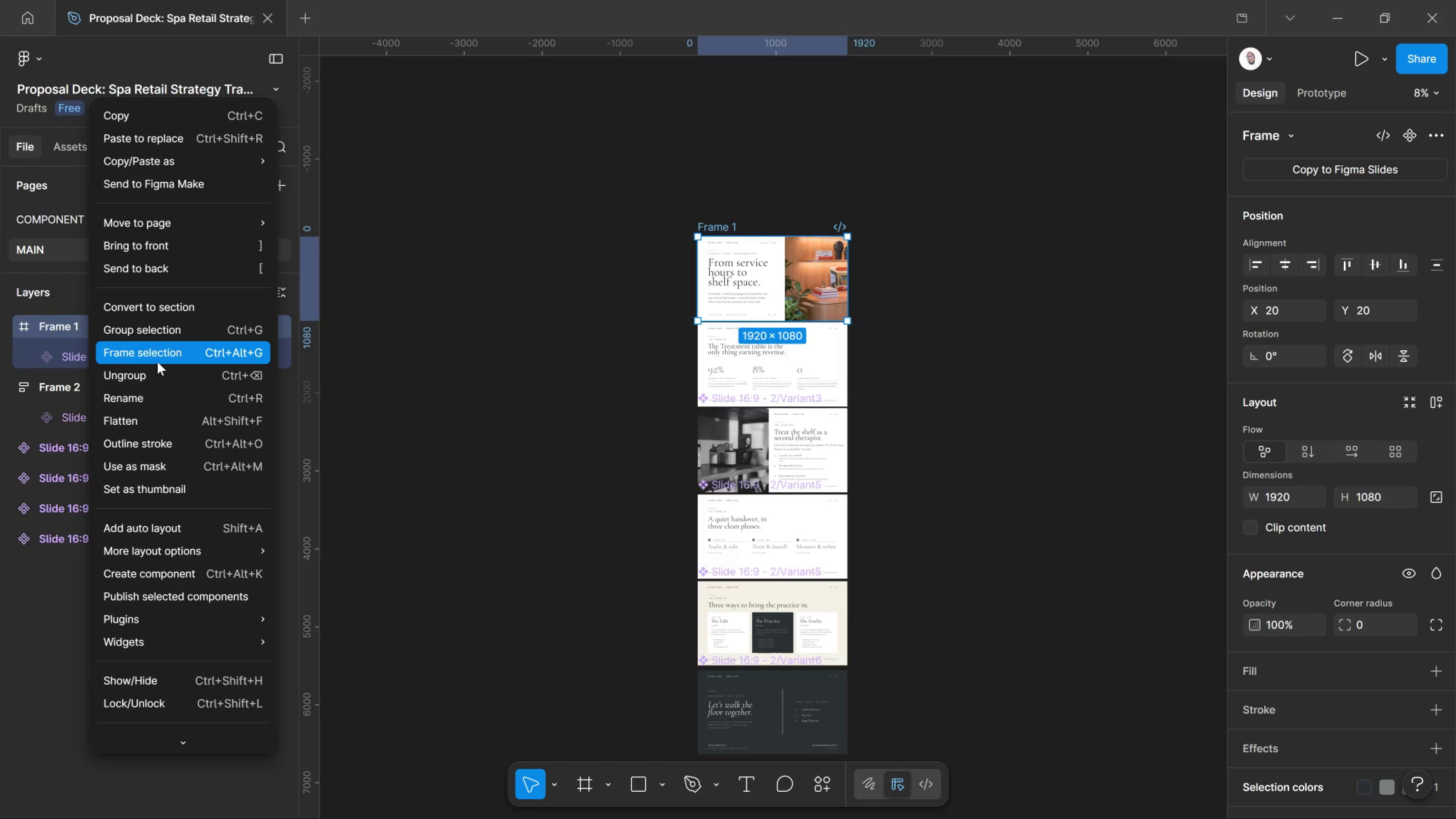 
wait(6.66)
 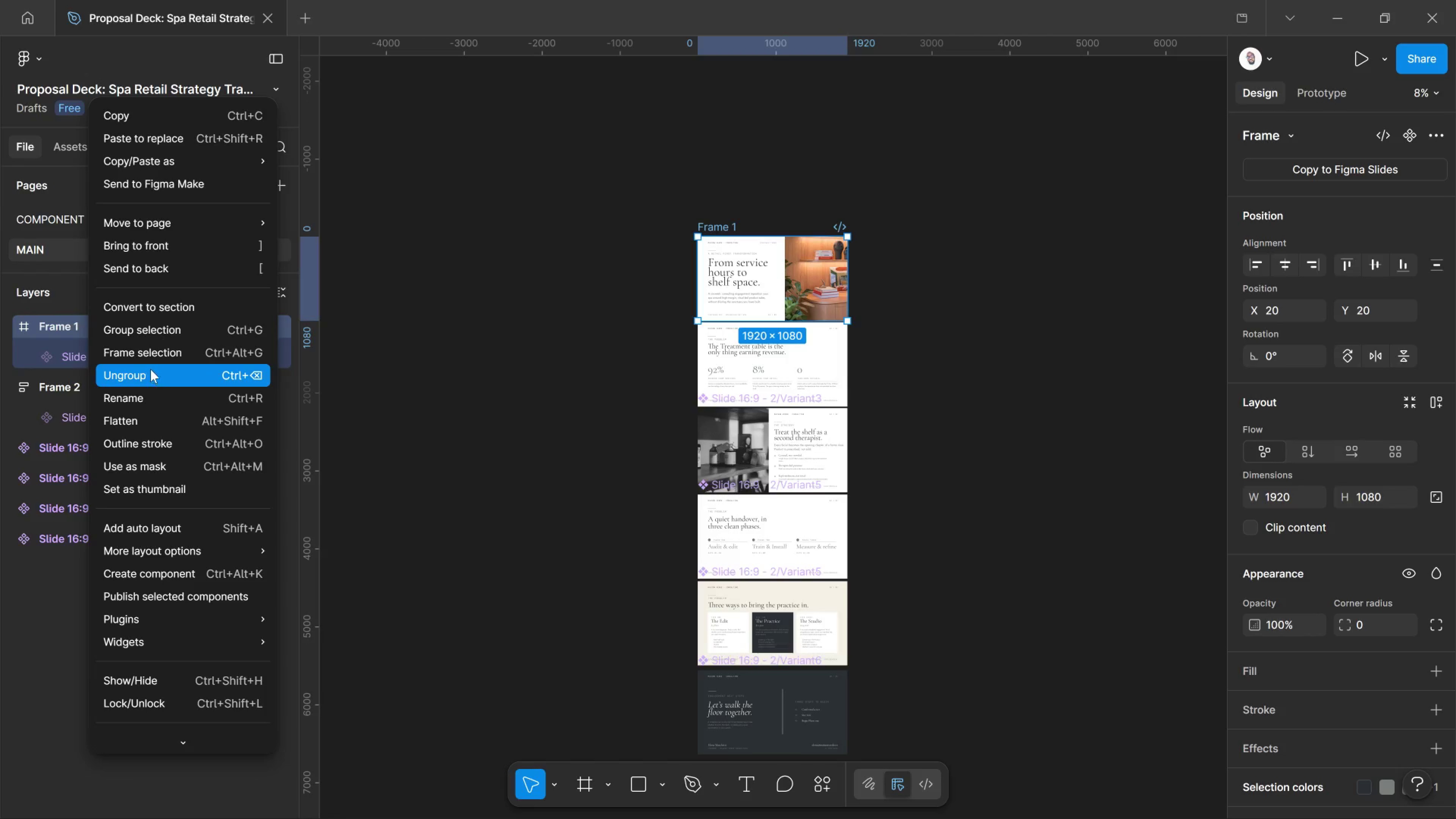 
left_click_drag(start_coordinate=[138, 525], to_coordinate=[140, 527])
 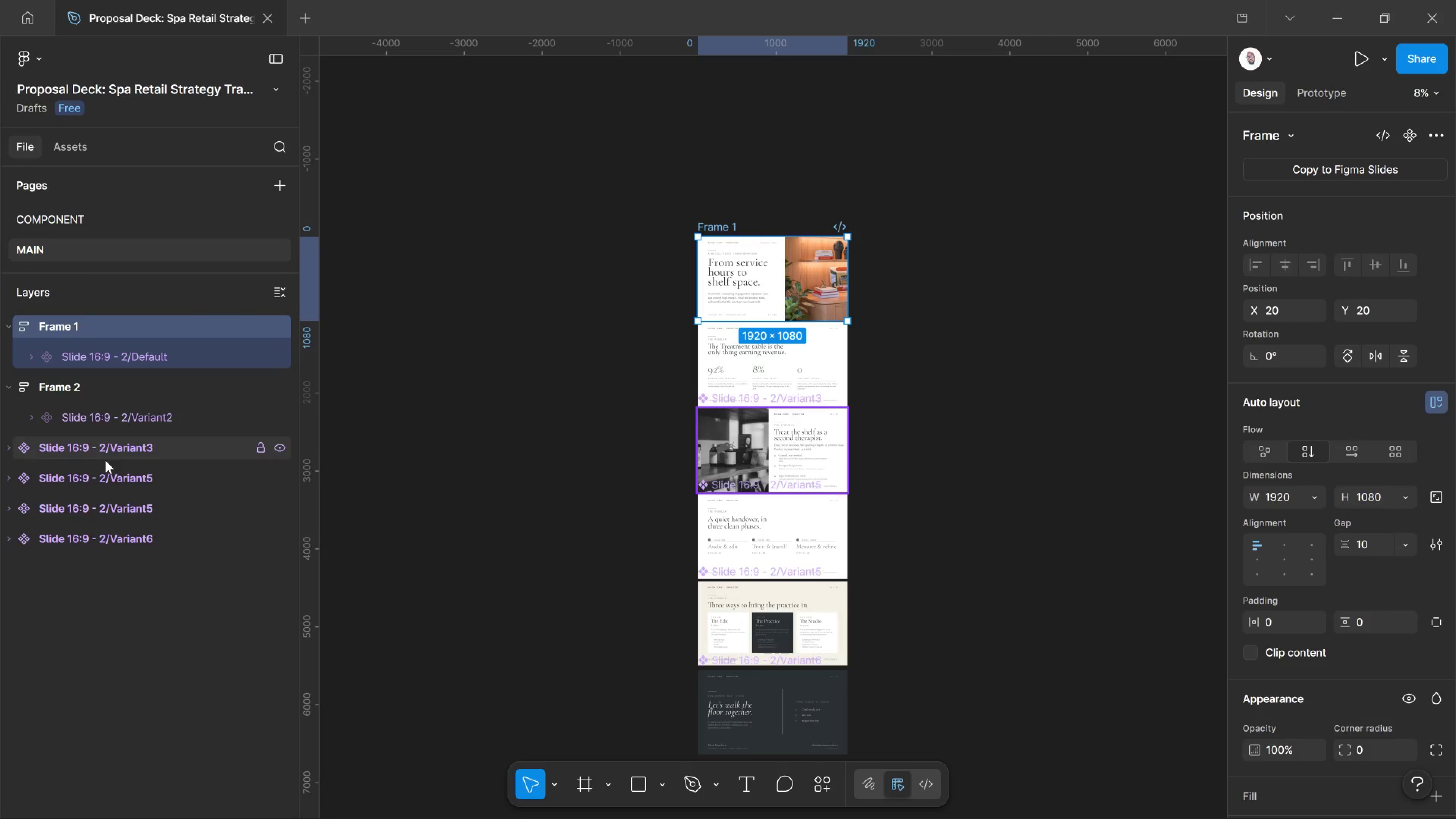 
left_click([105, 460])
 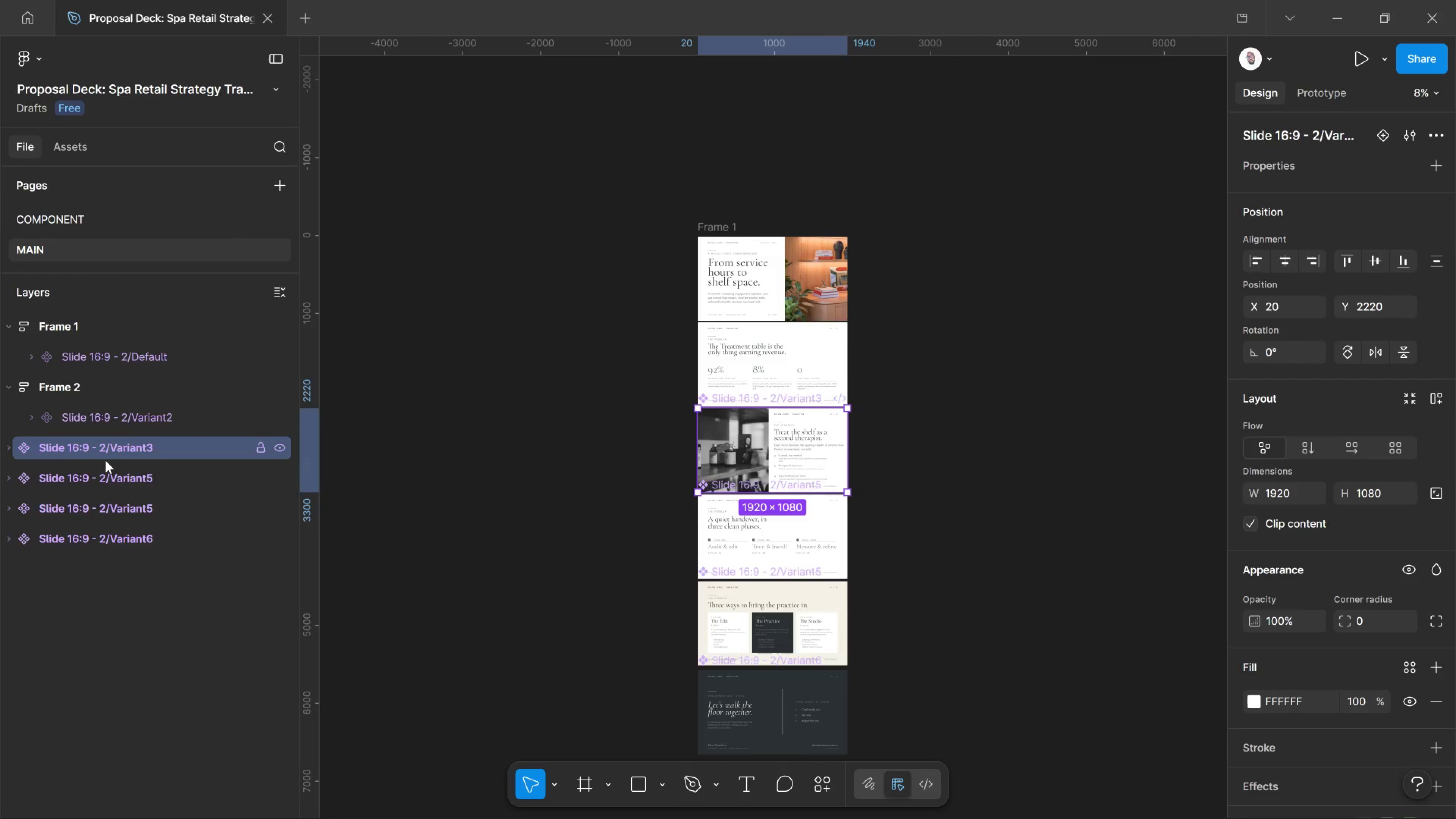 
right_click([105, 460])
 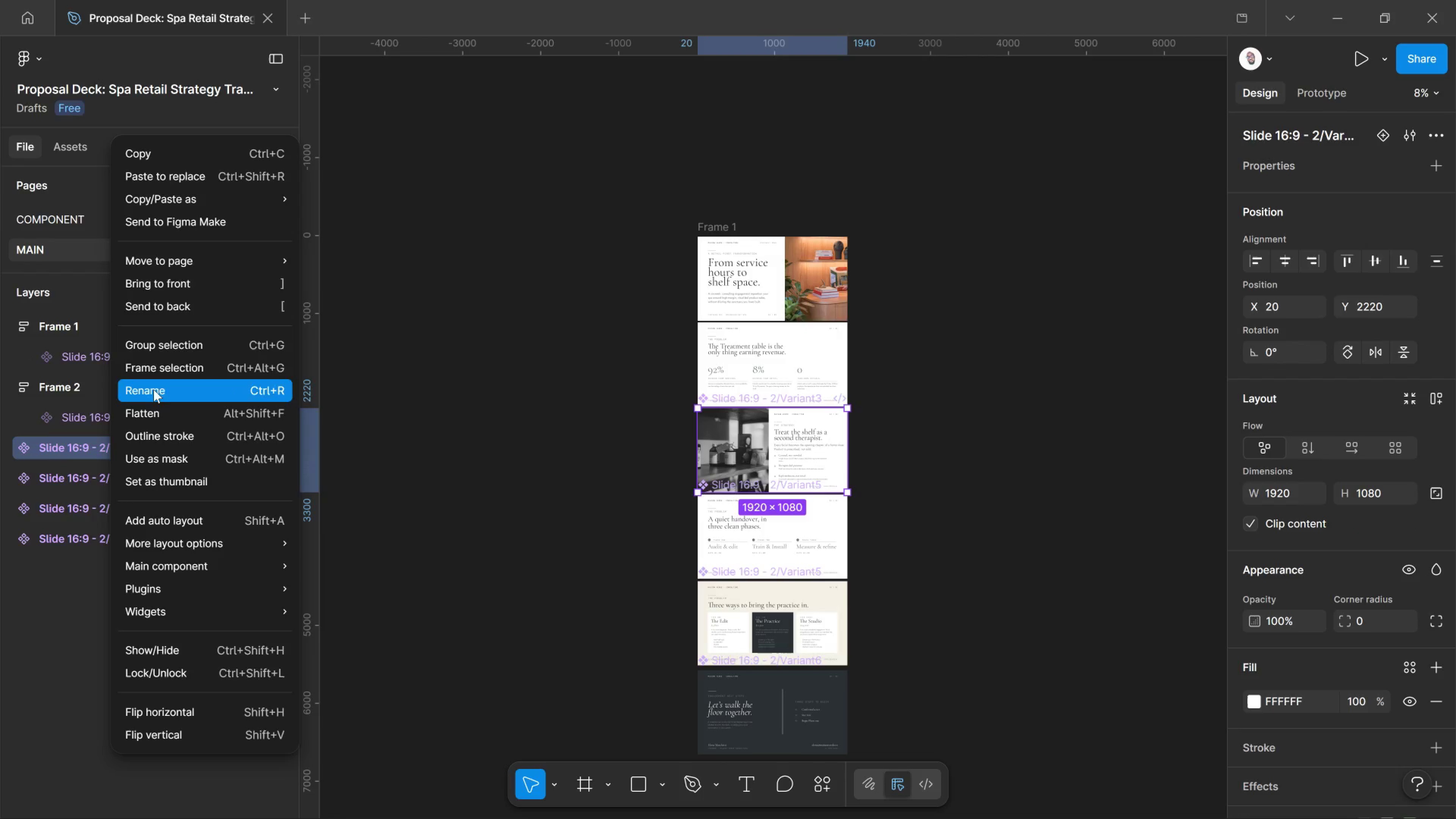 
left_click([159, 367])
 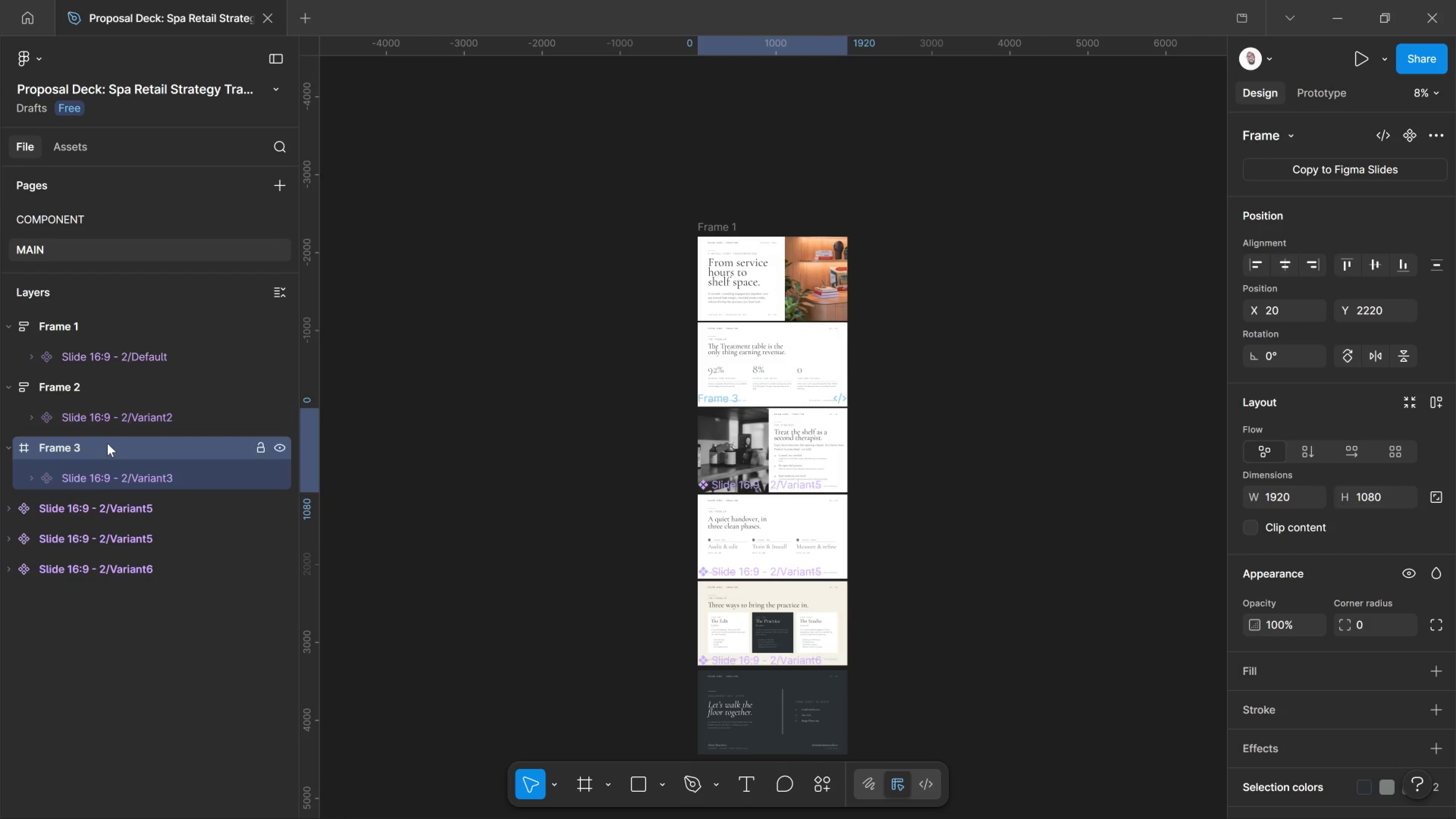 
right_click([107, 443])
 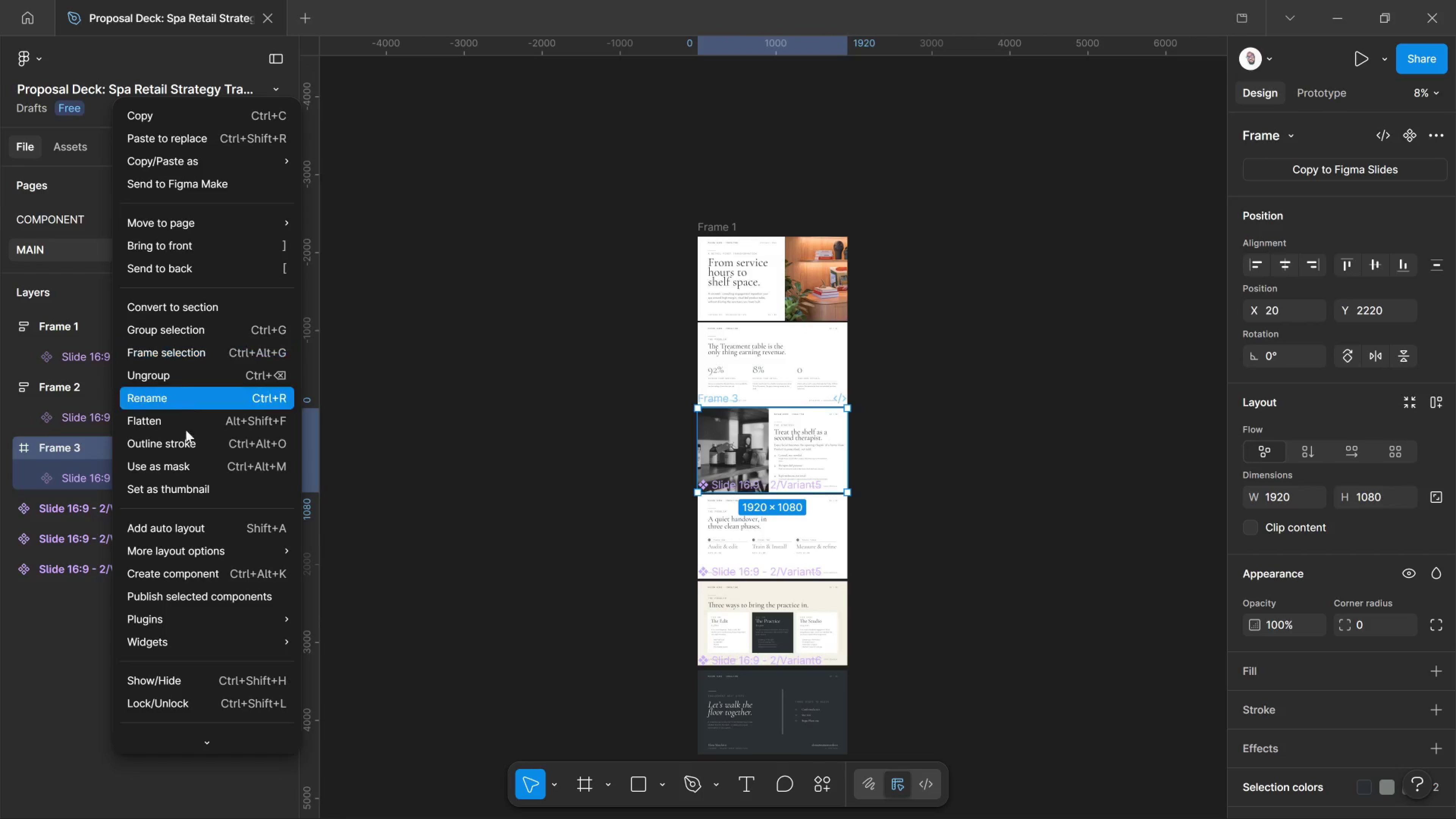 
left_click([186, 530])
 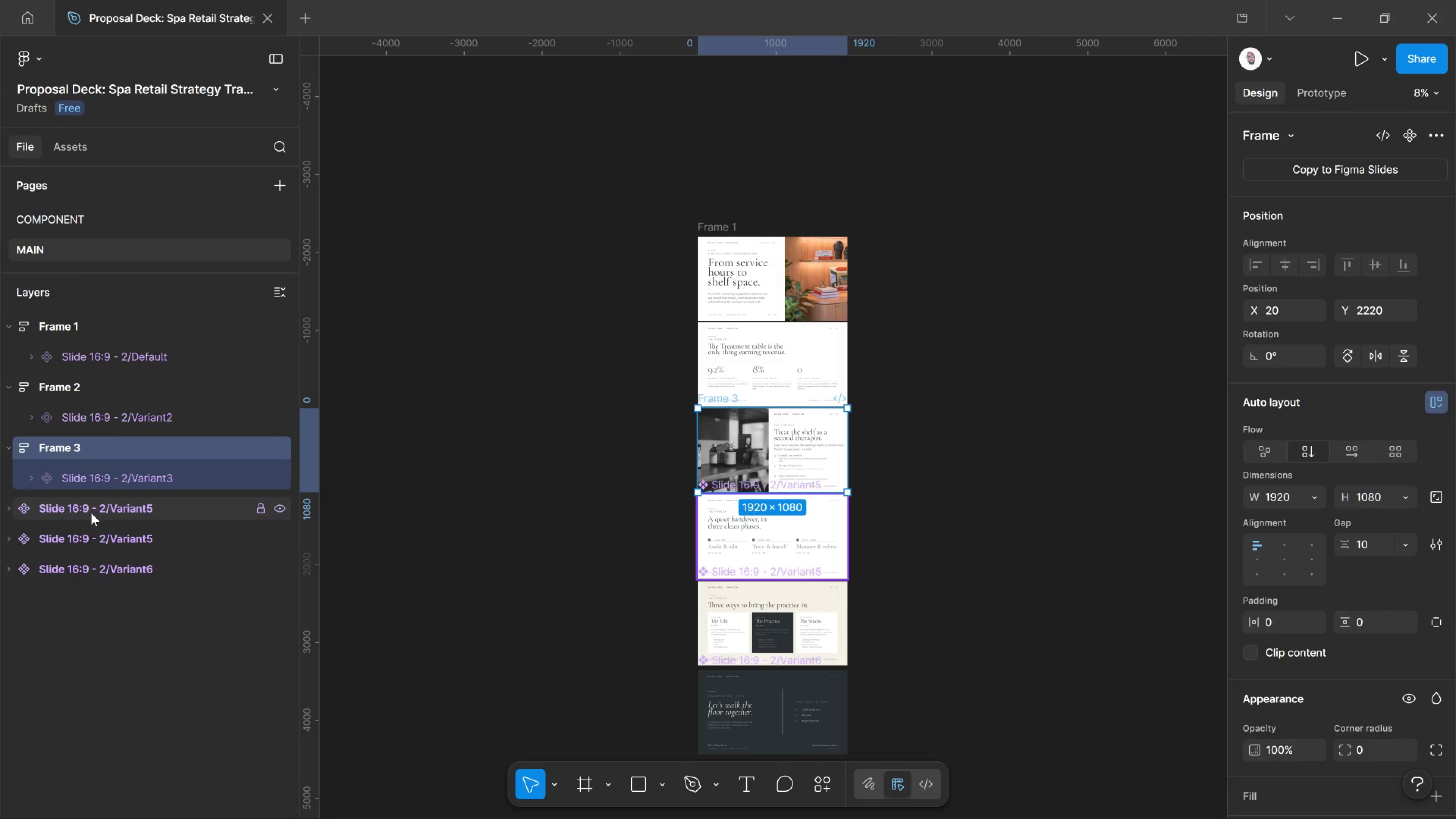 
double_click([89, 511])
 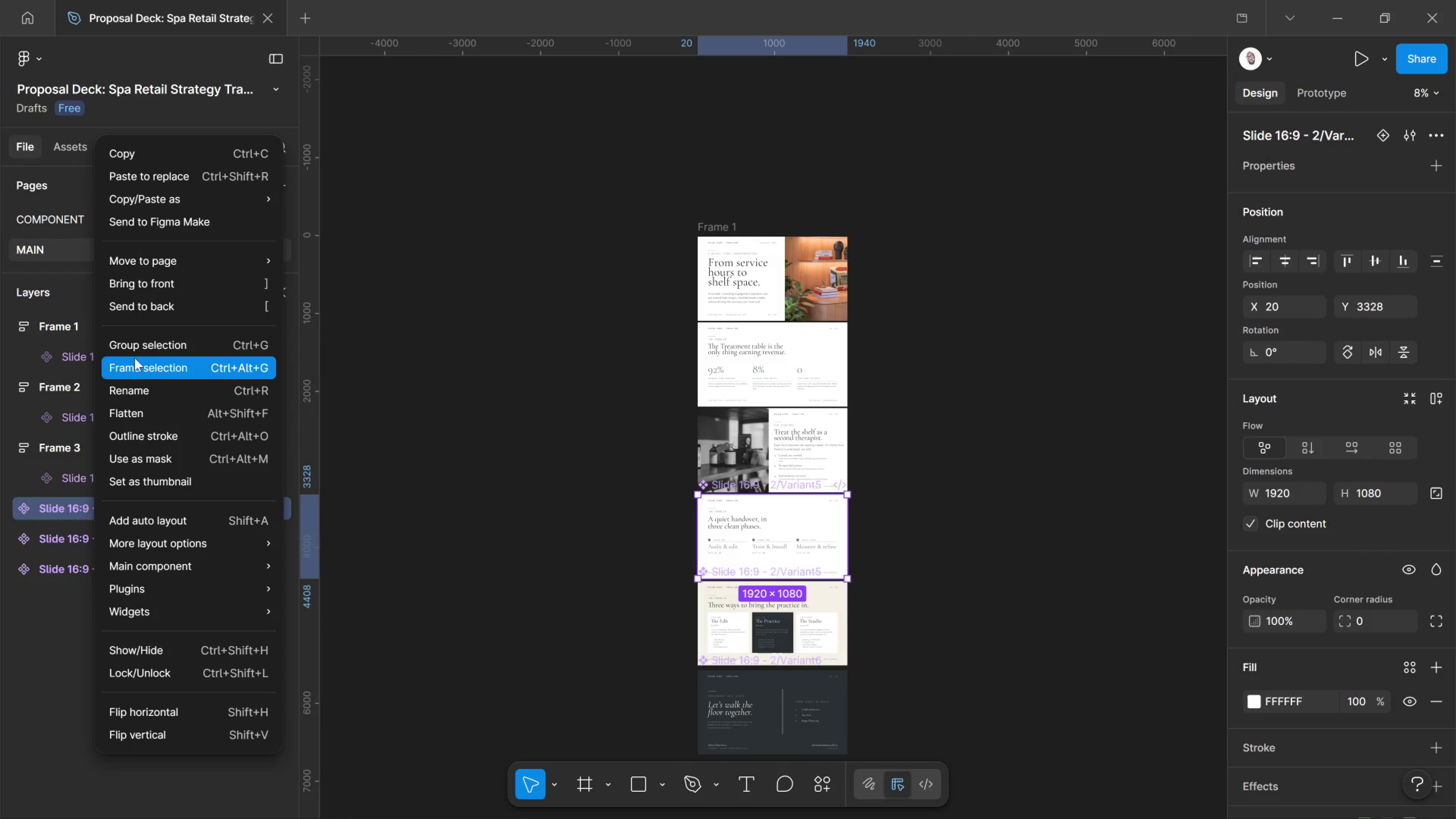 
left_click([135, 358])
 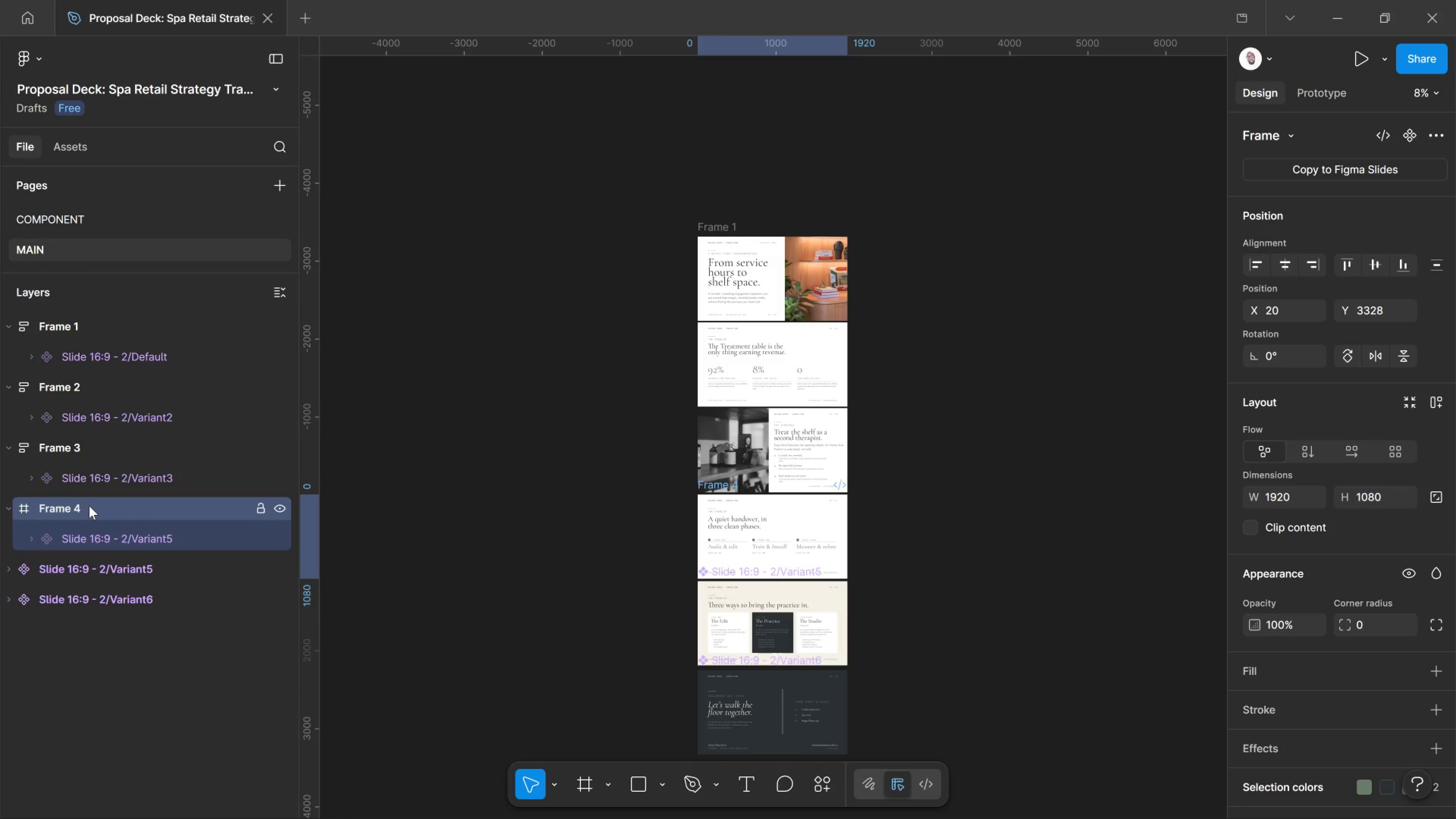 
right_click([89, 506])
 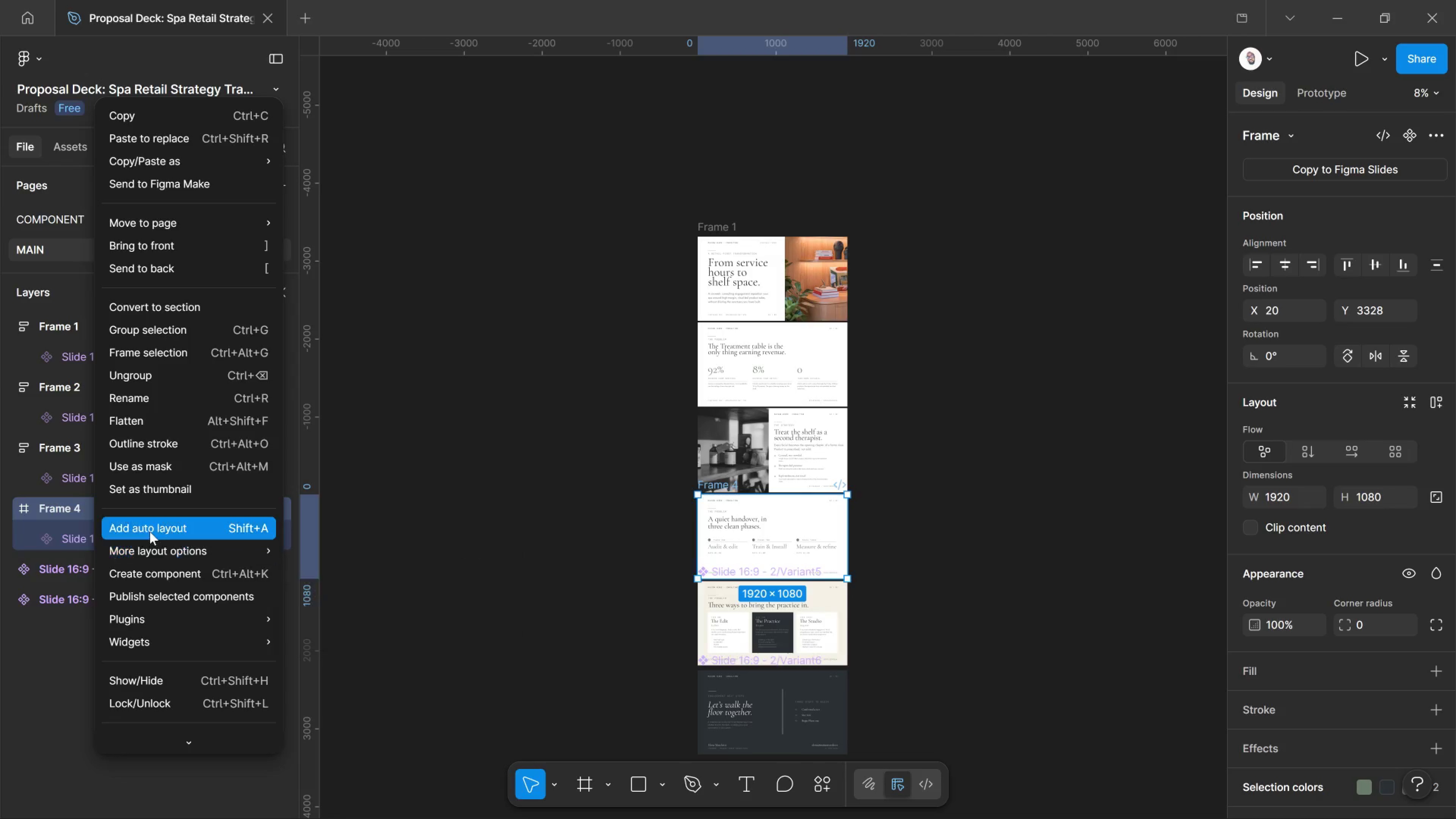 
left_click([152, 528])
 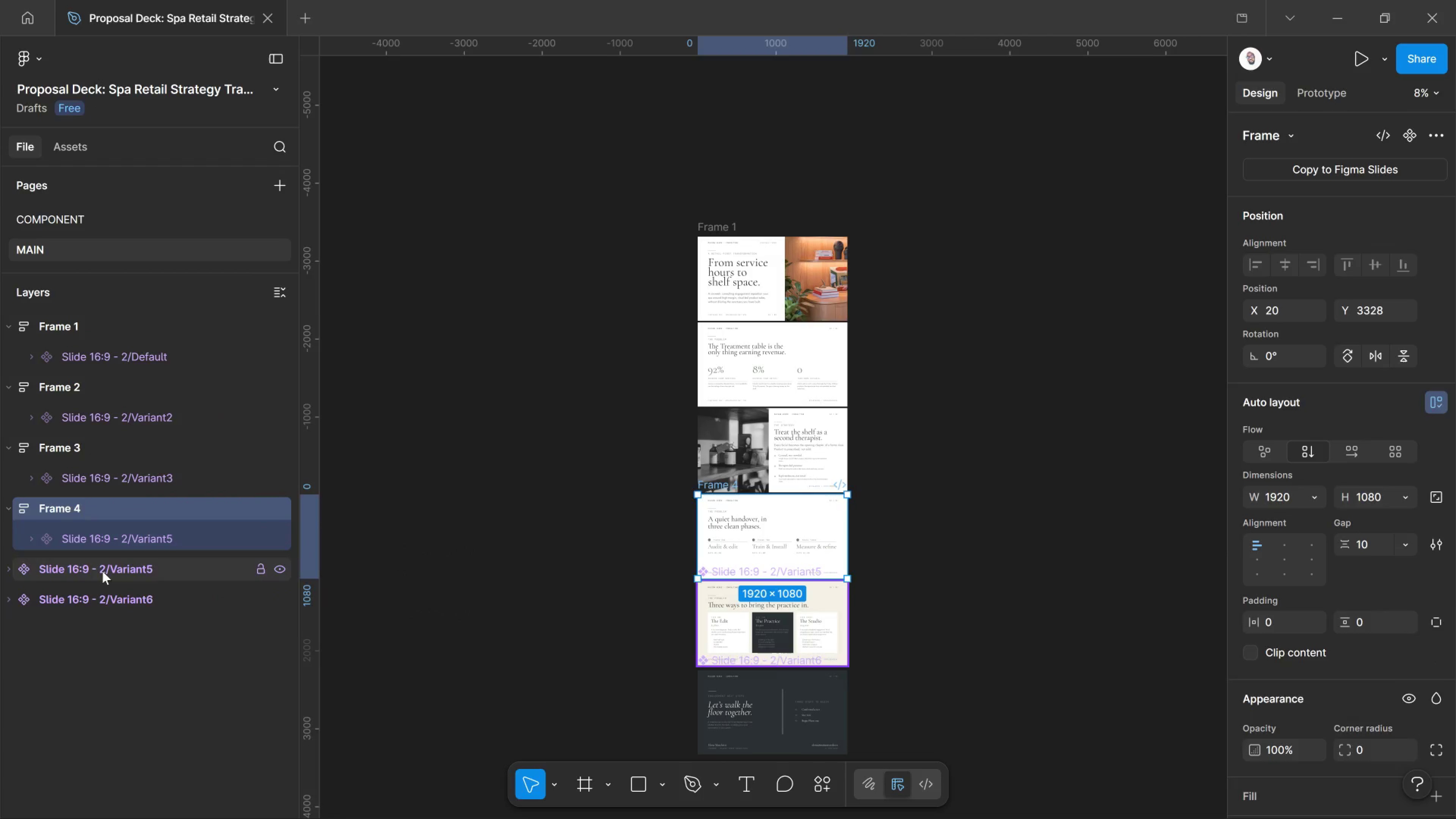 
left_click([102, 571])
 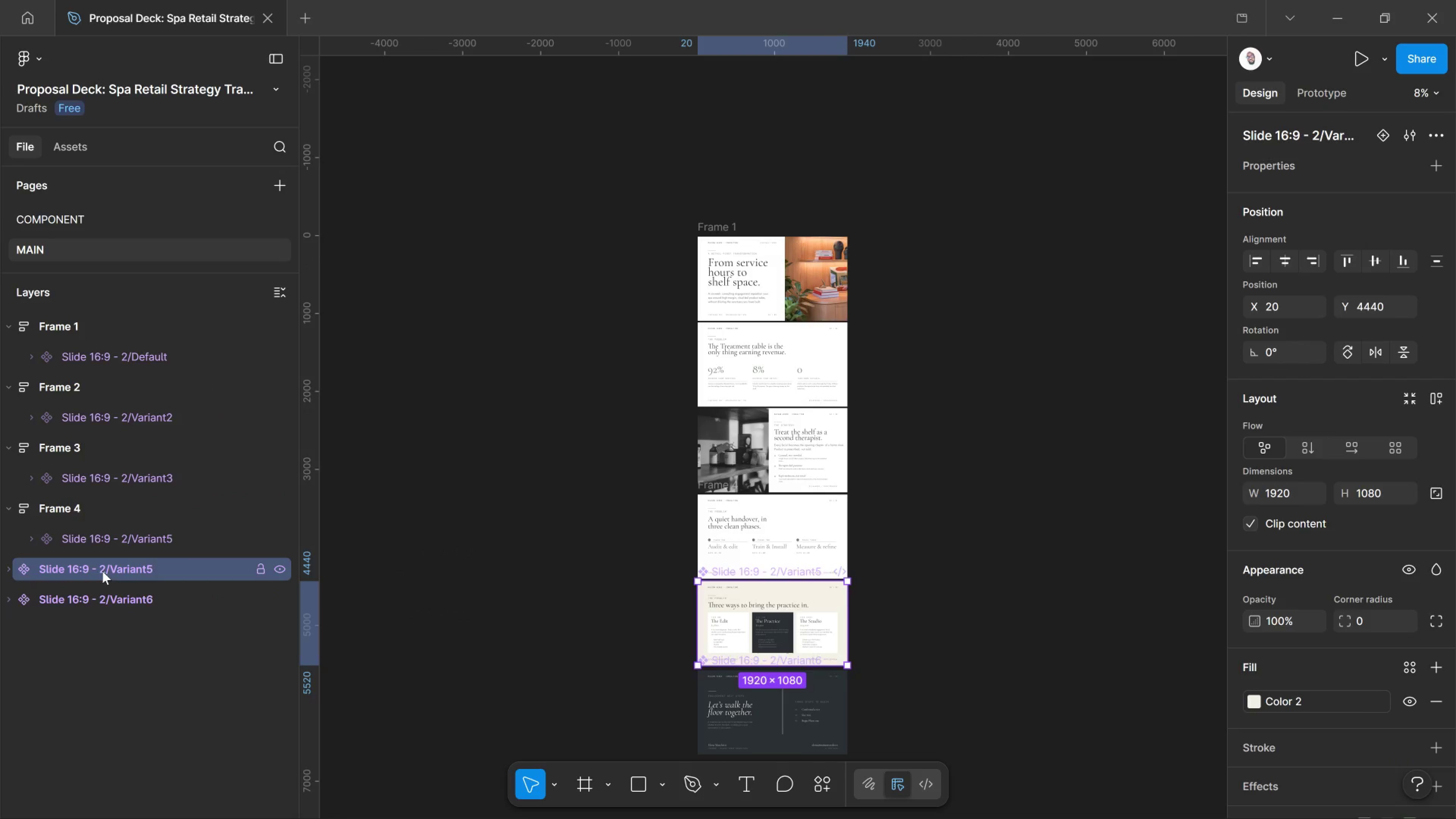 
right_click([102, 571])
 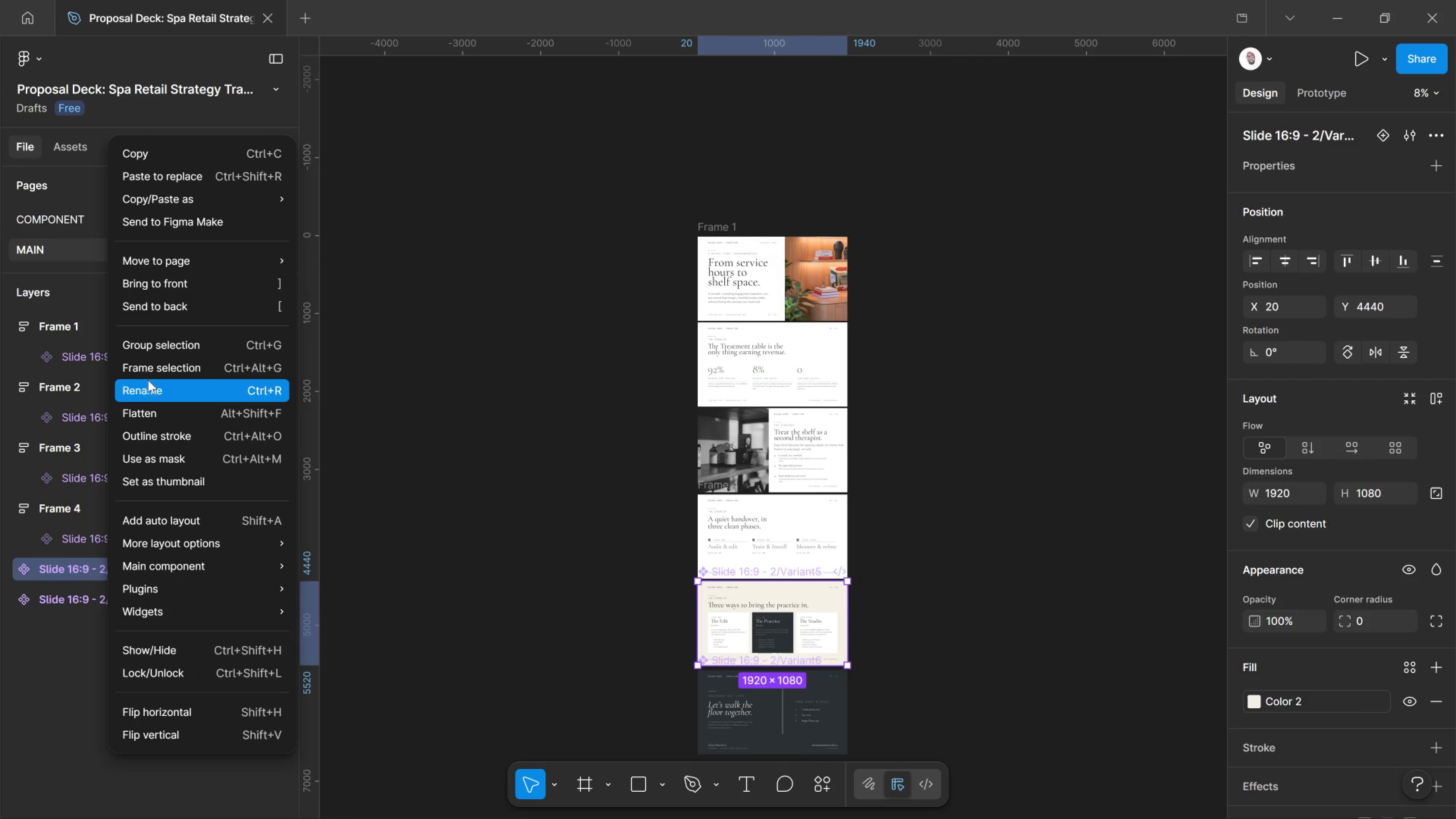 
left_click([150, 374])
 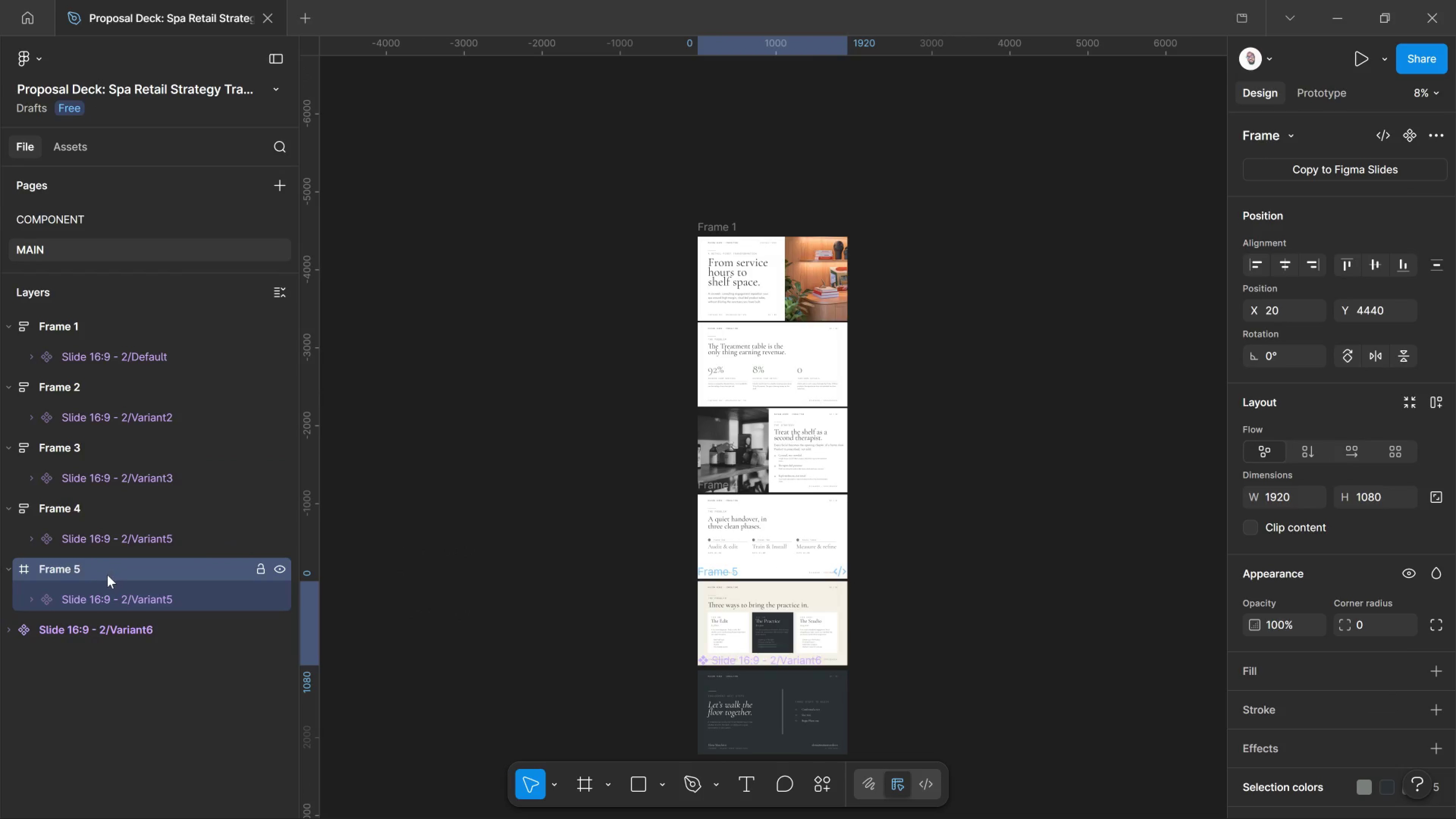 
right_click([107, 575])
 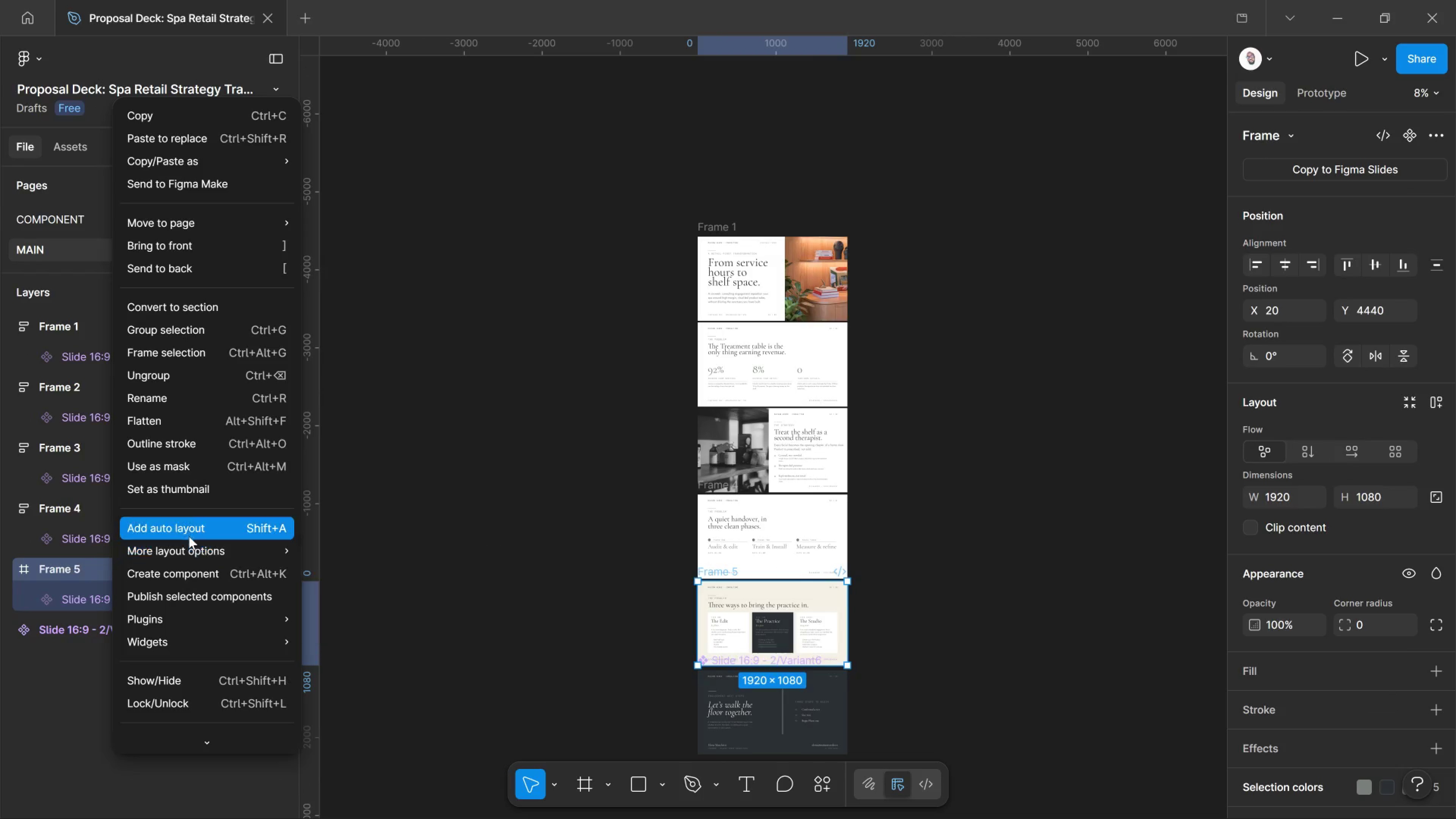 
left_click_drag(start_coordinate=[189, 534], to_coordinate=[192, 534])
 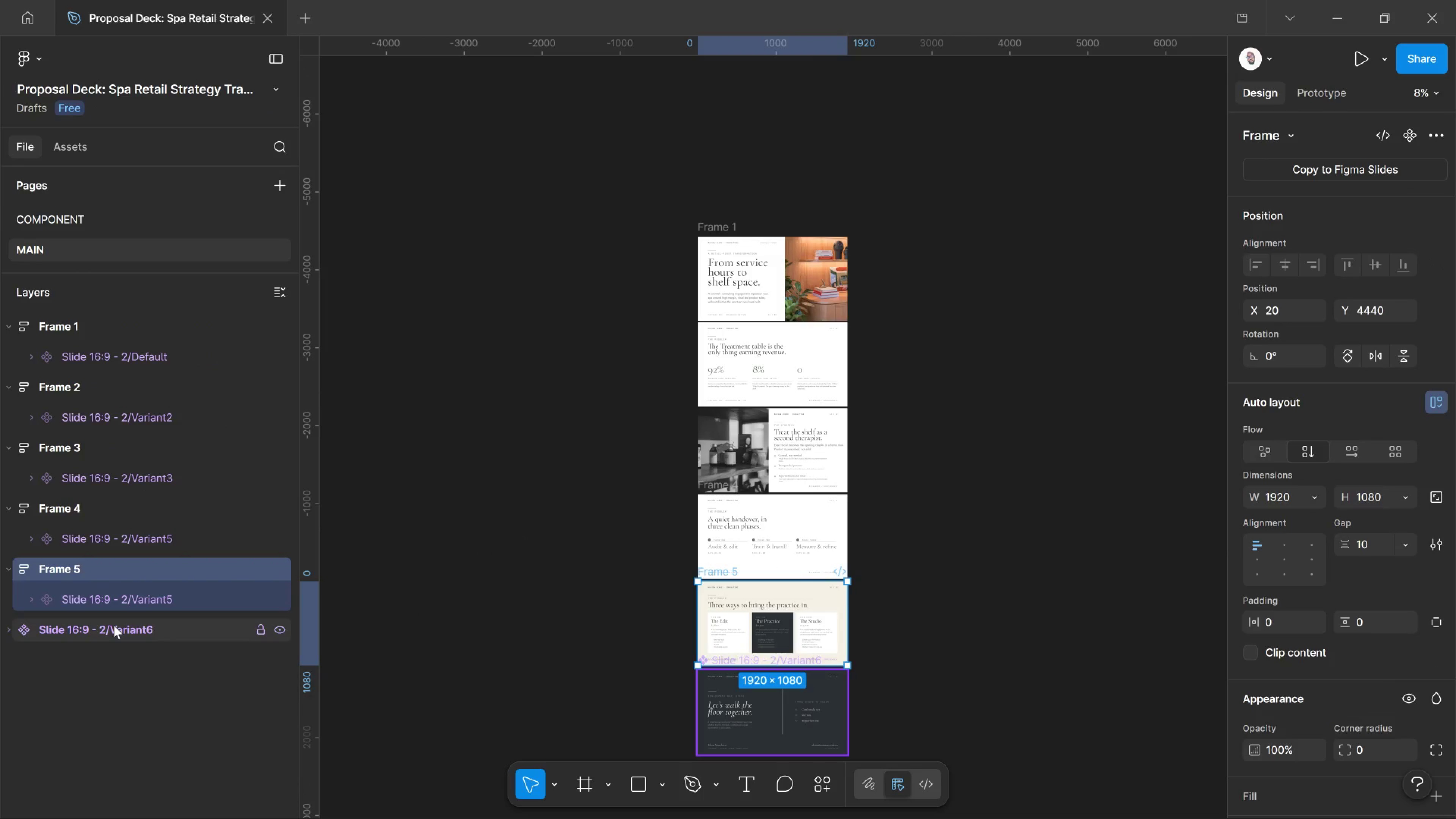 
right_click([114, 625])
 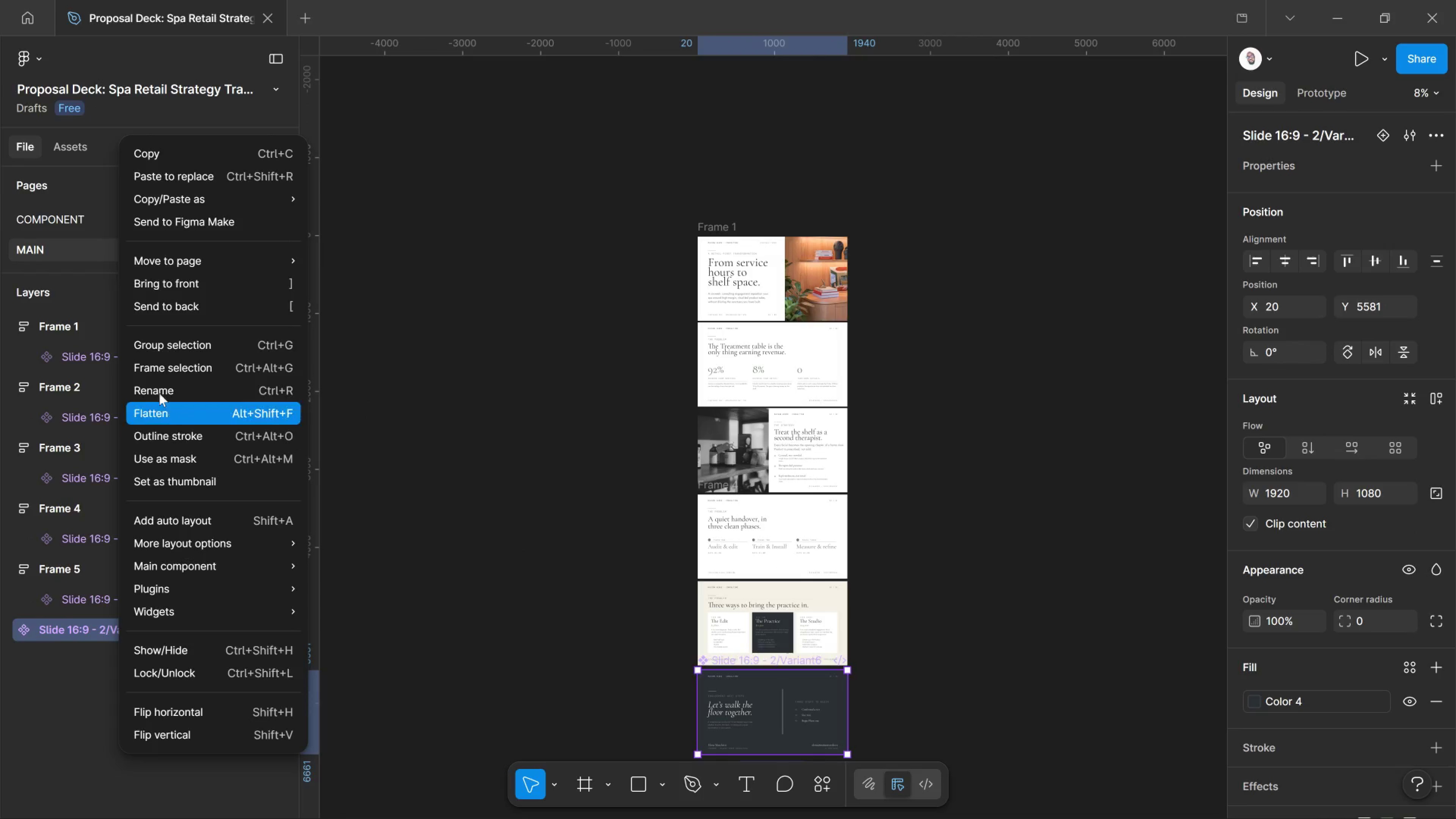 
left_click([163, 364])
 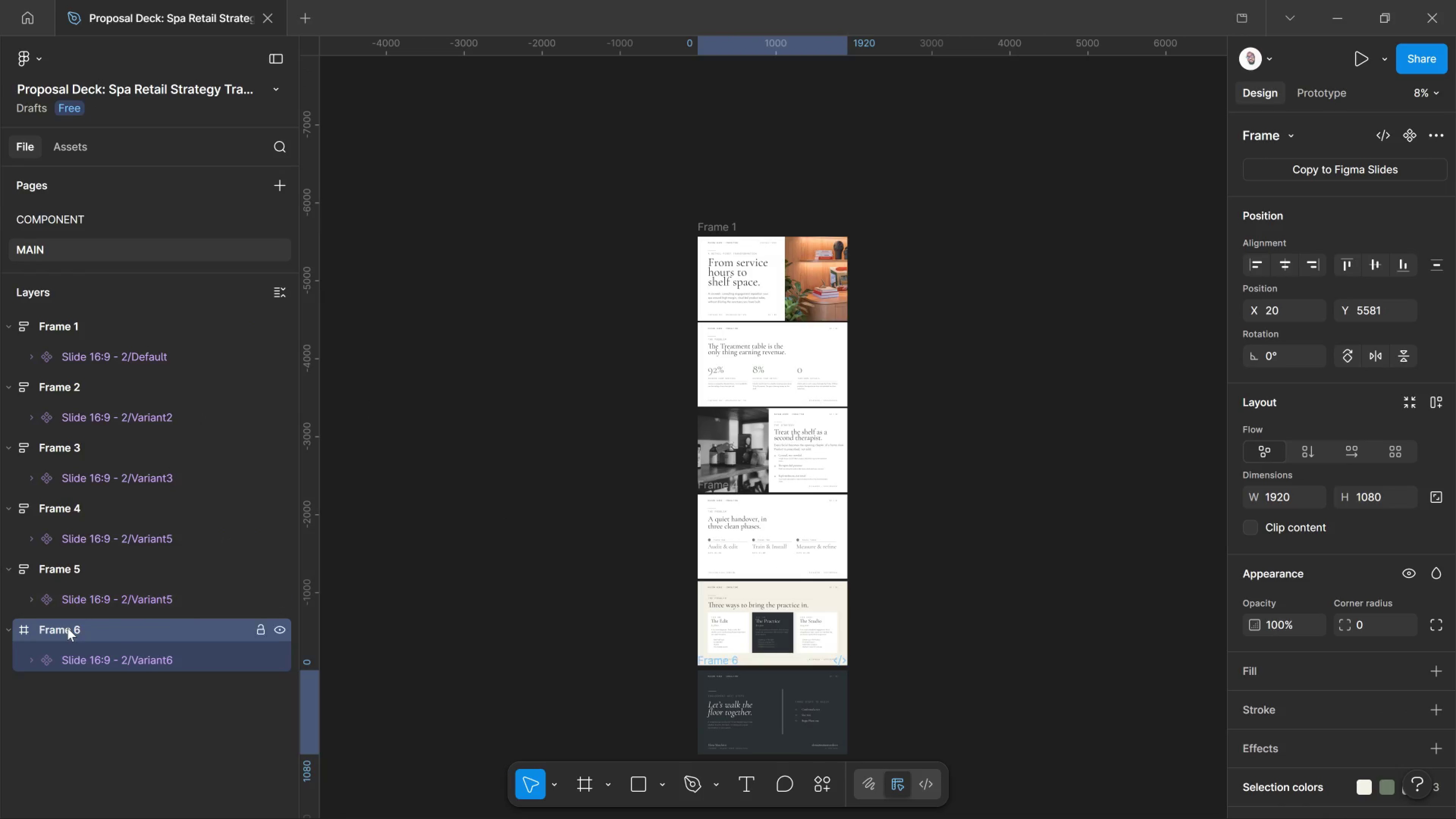 
right_click([67, 628])
 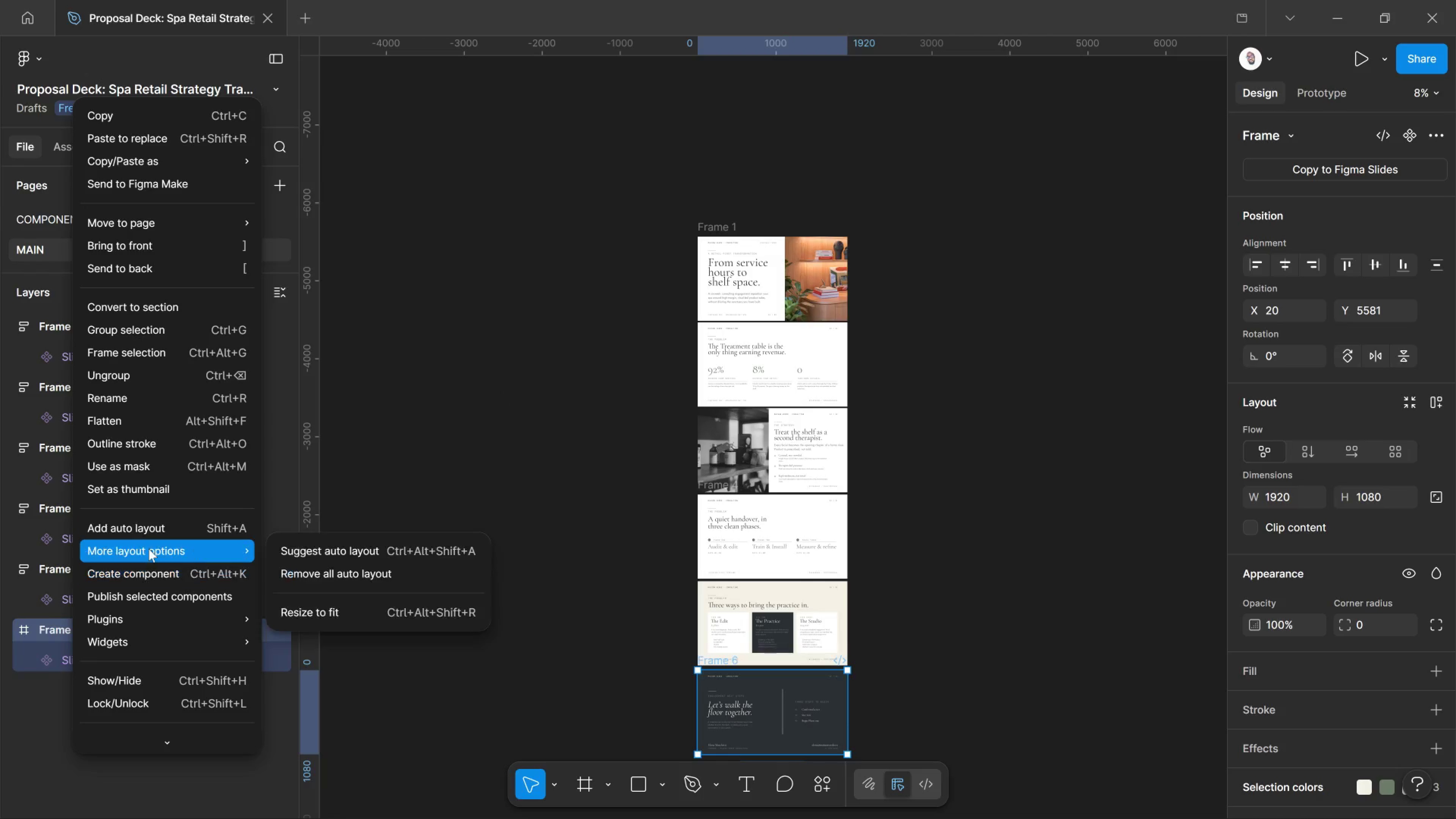 
wait(5.77)
 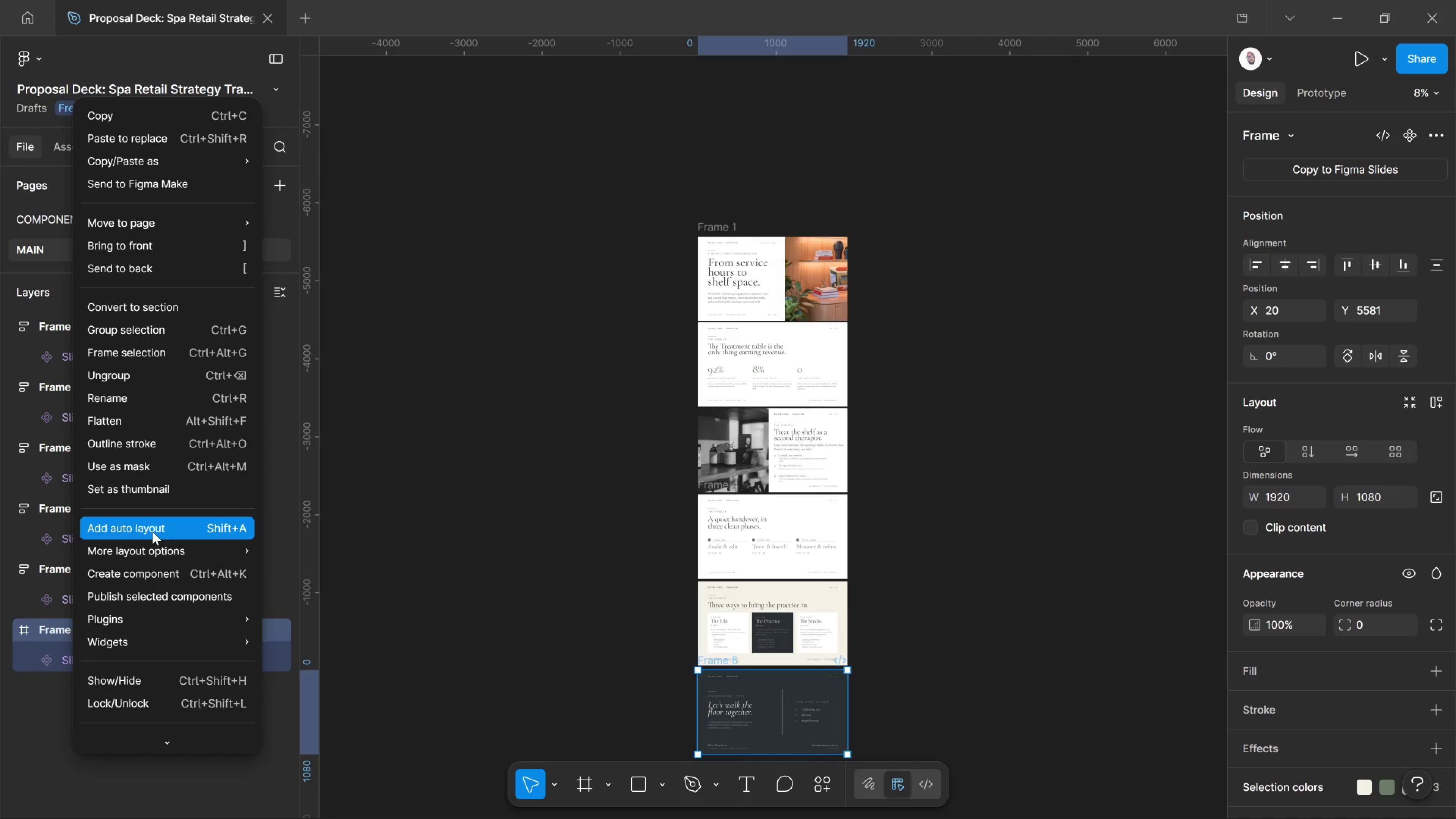 
left_click([160, 517])
 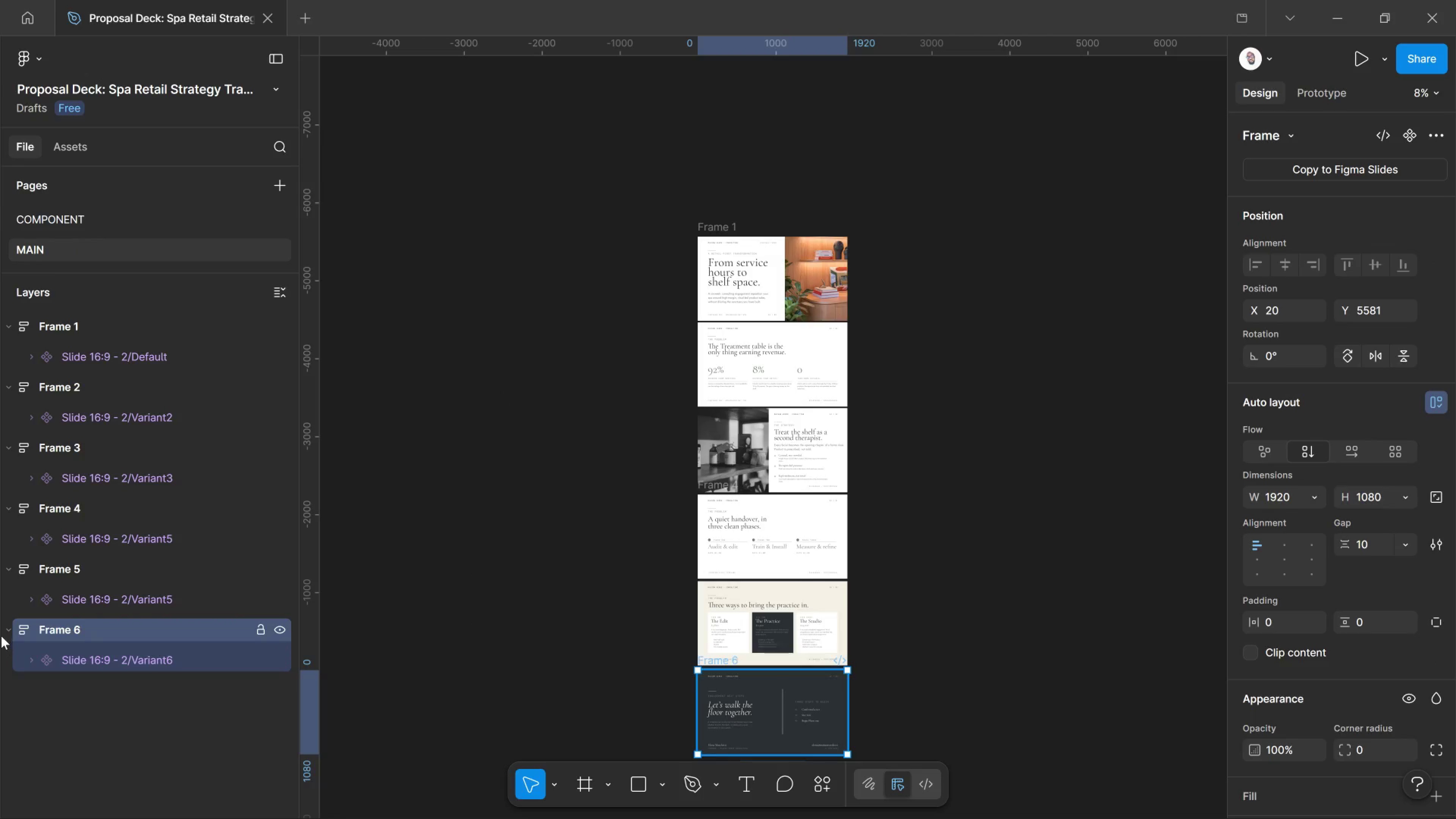 
left_click([1, 636])
 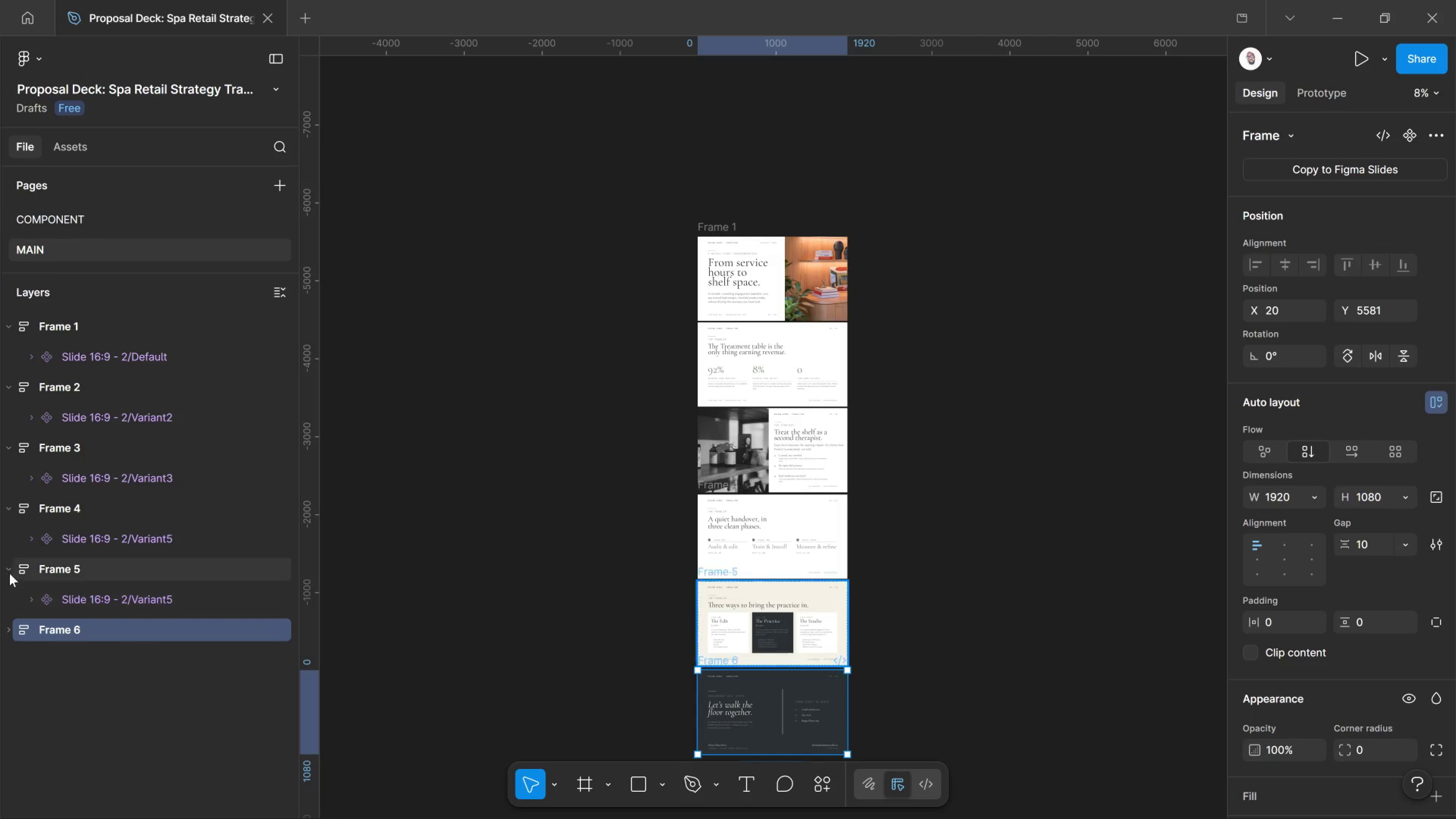 
left_click([8, 568])
 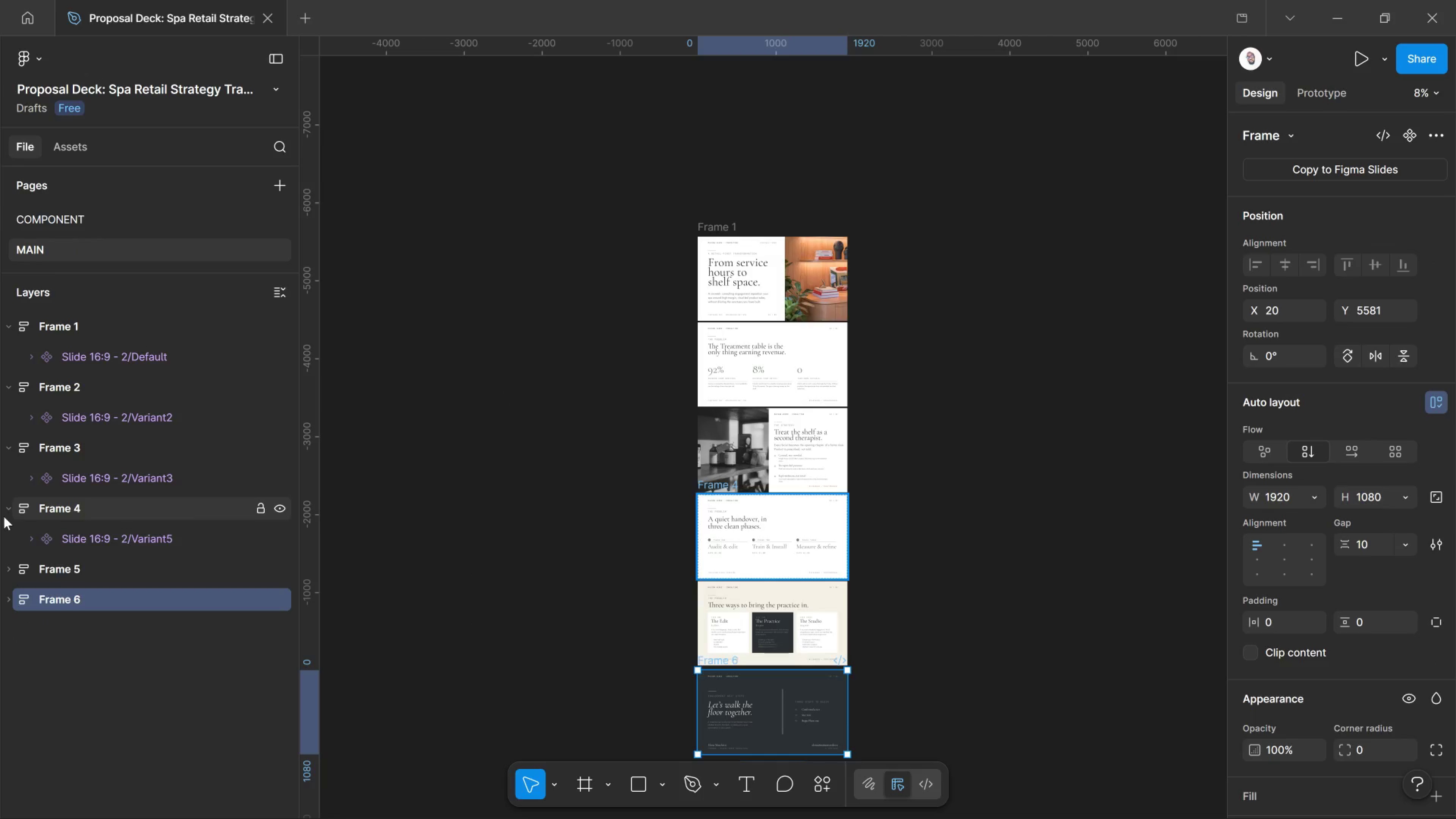 
left_click([4, 516])
 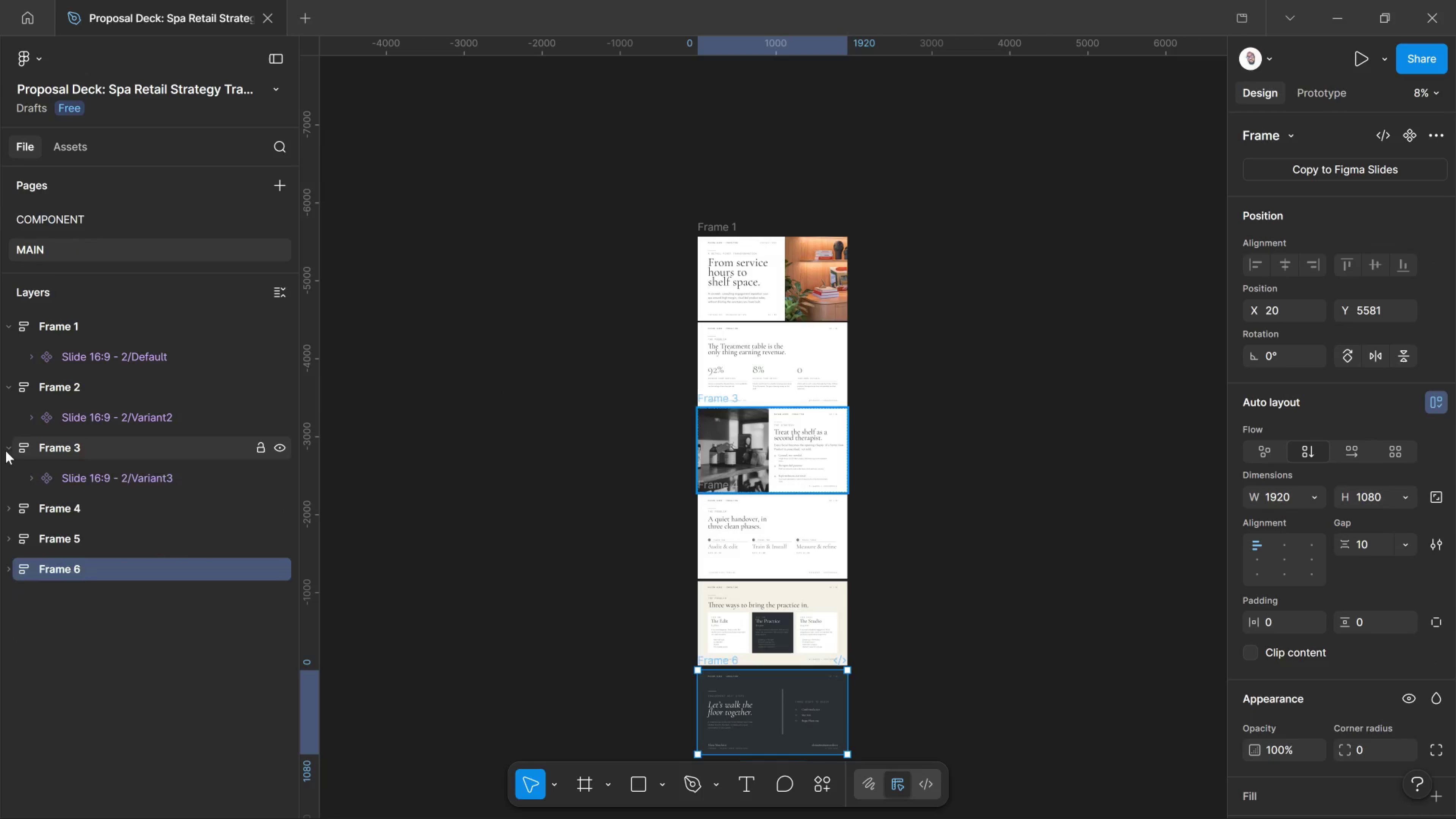 
left_click_drag(start_coordinate=[6, 451], to_coordinate=[8, 451])
 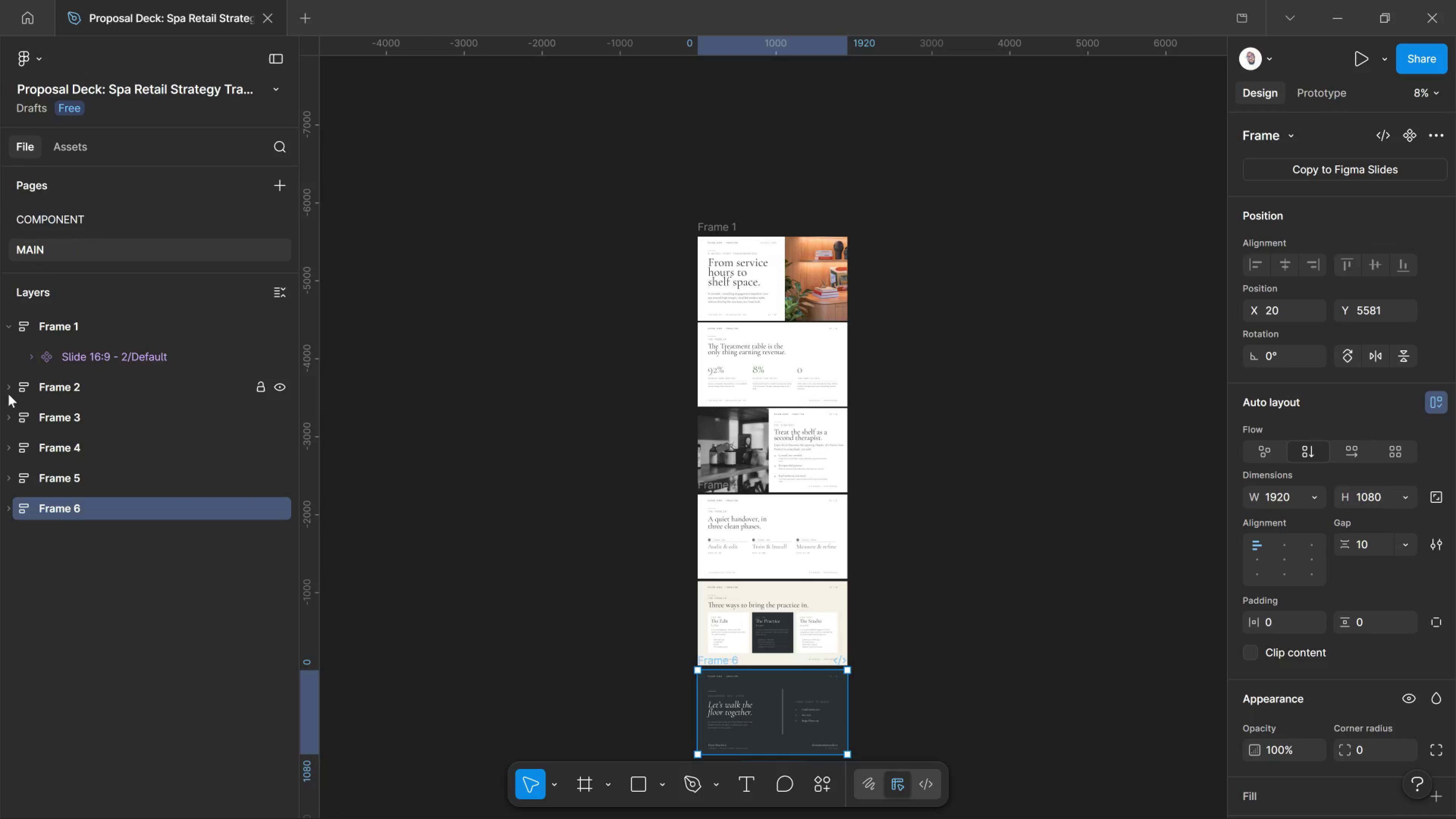 
left_click([8, 394])
 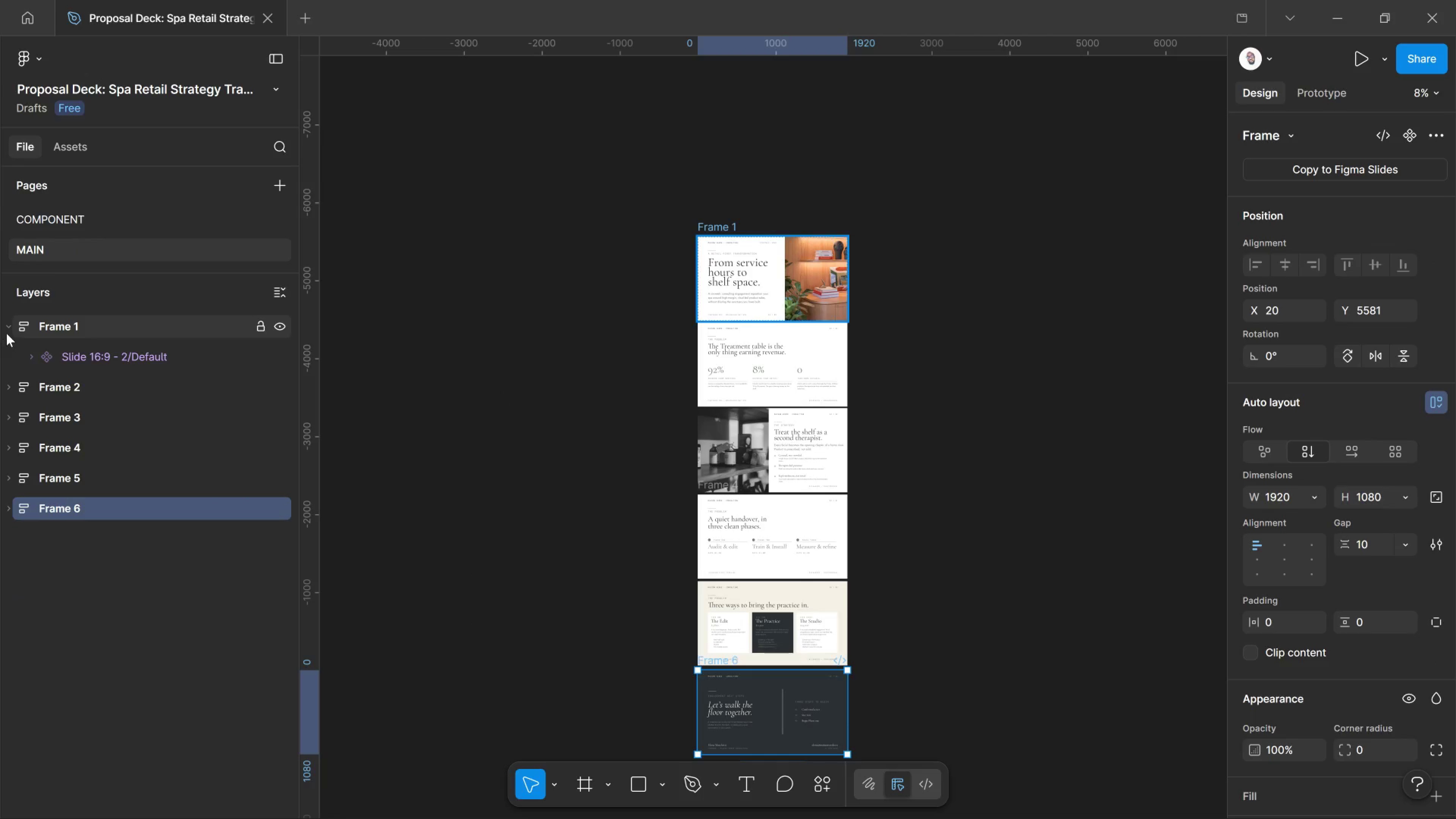 
left_click([6, 333])
 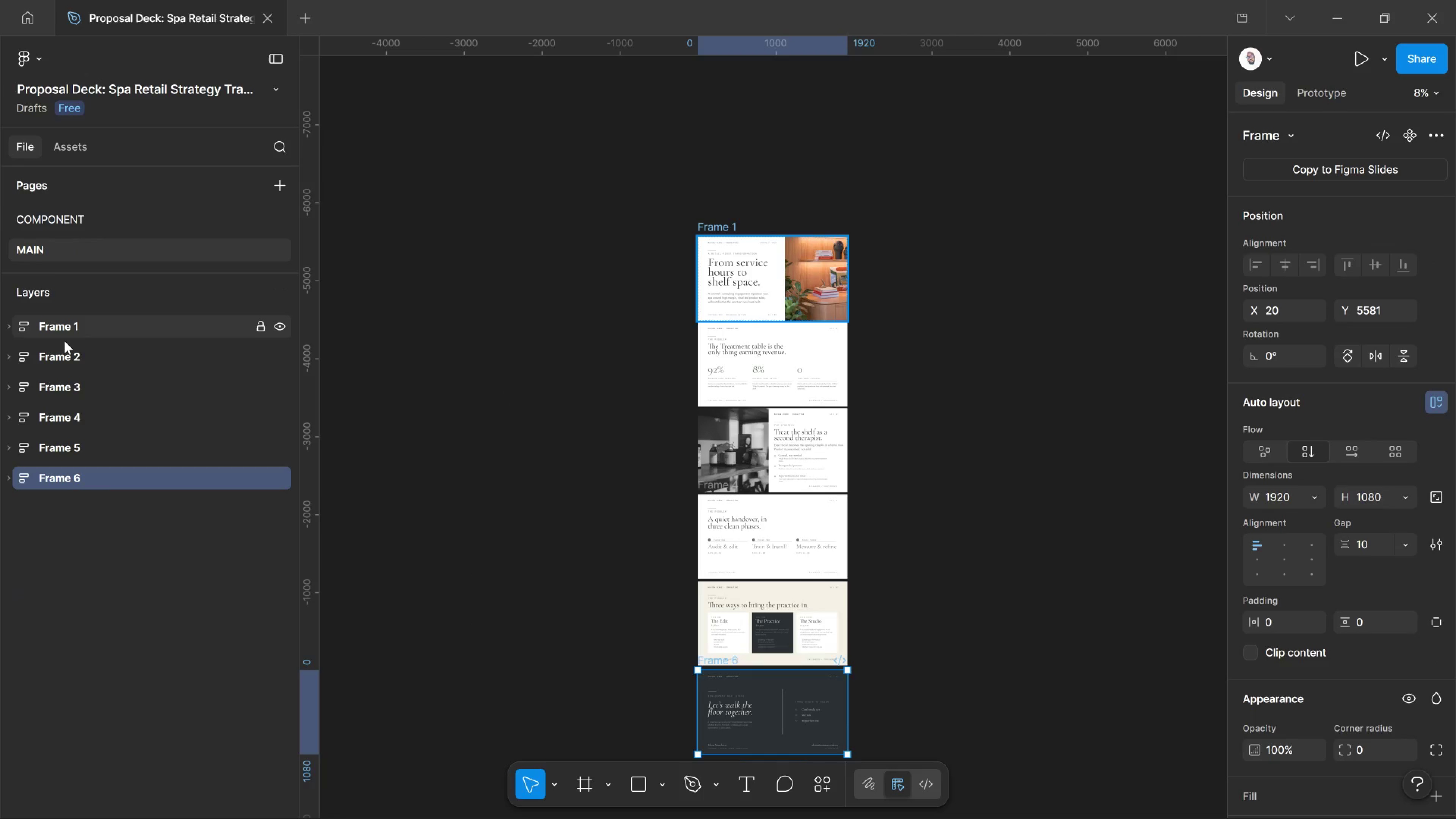 
hold_key(key=ShiftLeft, duration=0.45)
left_click([64, 341])
 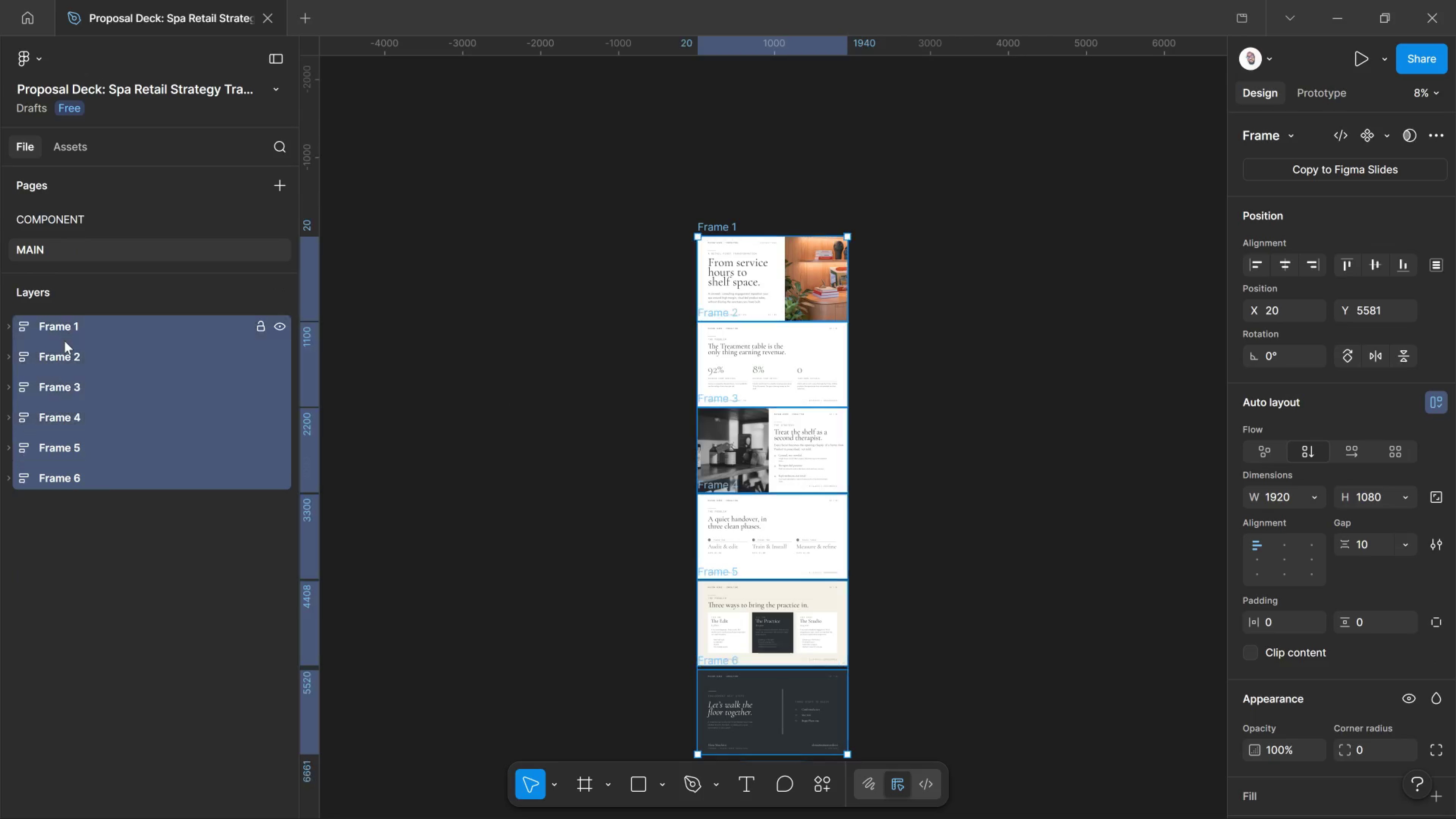 
scroll: coordinate [1349, 675], scroll_direction: down, amount: 9.0
 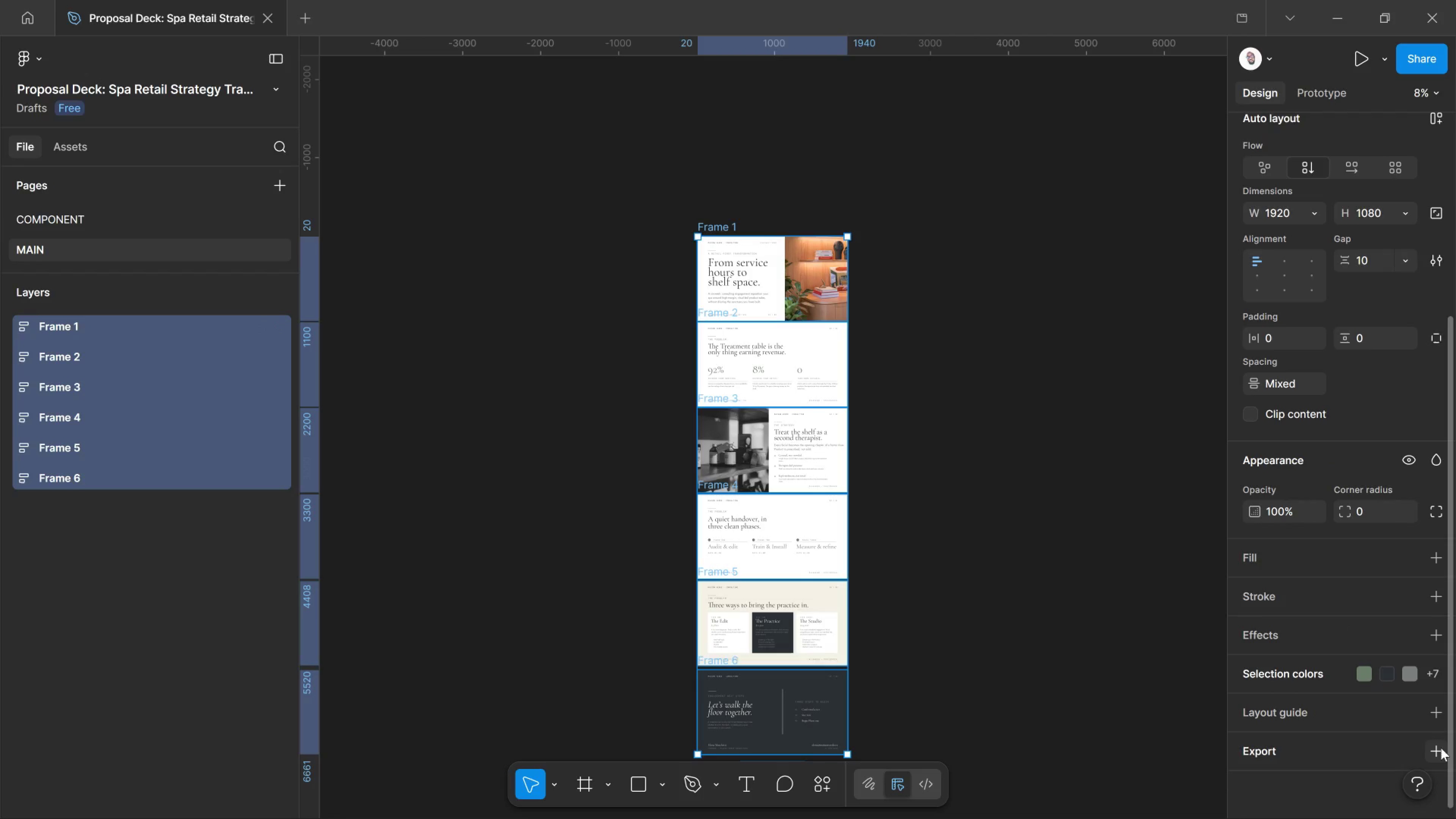 
left_click([1441, 748])
 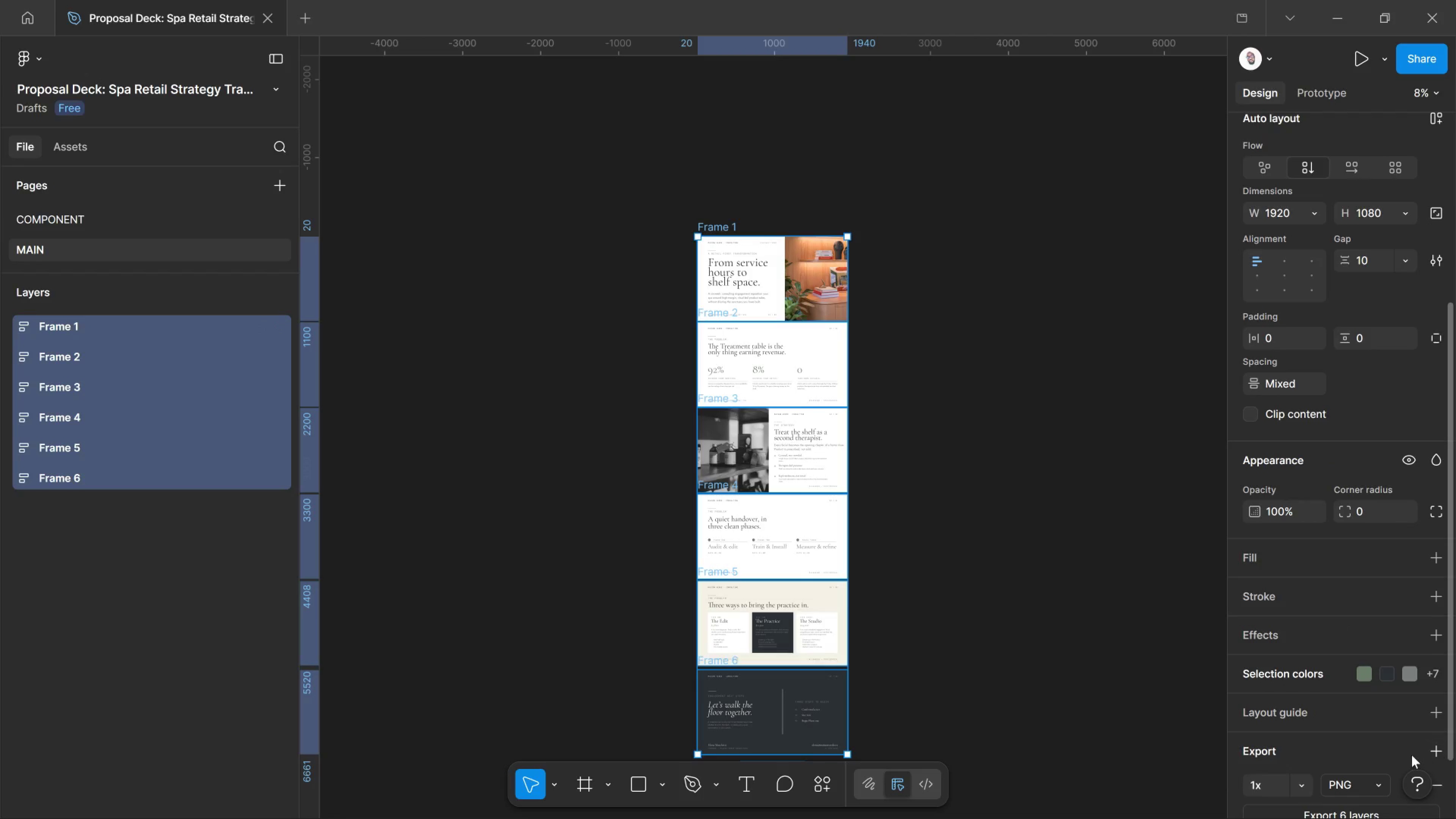 
scroll: coordinate [1413, 755], scroll_direction: down, amount: 5.0
 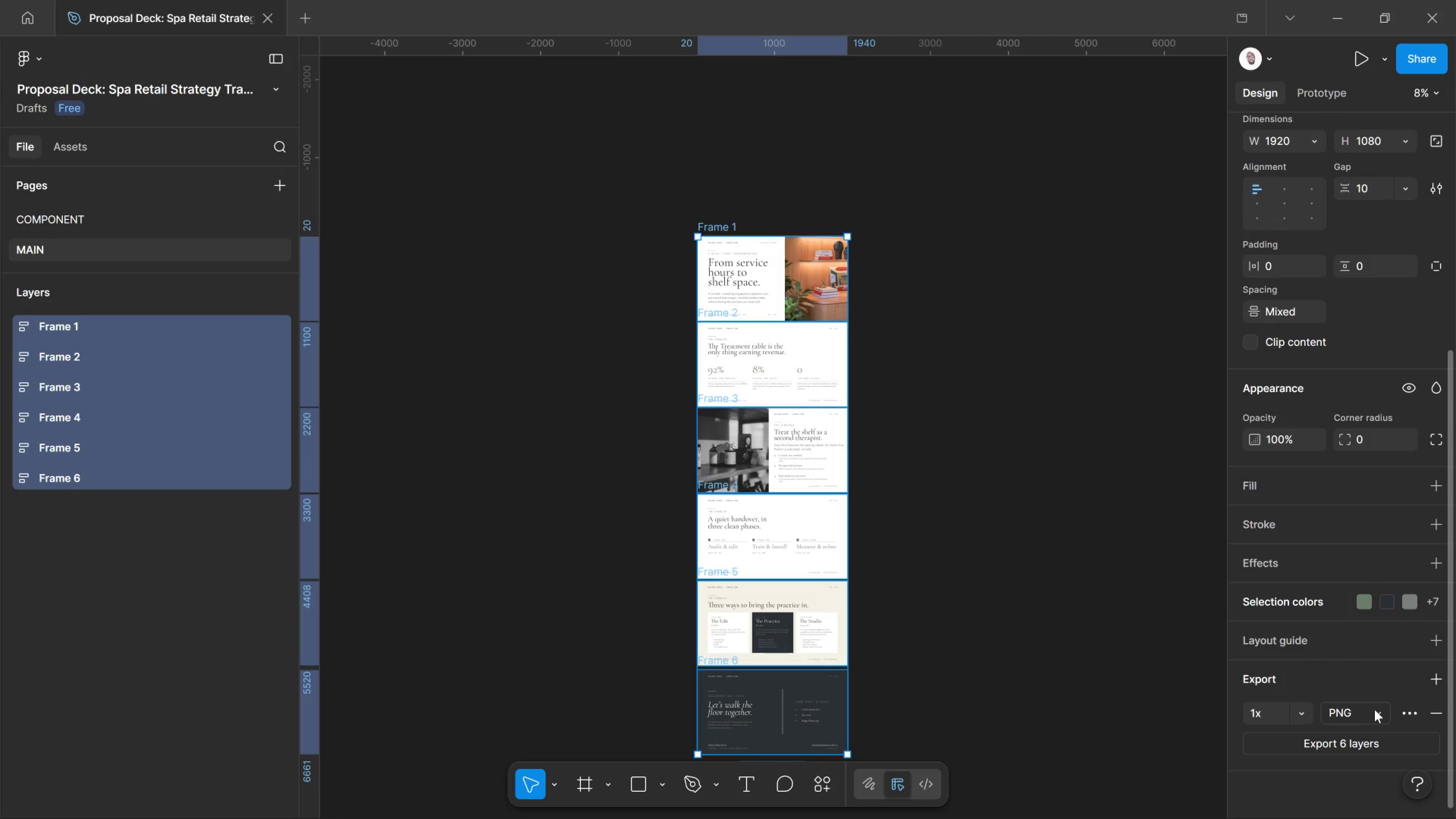 
left_click_drag(start_coordinate=[1374, 709], to_coordinate=[1378, 711])
 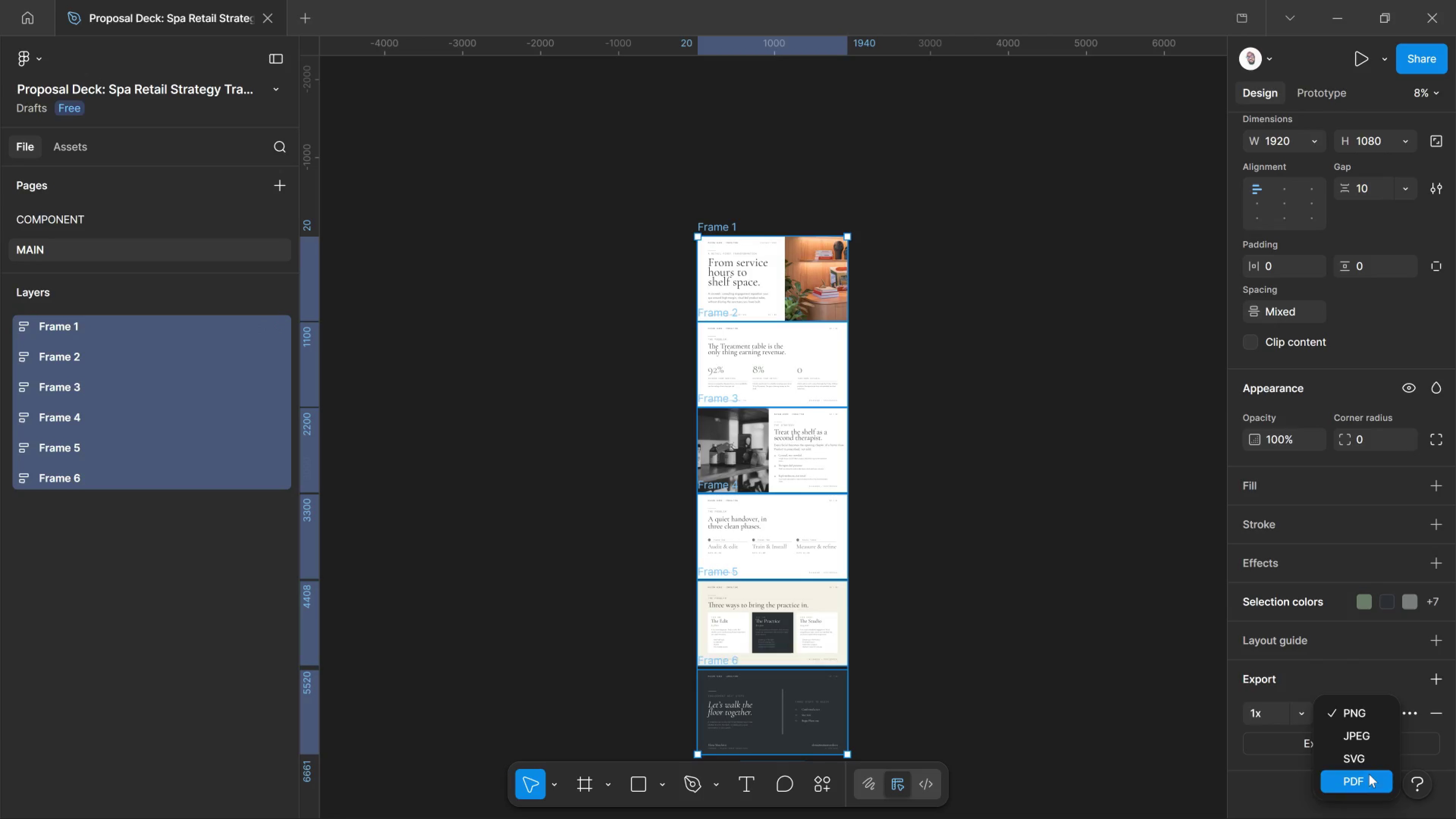 
left_click_drag(start_coordinate=[1367, 774], to_coordinate=[1369, 774])
 